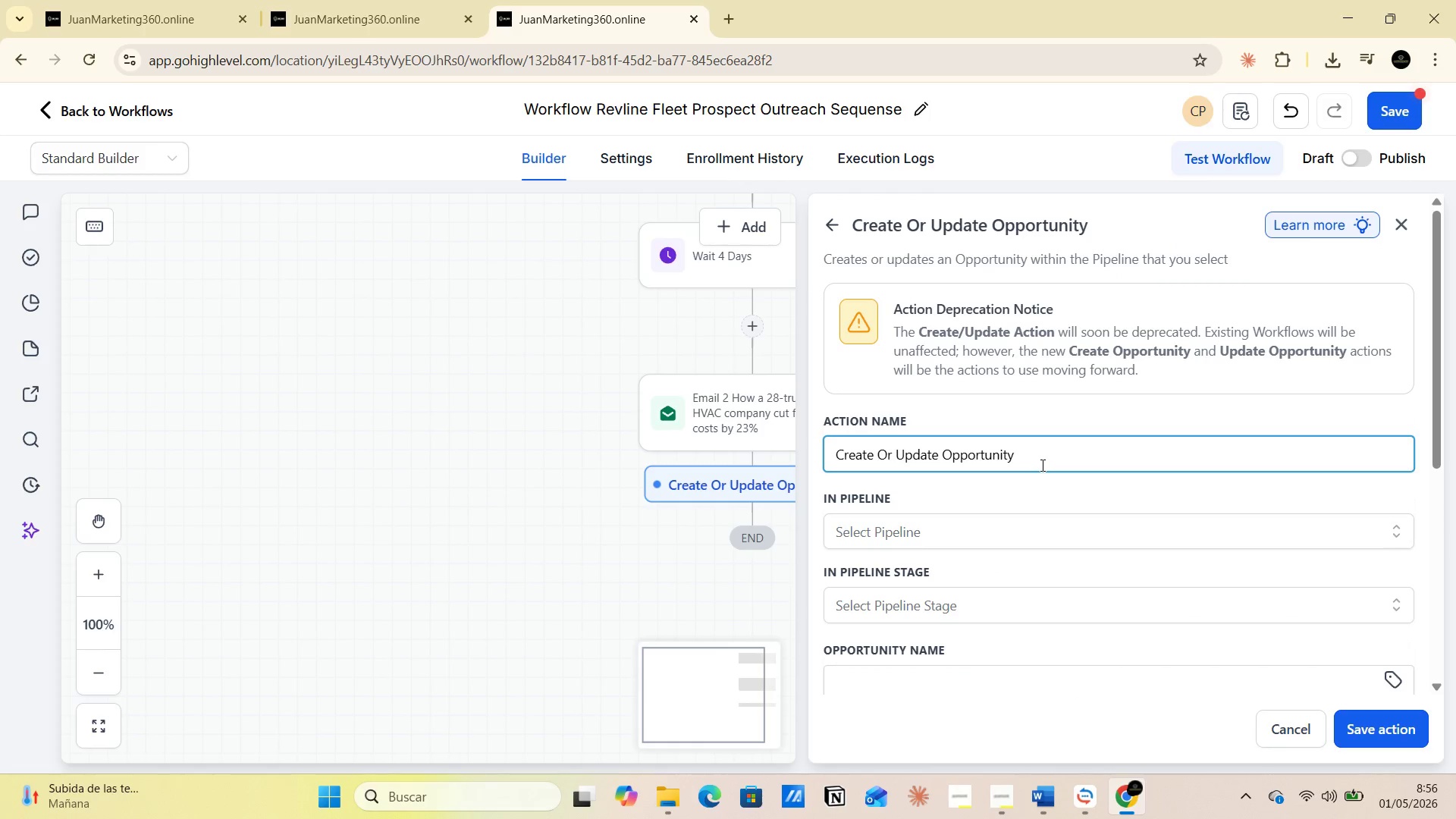 
type(   Nuture Sequence)
 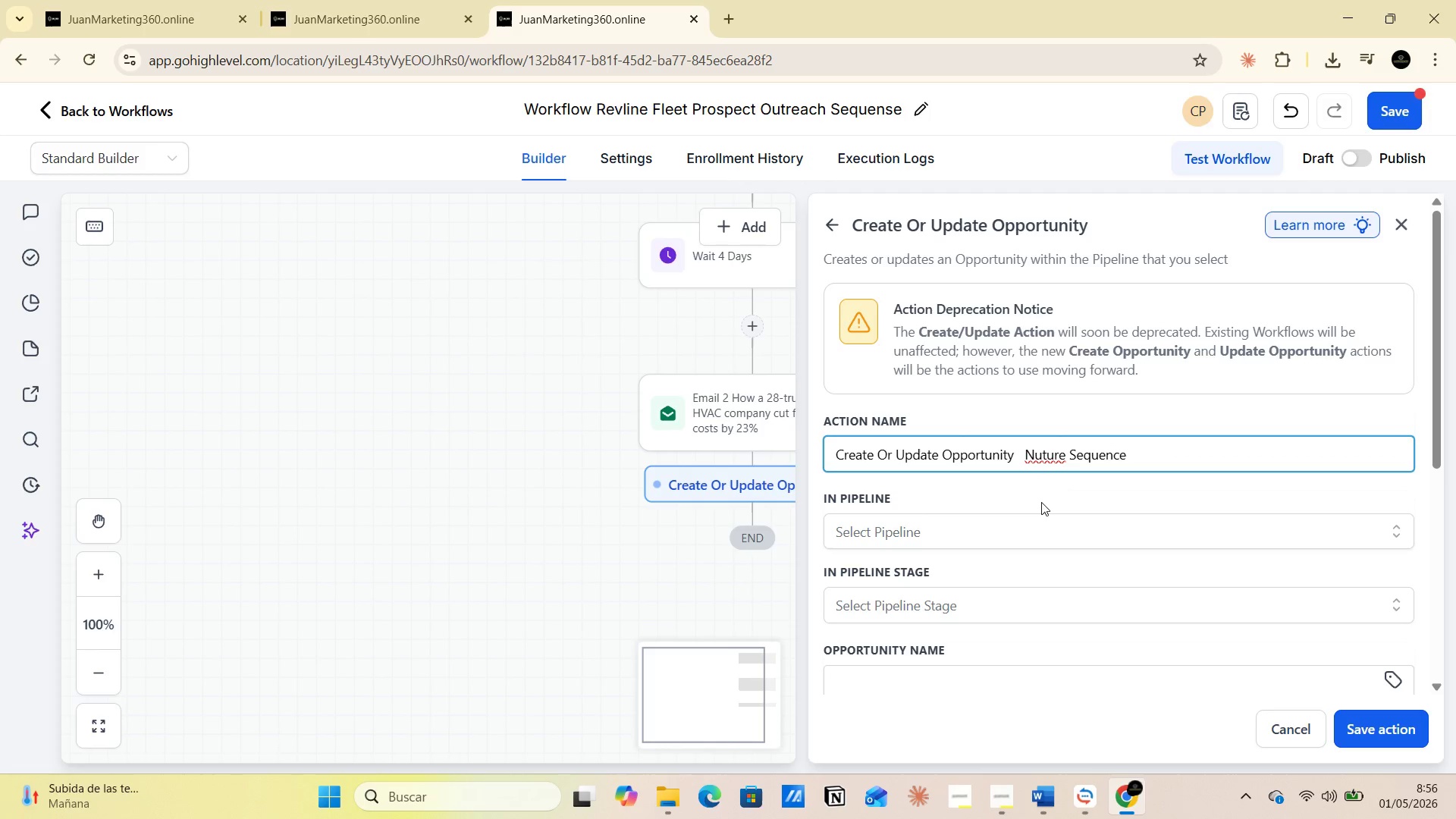 
left_click([982, 529])
 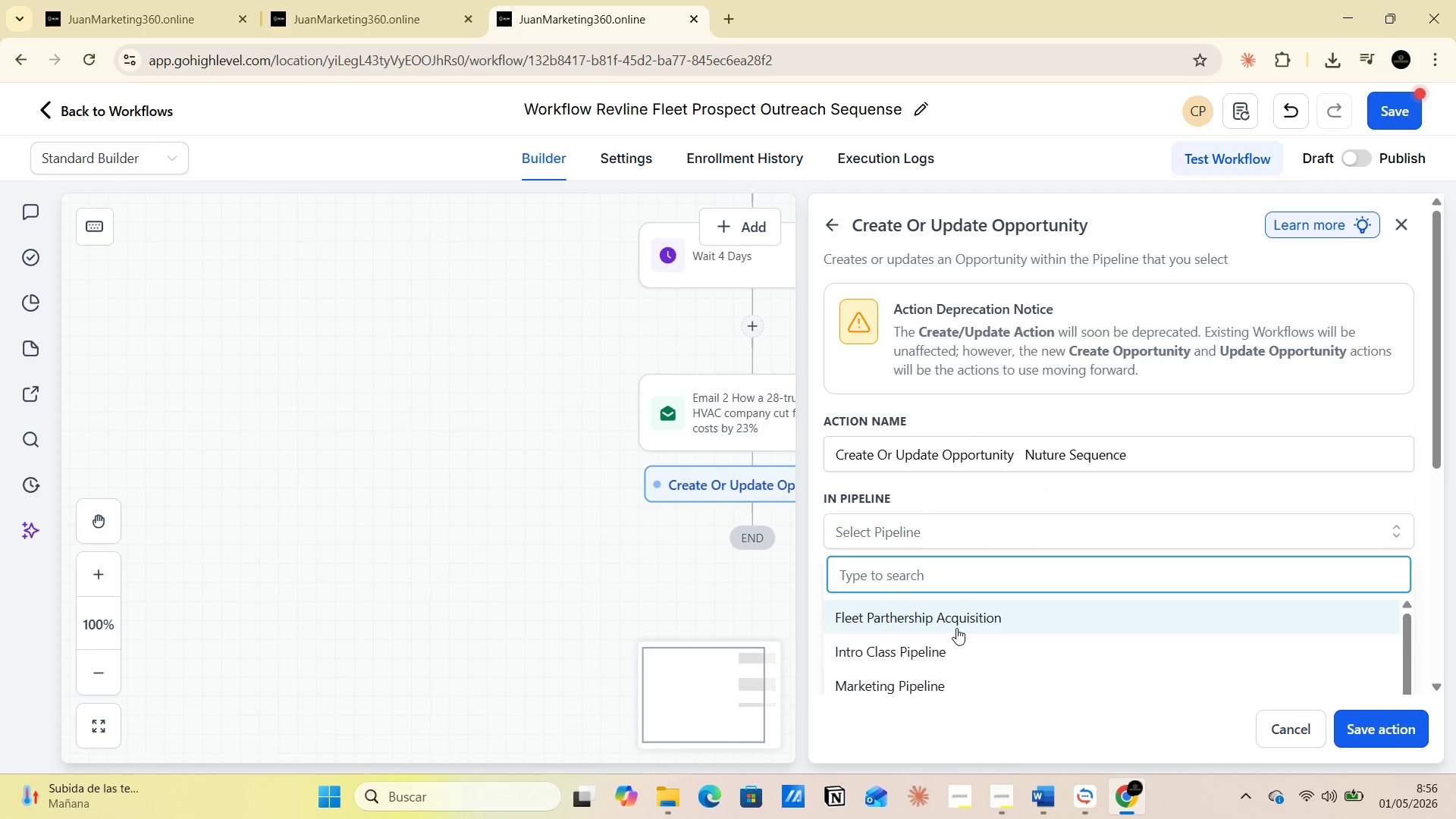 
left_click([956, 628])
 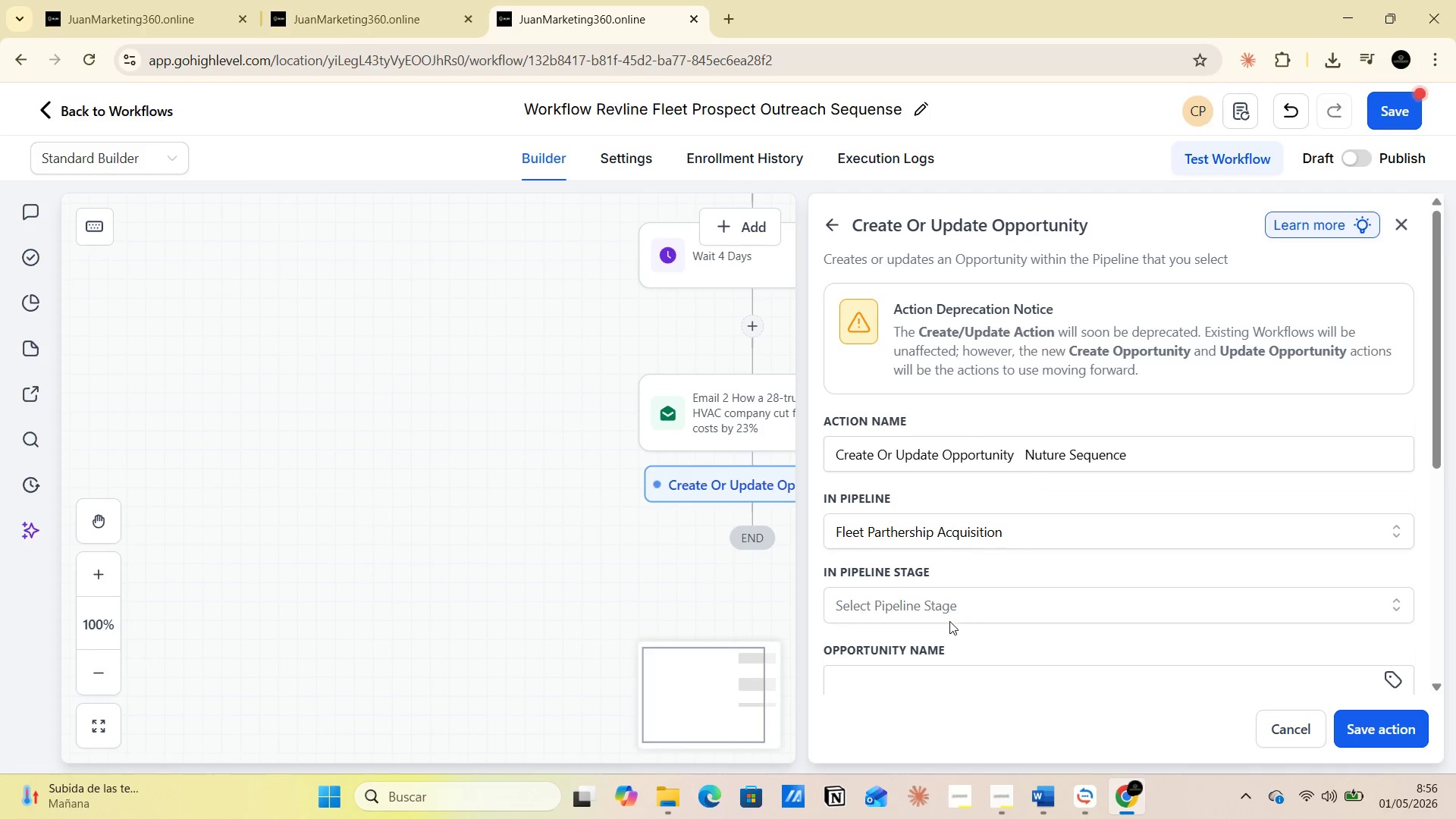 
left_click([943, 617])
 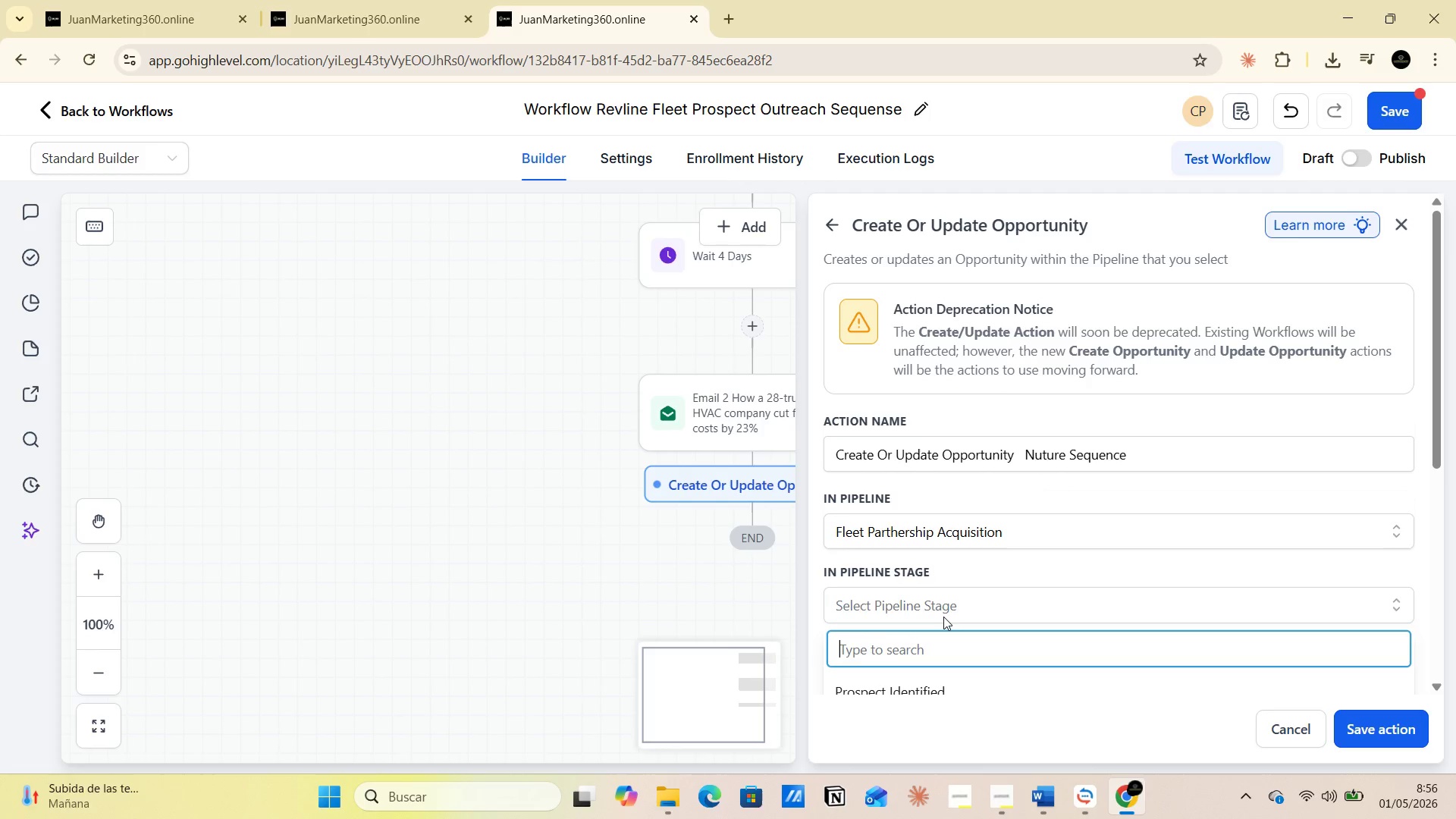 
scroll: coordinate [1031, 598], scroll_direction: down, amount: 7.0
 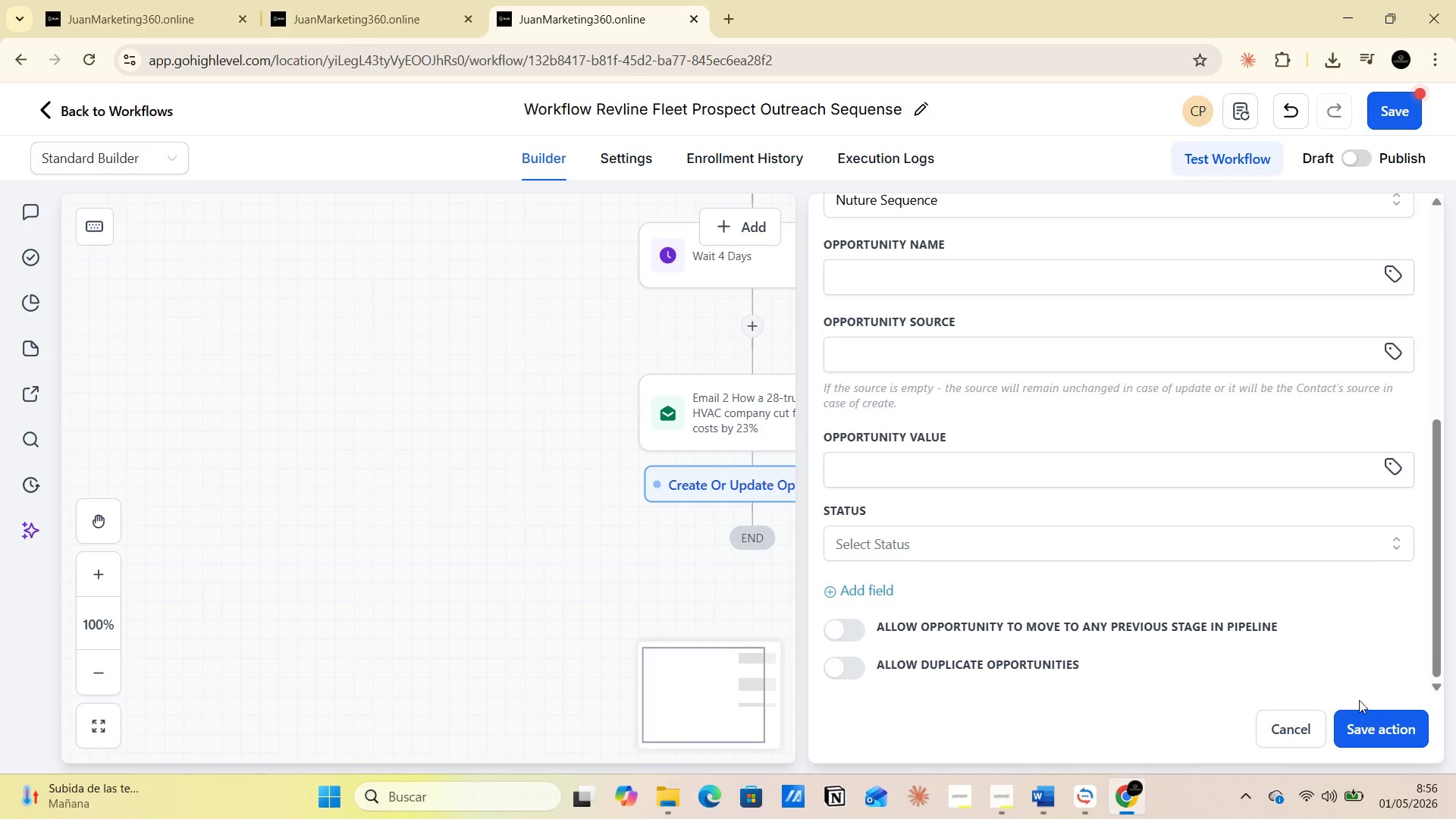 
left_click([1375, 730])
 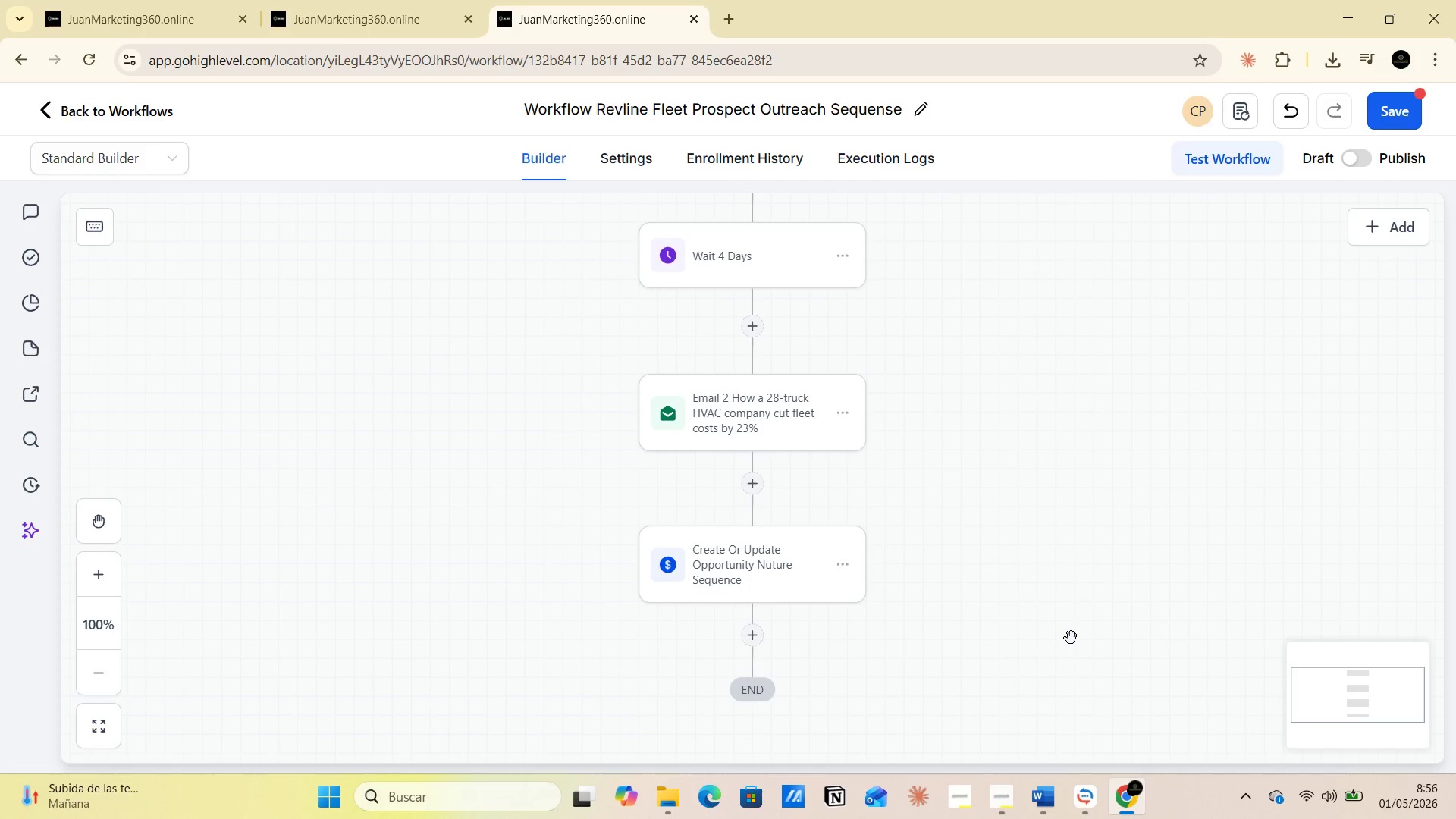 
wait(10.05)
 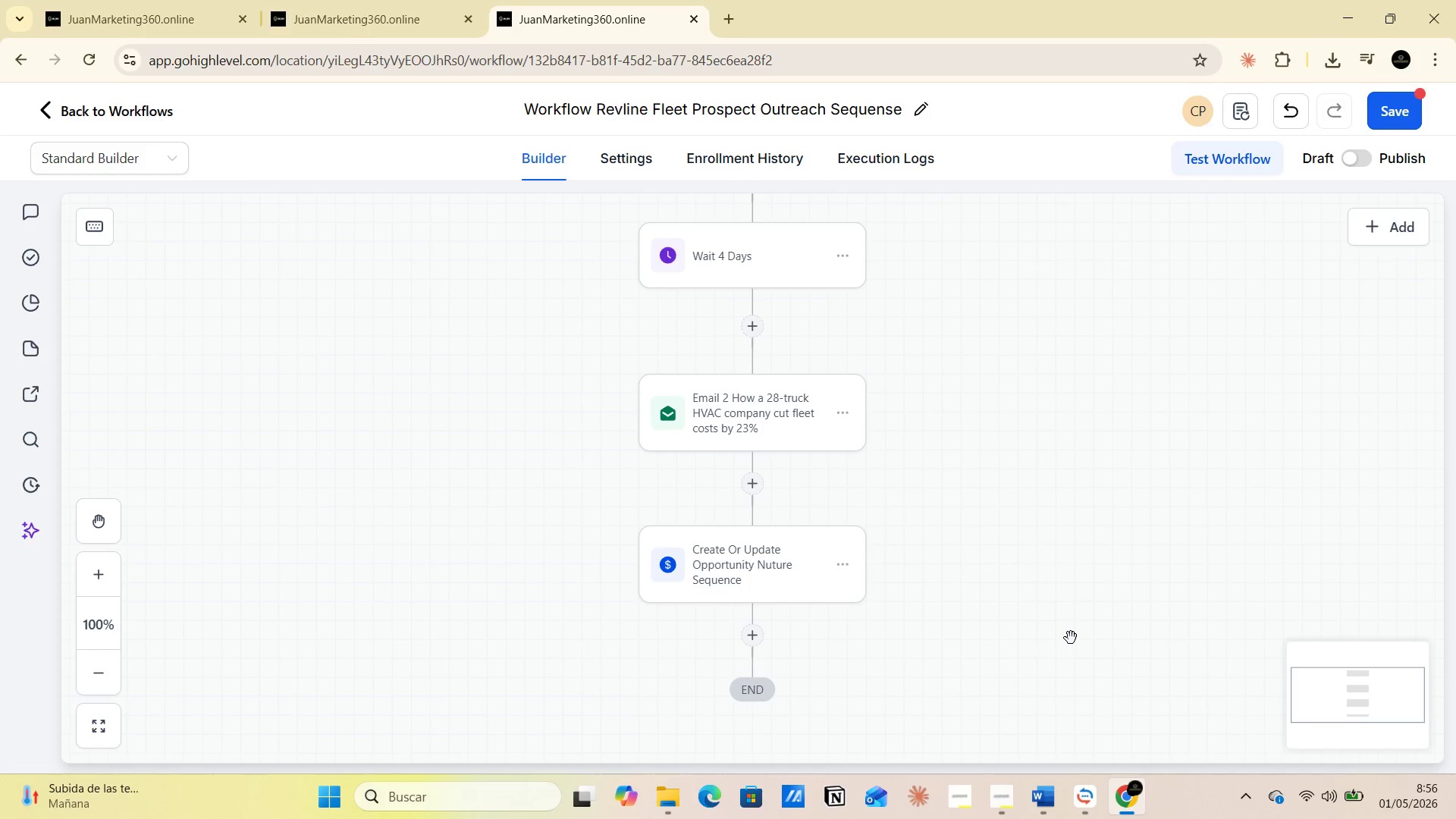 
left_click([752, 635])
 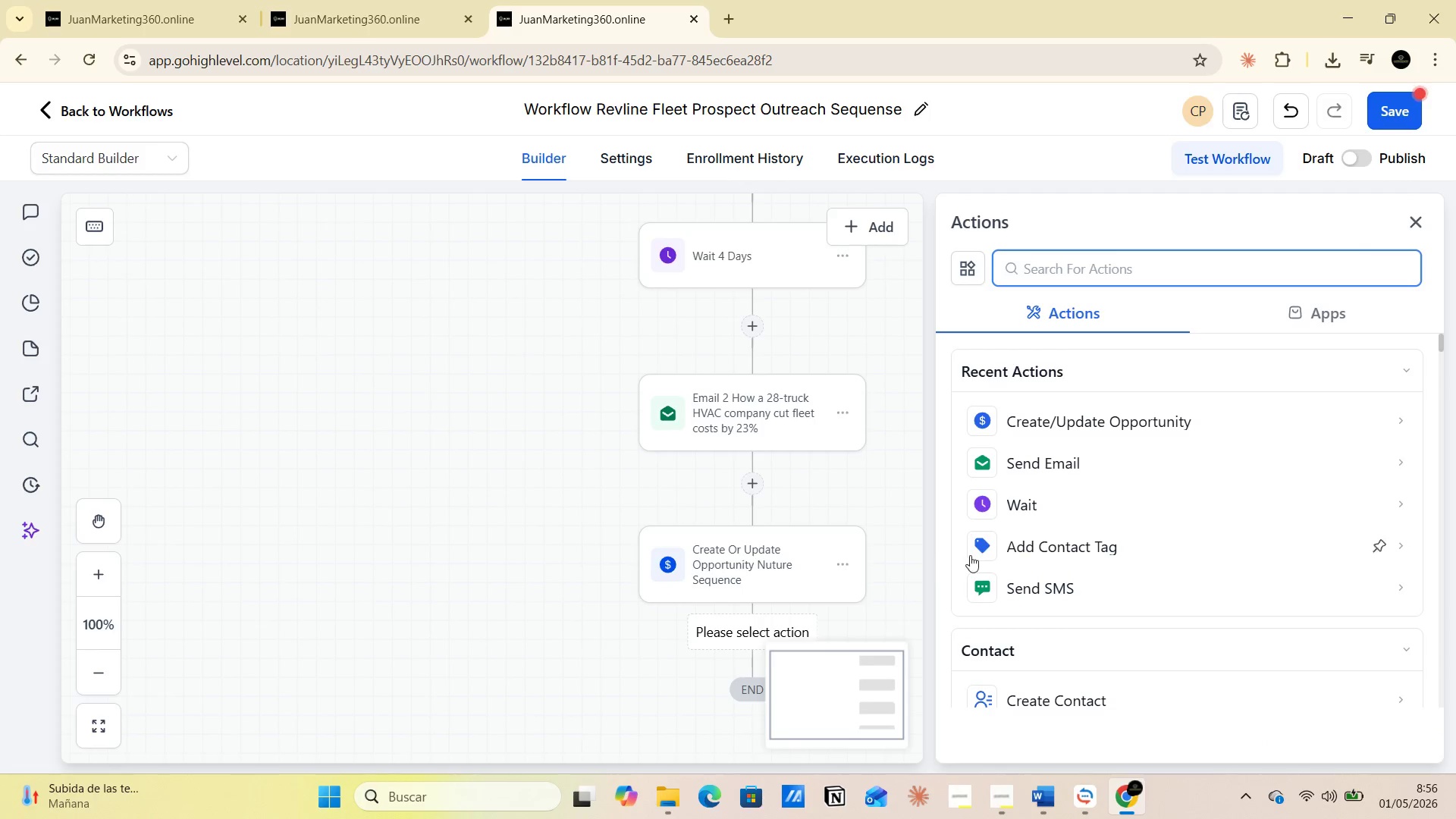 
left_click([1021, 500])
 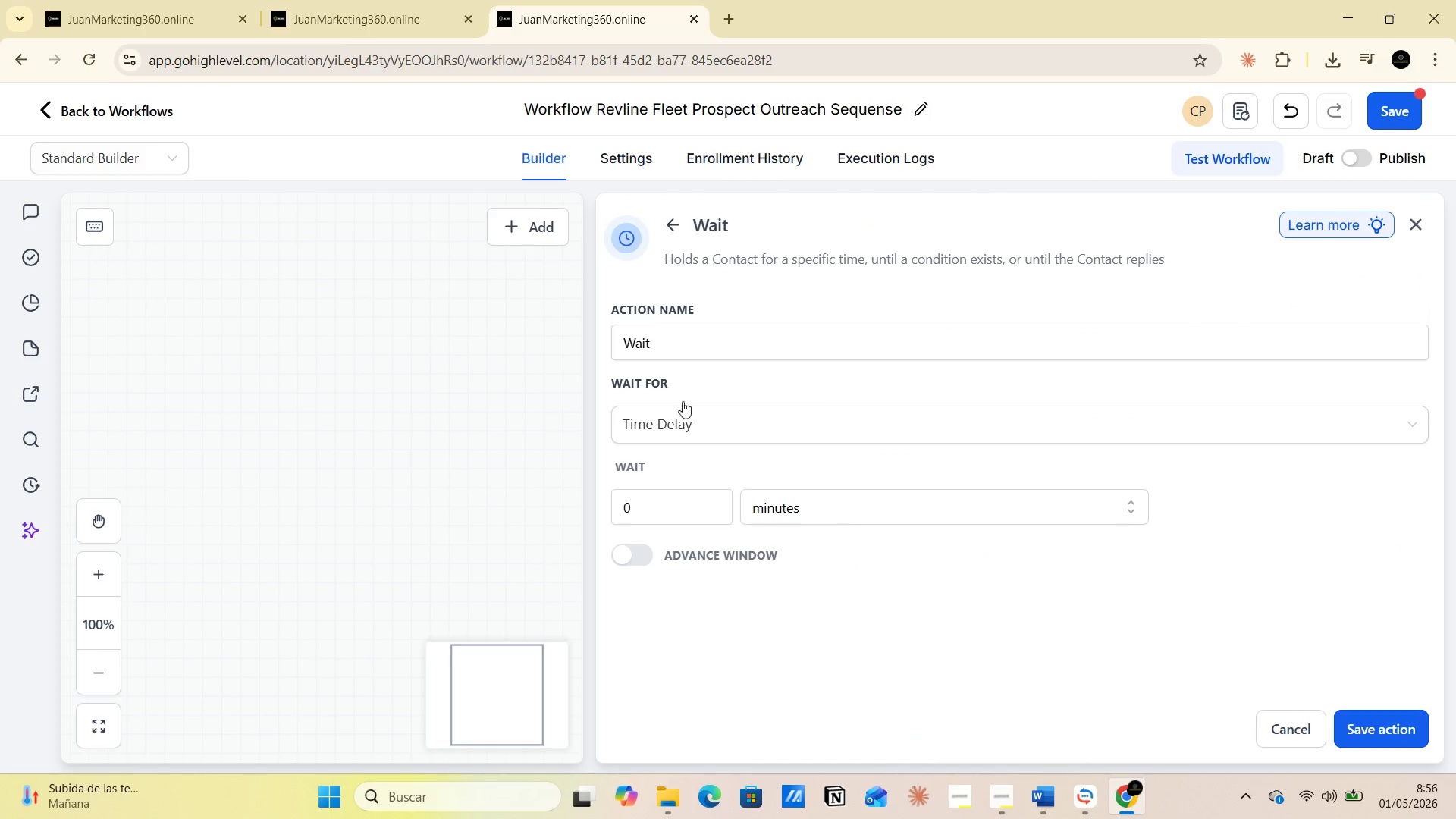 
left_click([655, 343])
 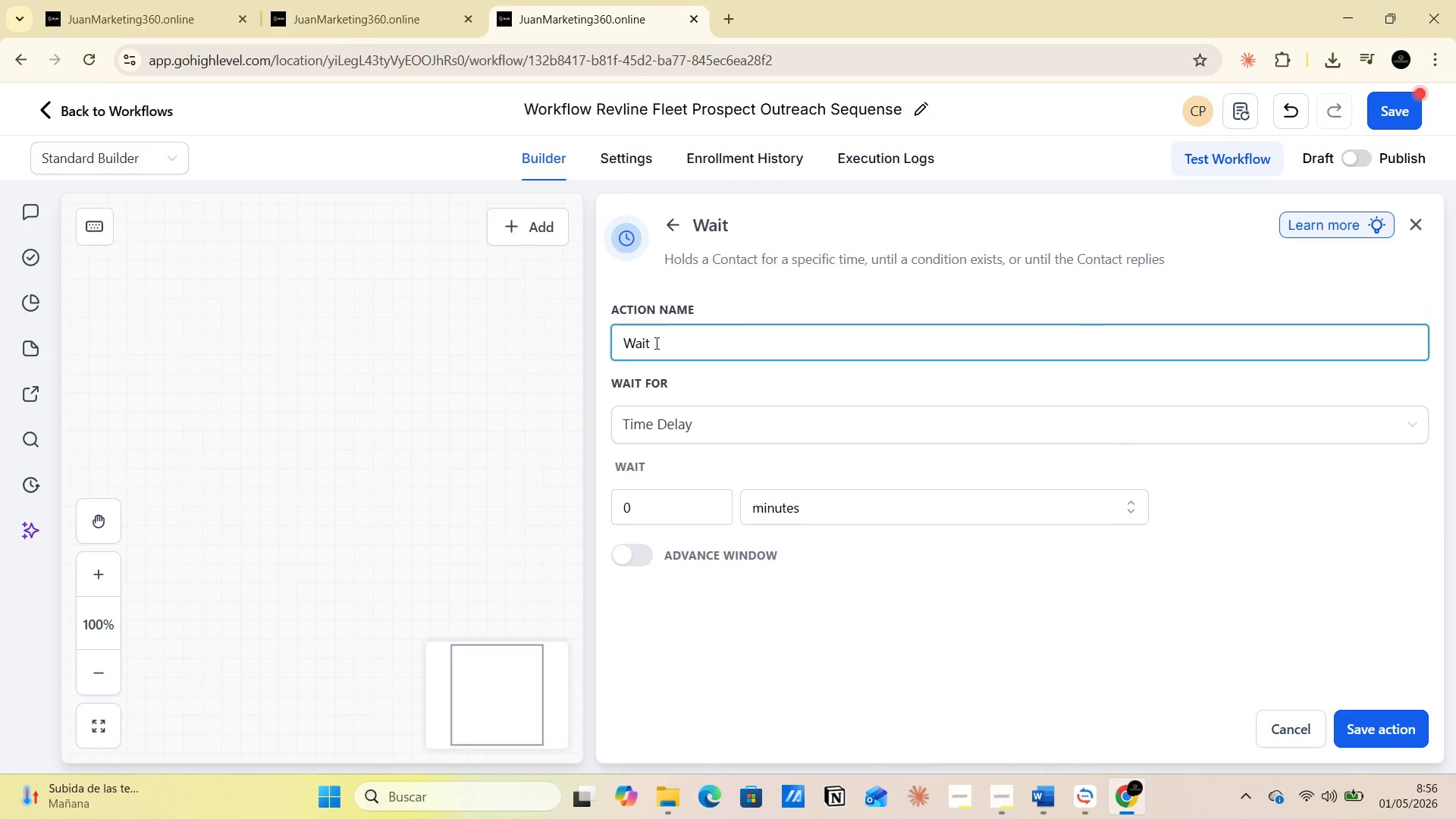 
type( 5 Days )
 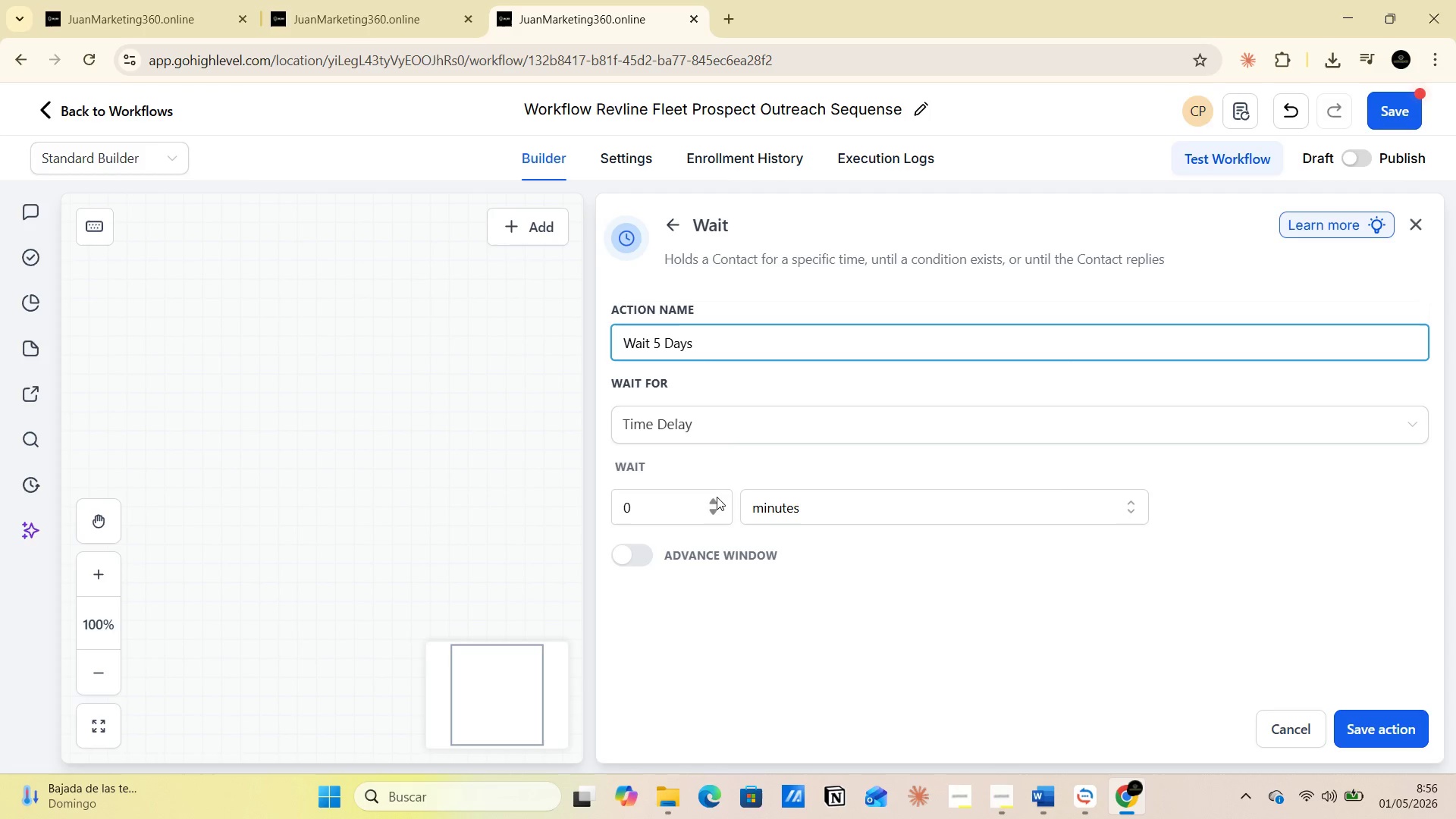 
double_click([714, 502])
 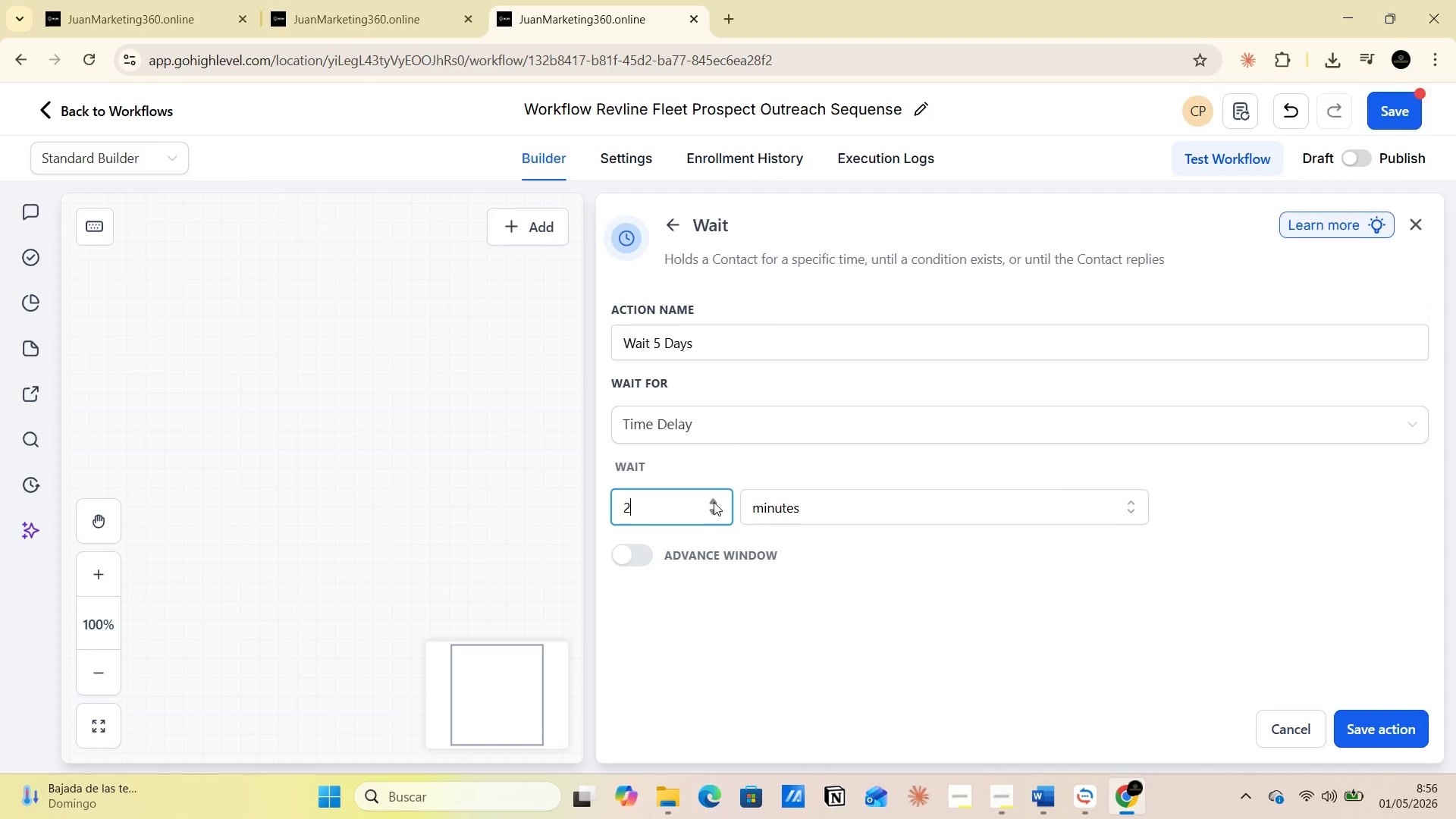 
triple_click([714, 502])
 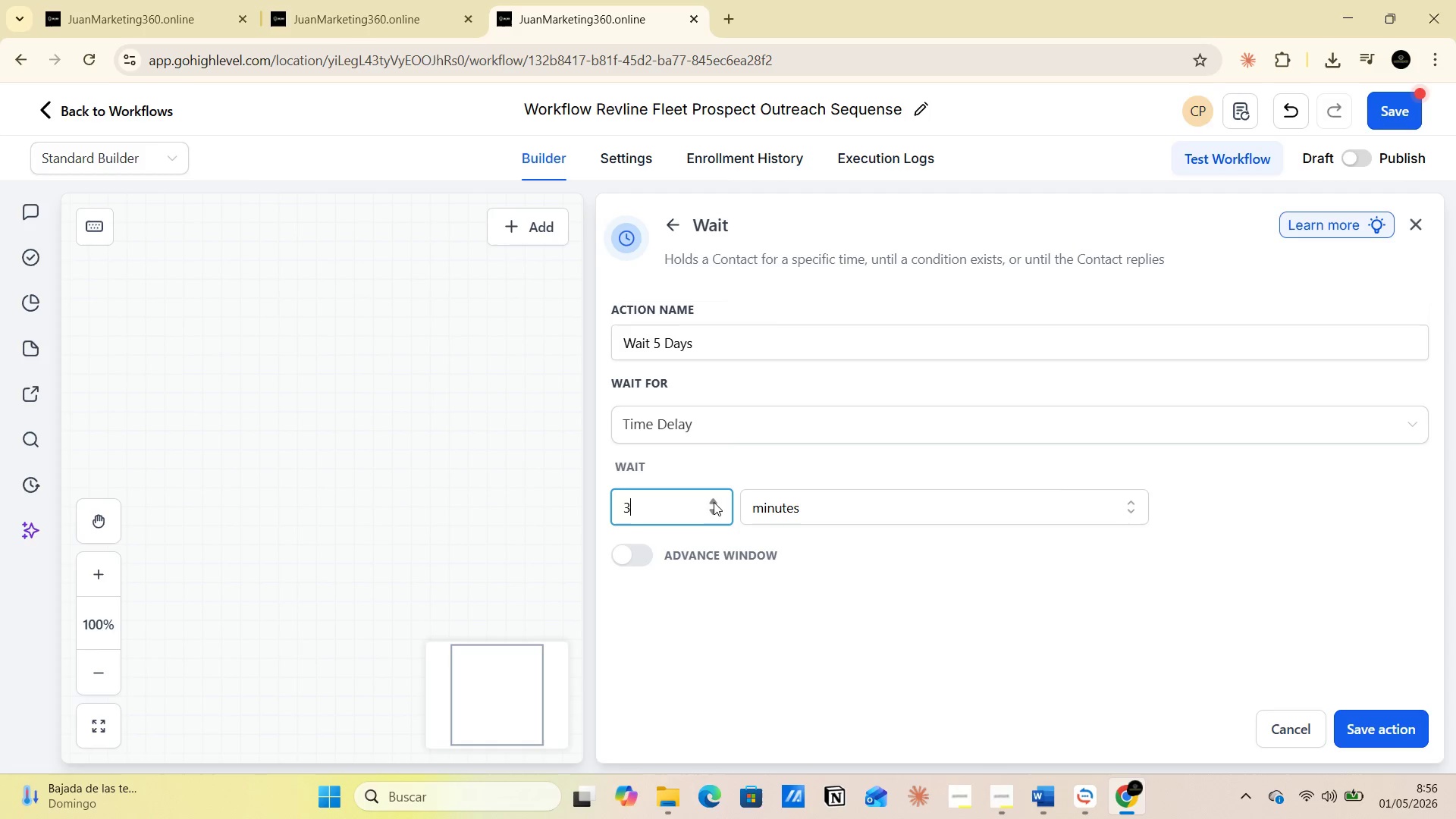 
left_click([714, 502])
 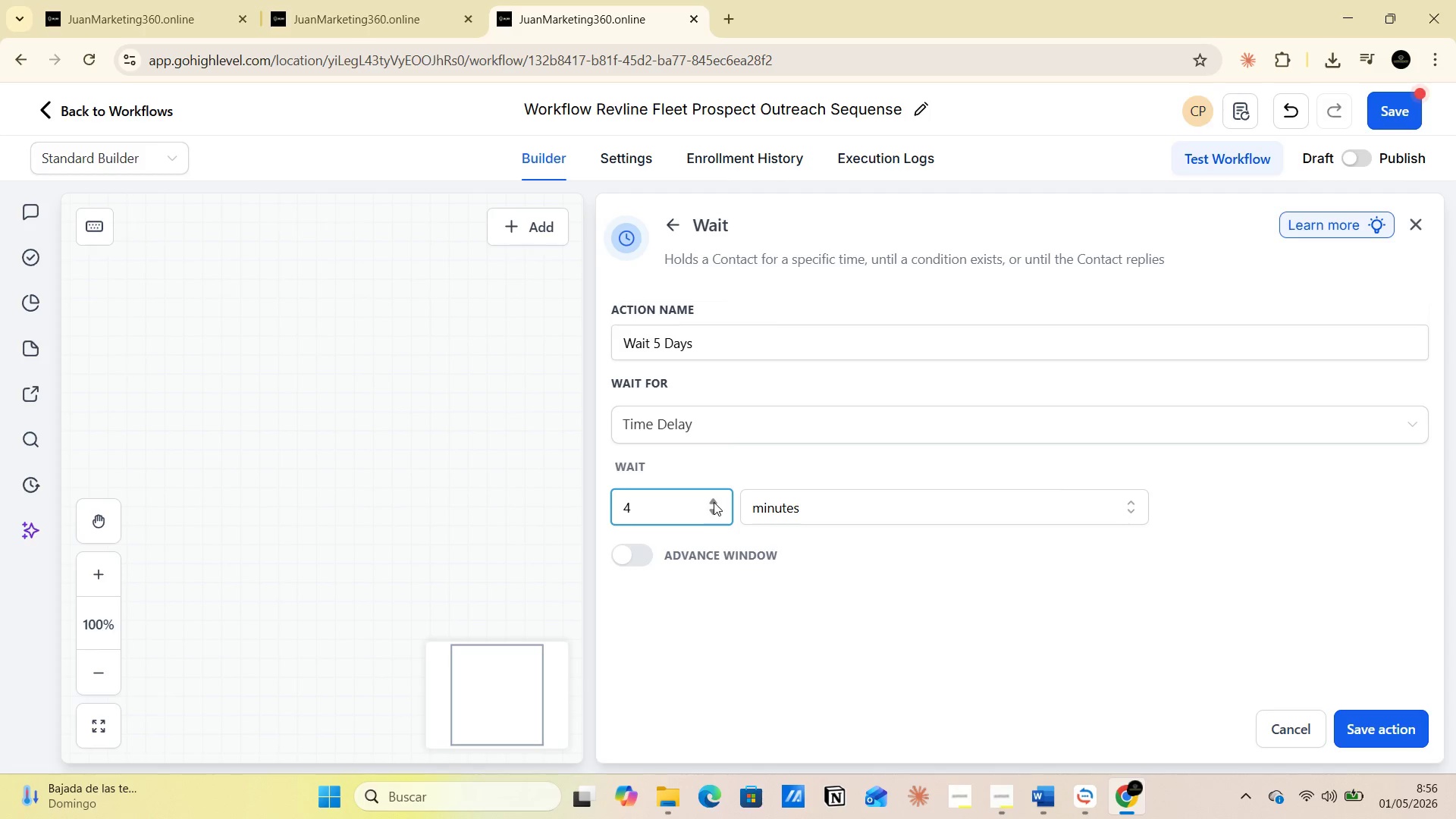 
left_click([714, 502])
 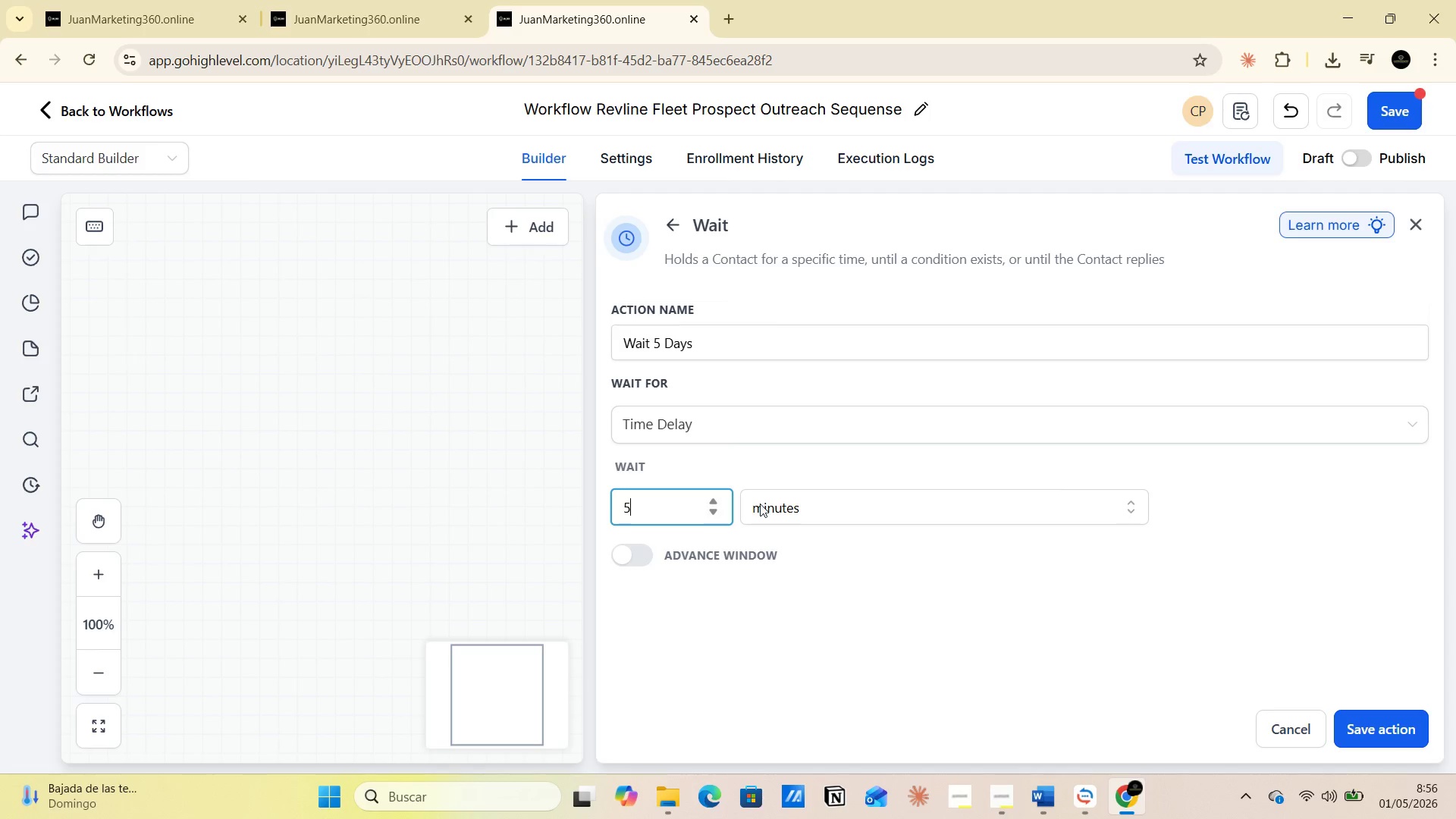 
left_click([807, 519])
 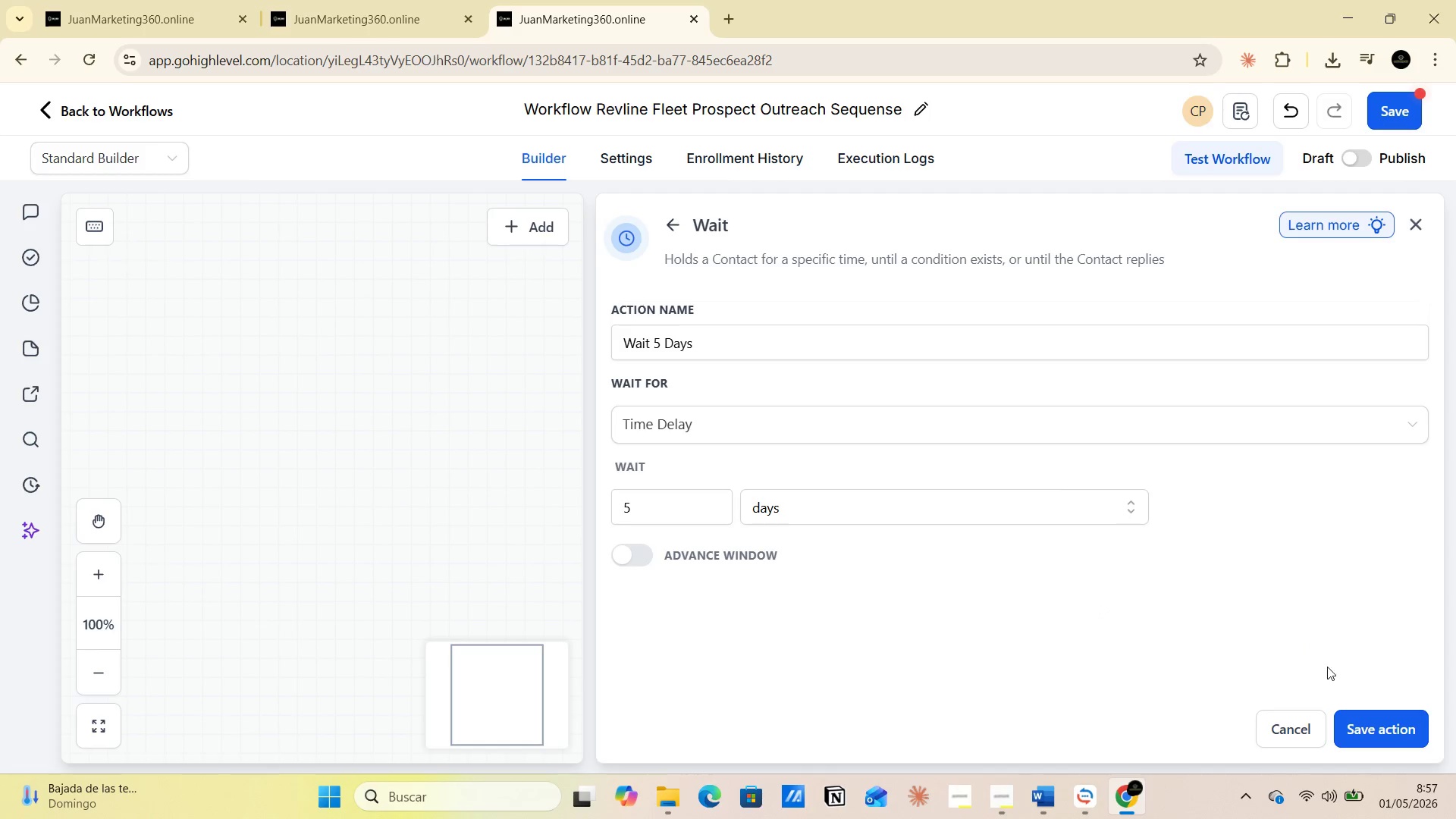 
left_click([1382, 727])
 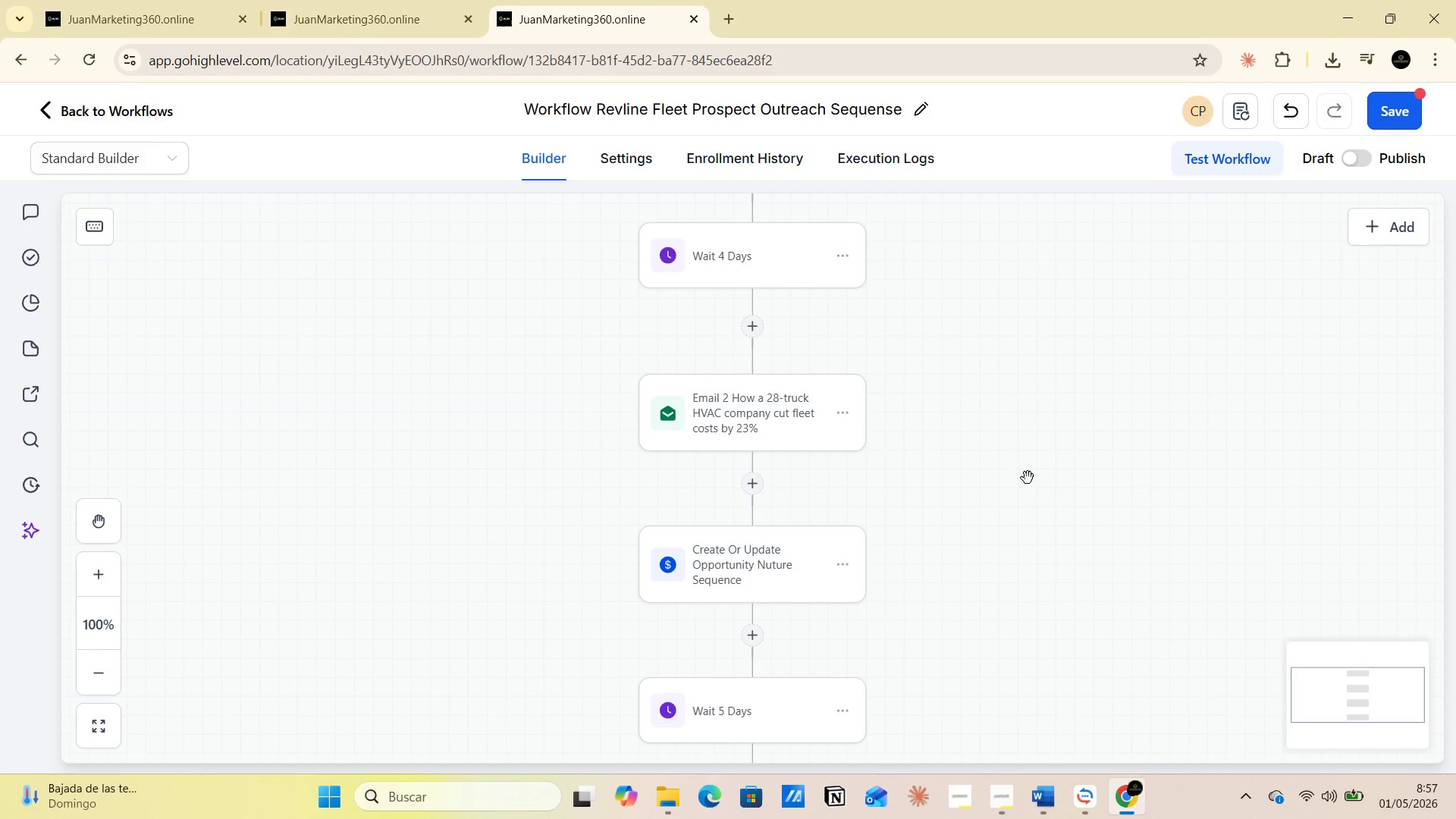 
scroll: coordinate [1003, 522], scroll_direction: down, amount: 10.0
 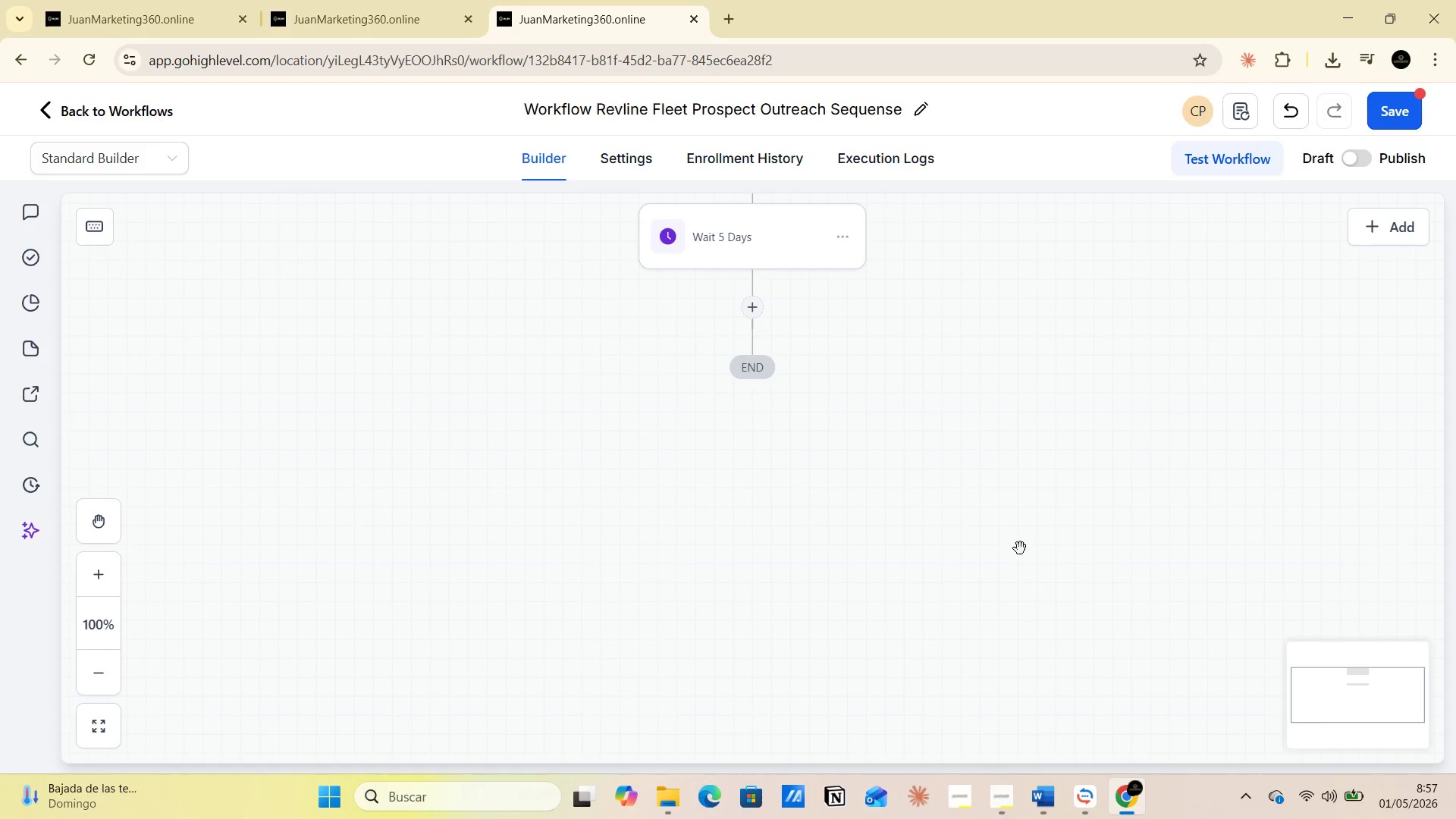 
wait(20.48)
 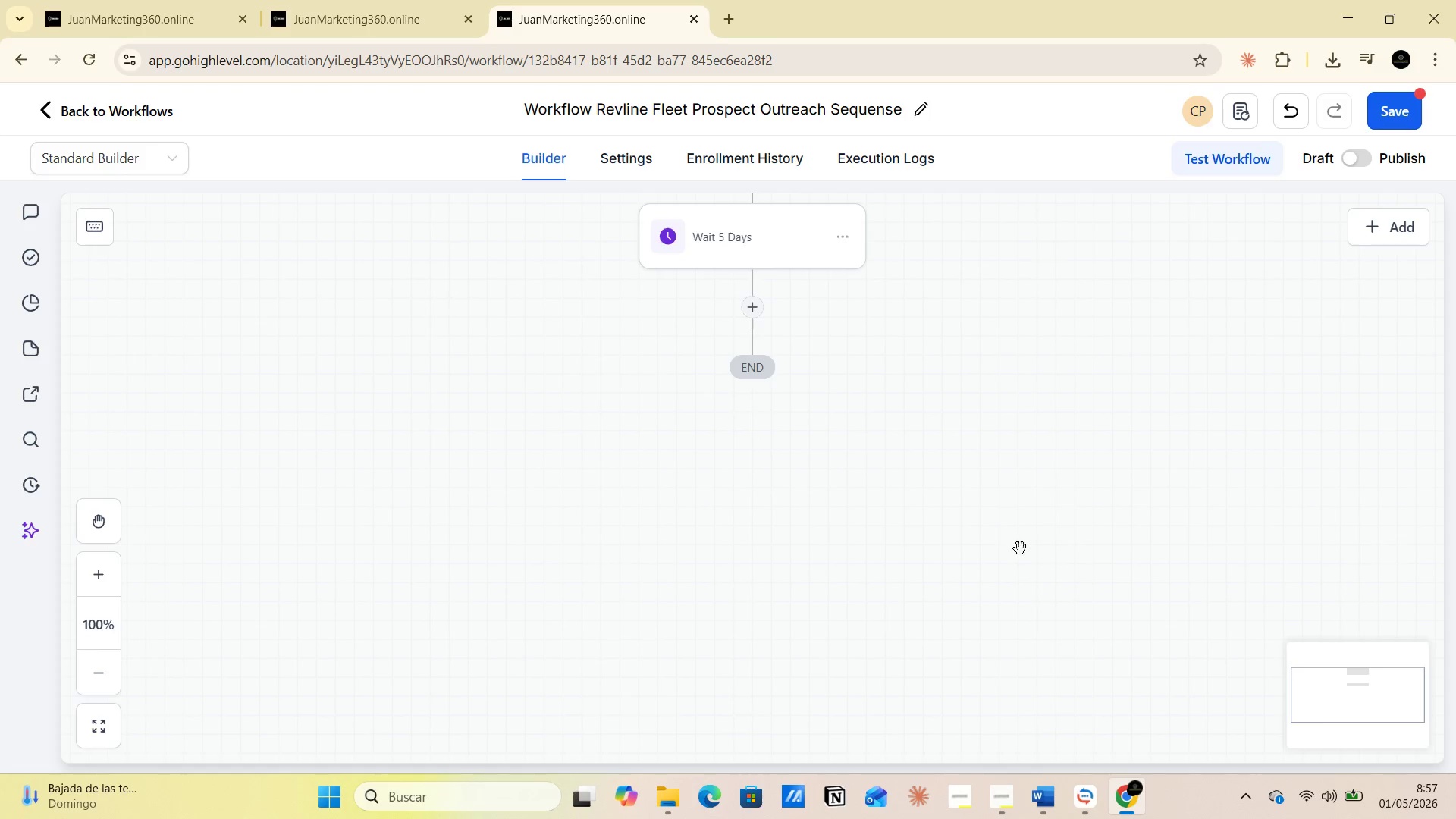 
mouse_move([758, 323])
 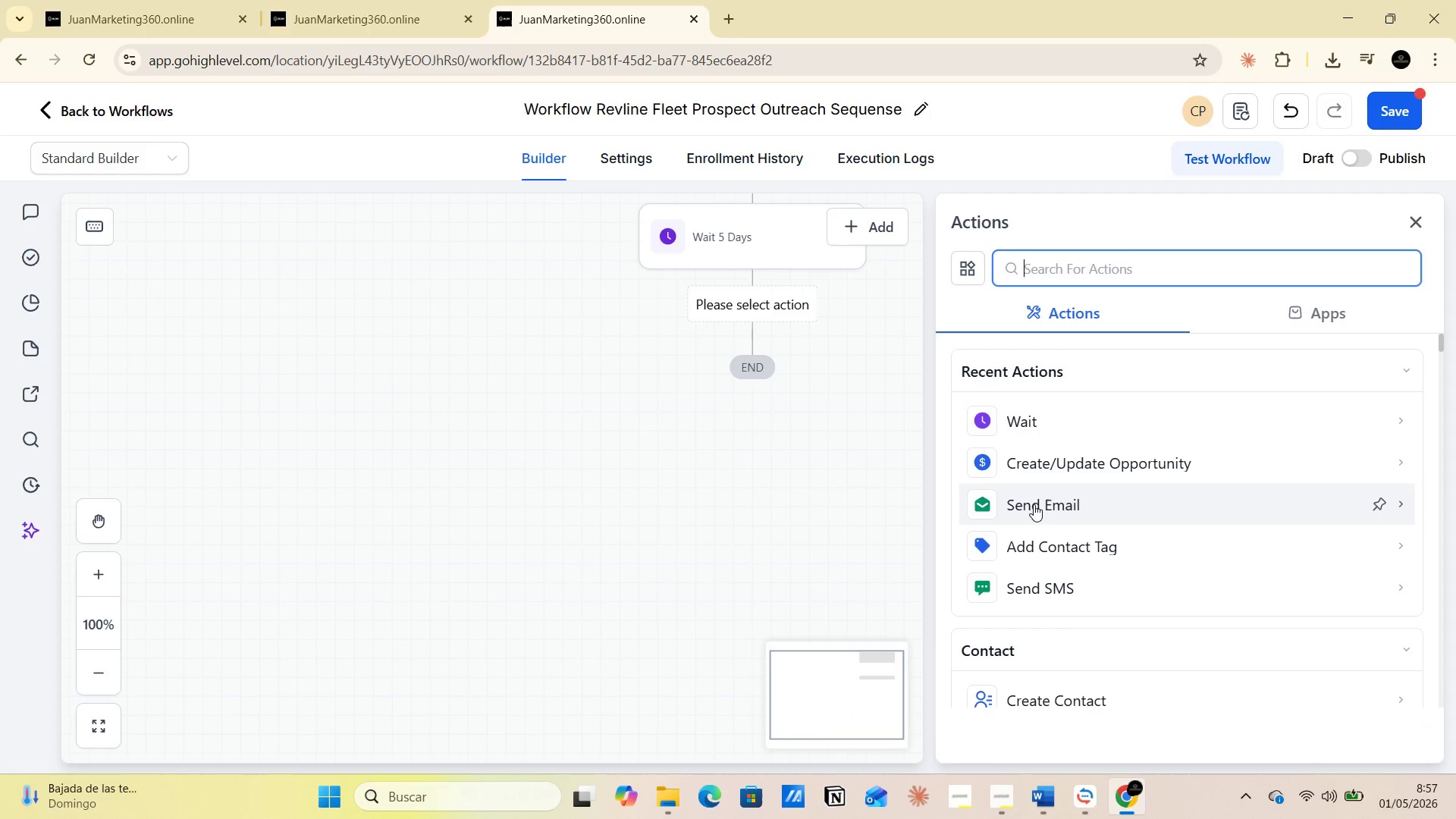 
left_click([1034, 504])
 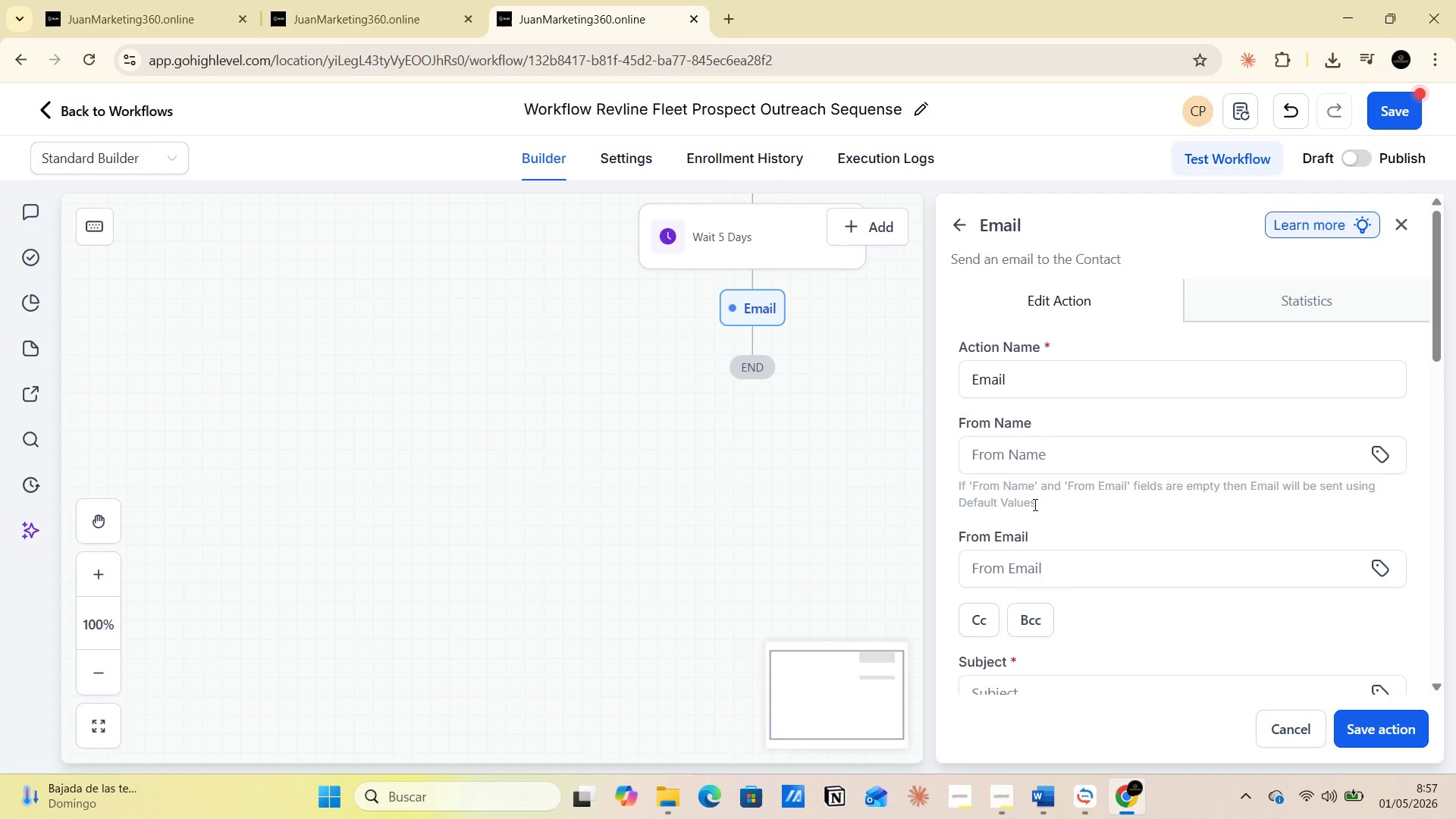 
left_click([1037, 480])
 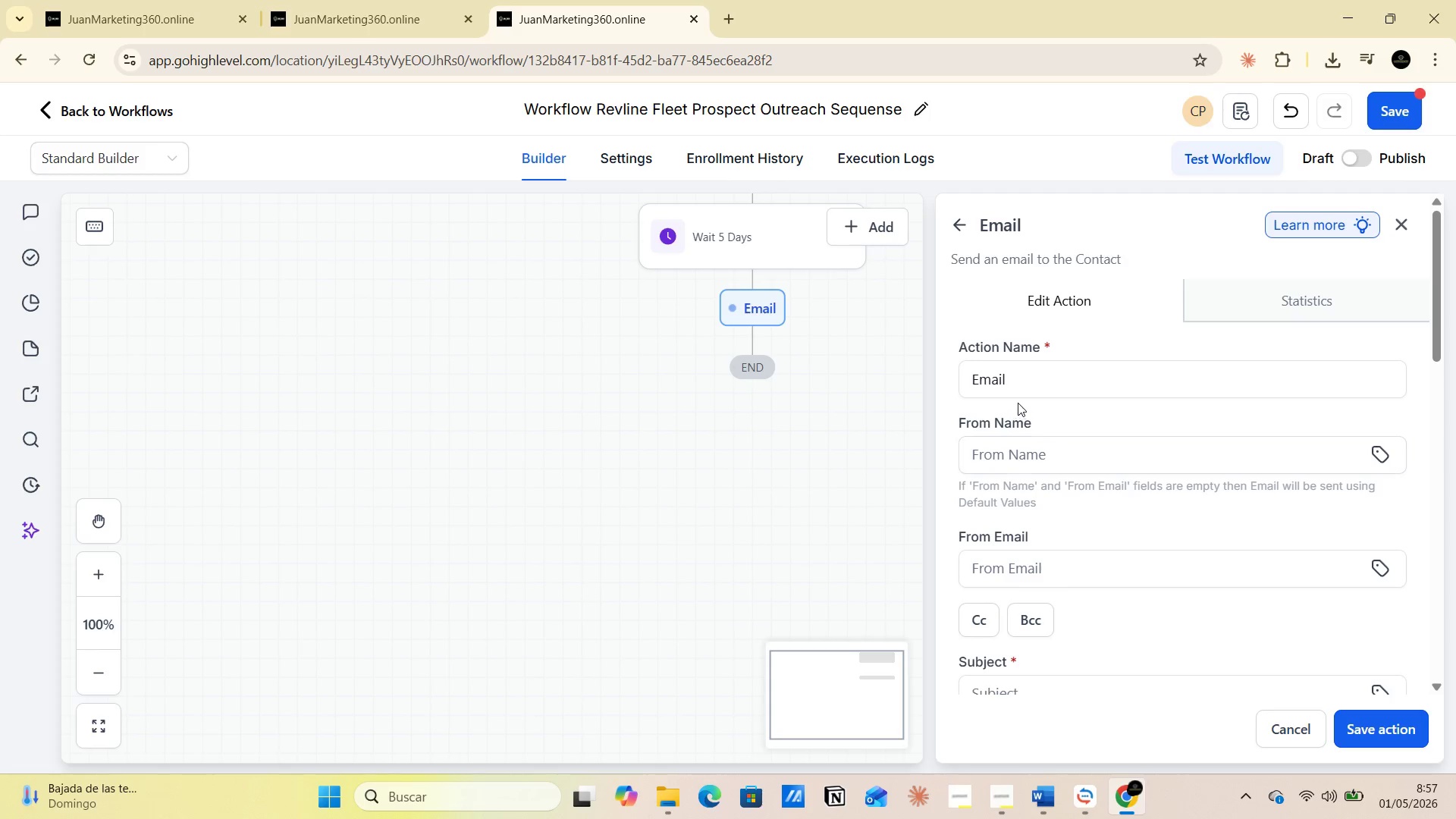 
left_click([1015, 384])
 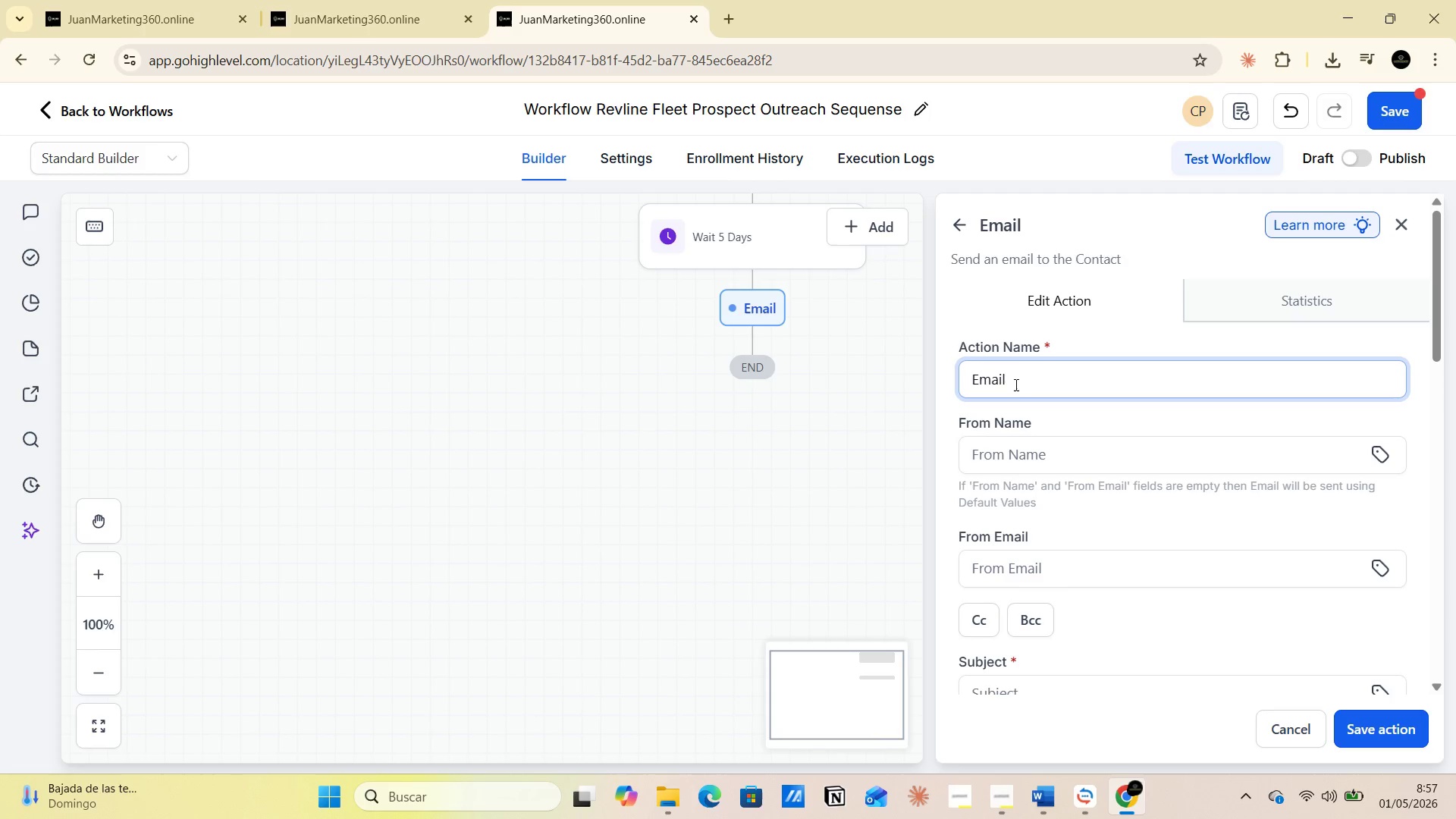 
key(Space)
 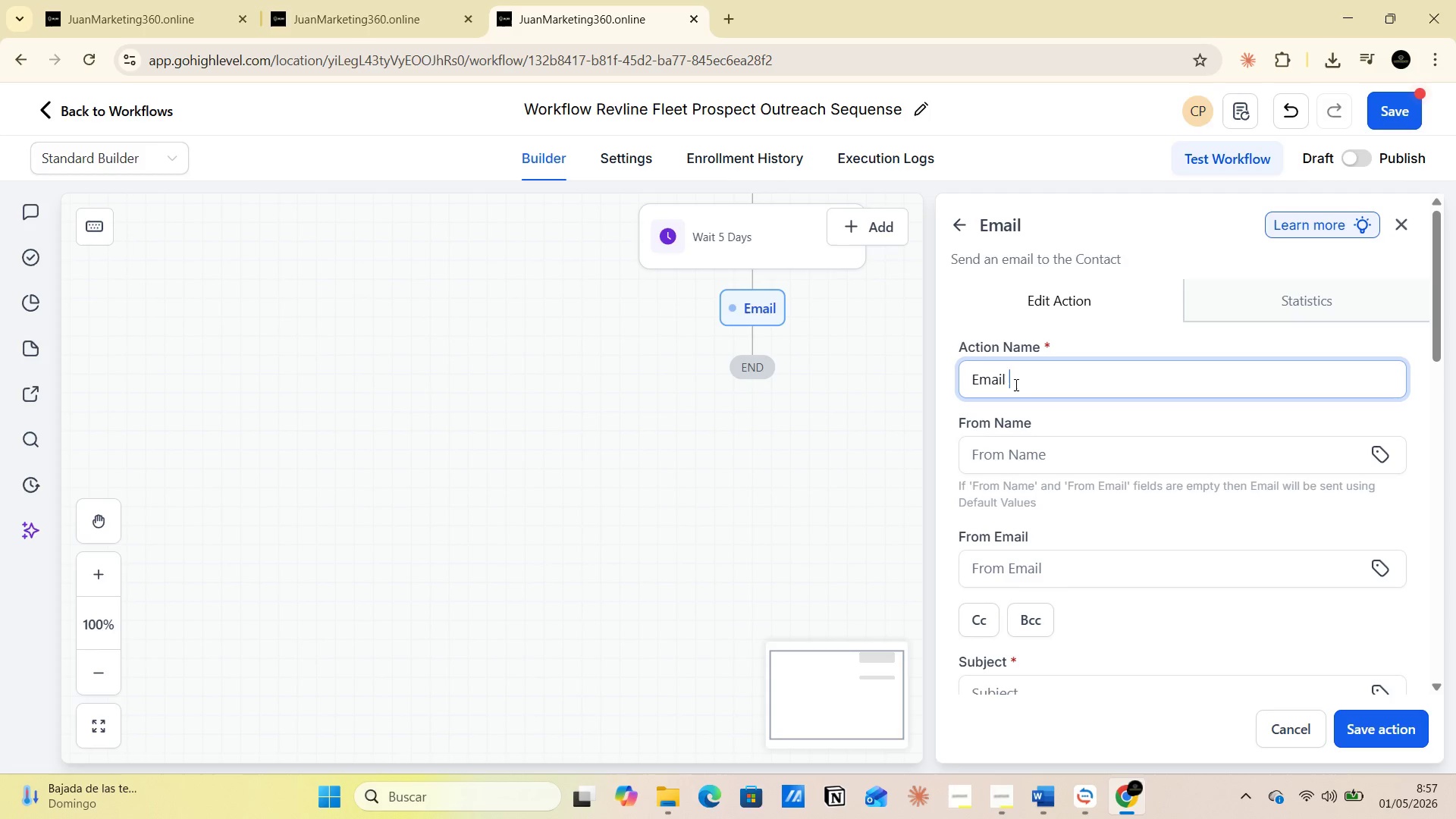 
key(3)
 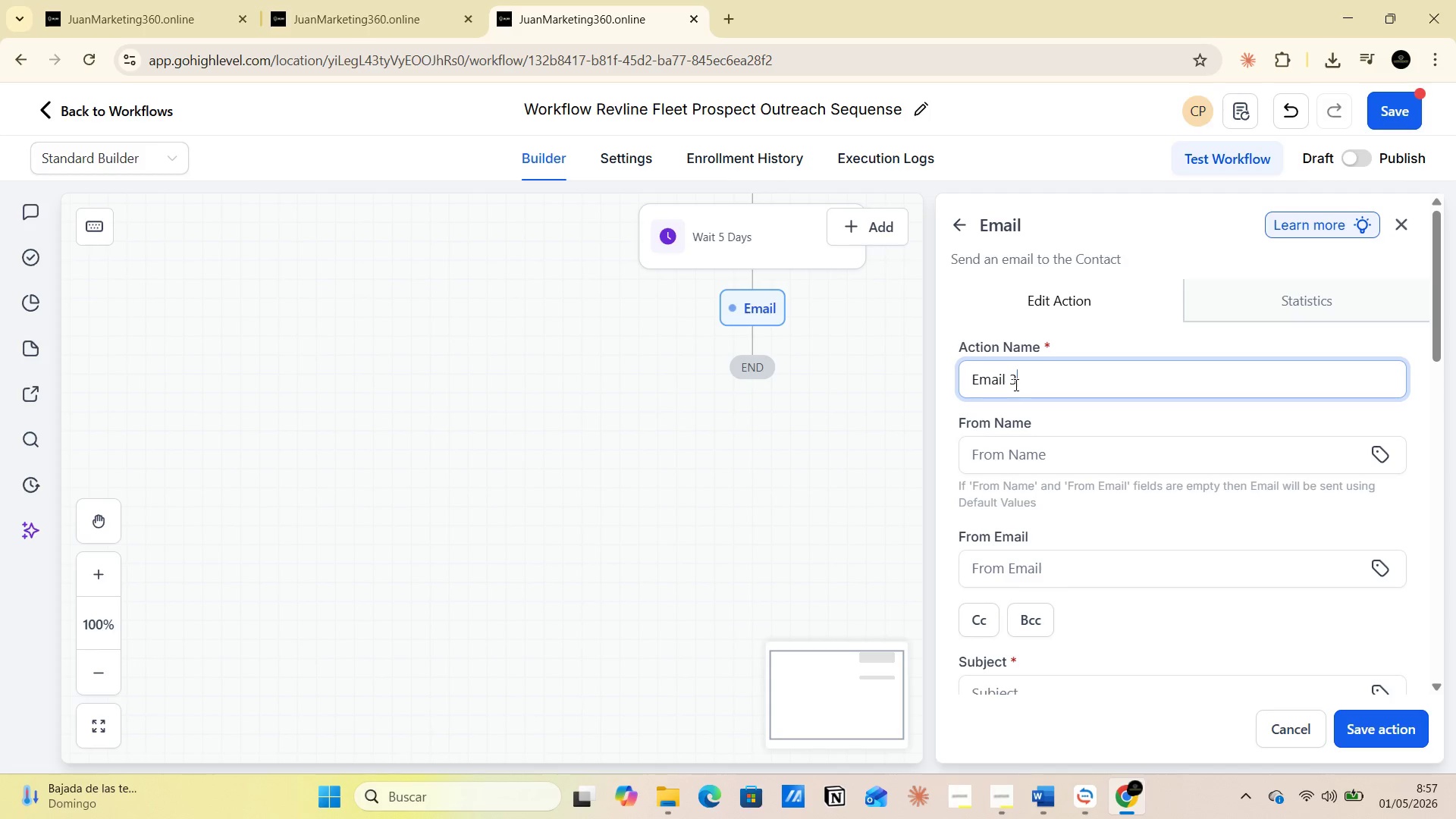 
key(Space)
 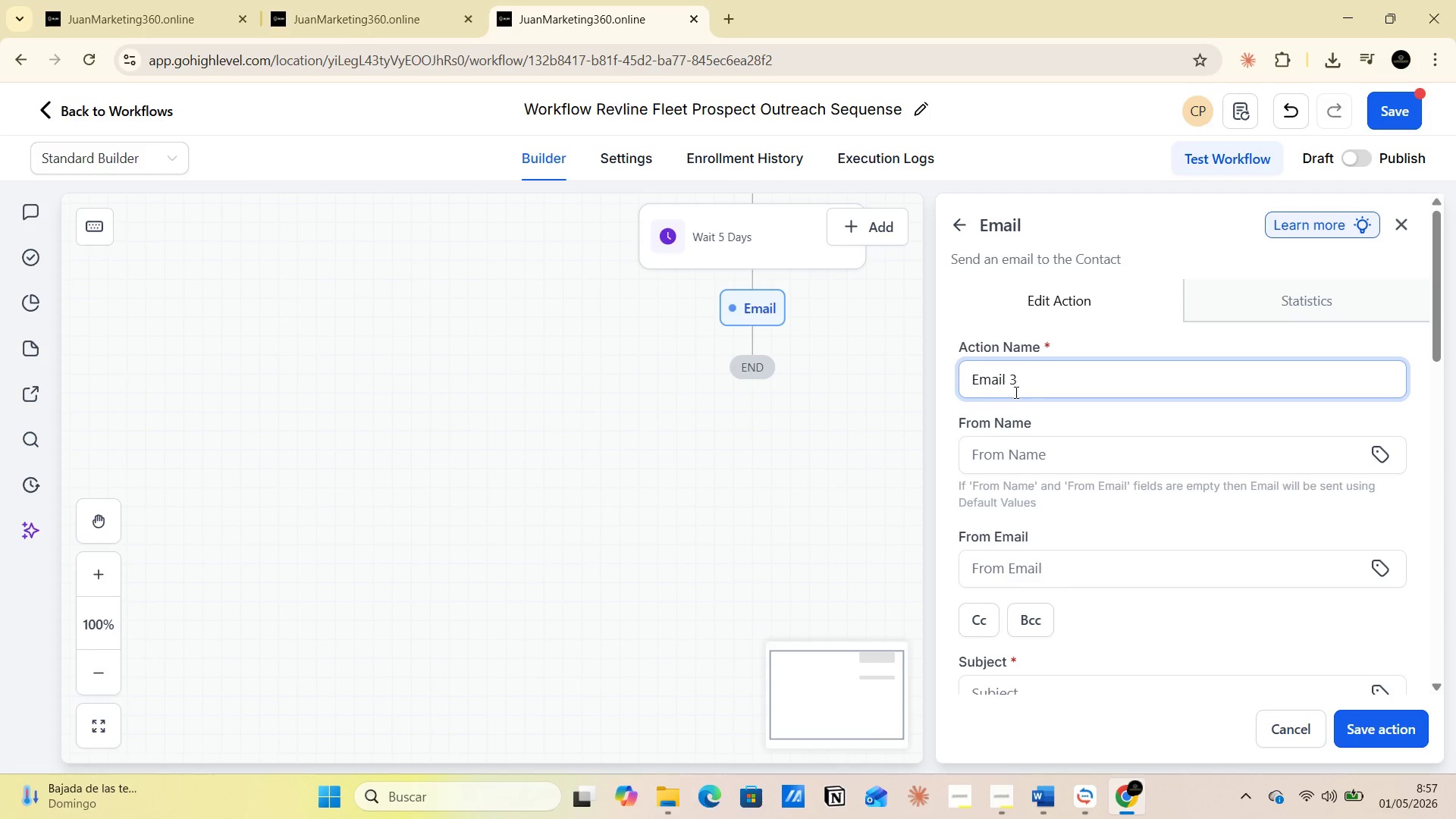 
key(Alt+AltLeft)
 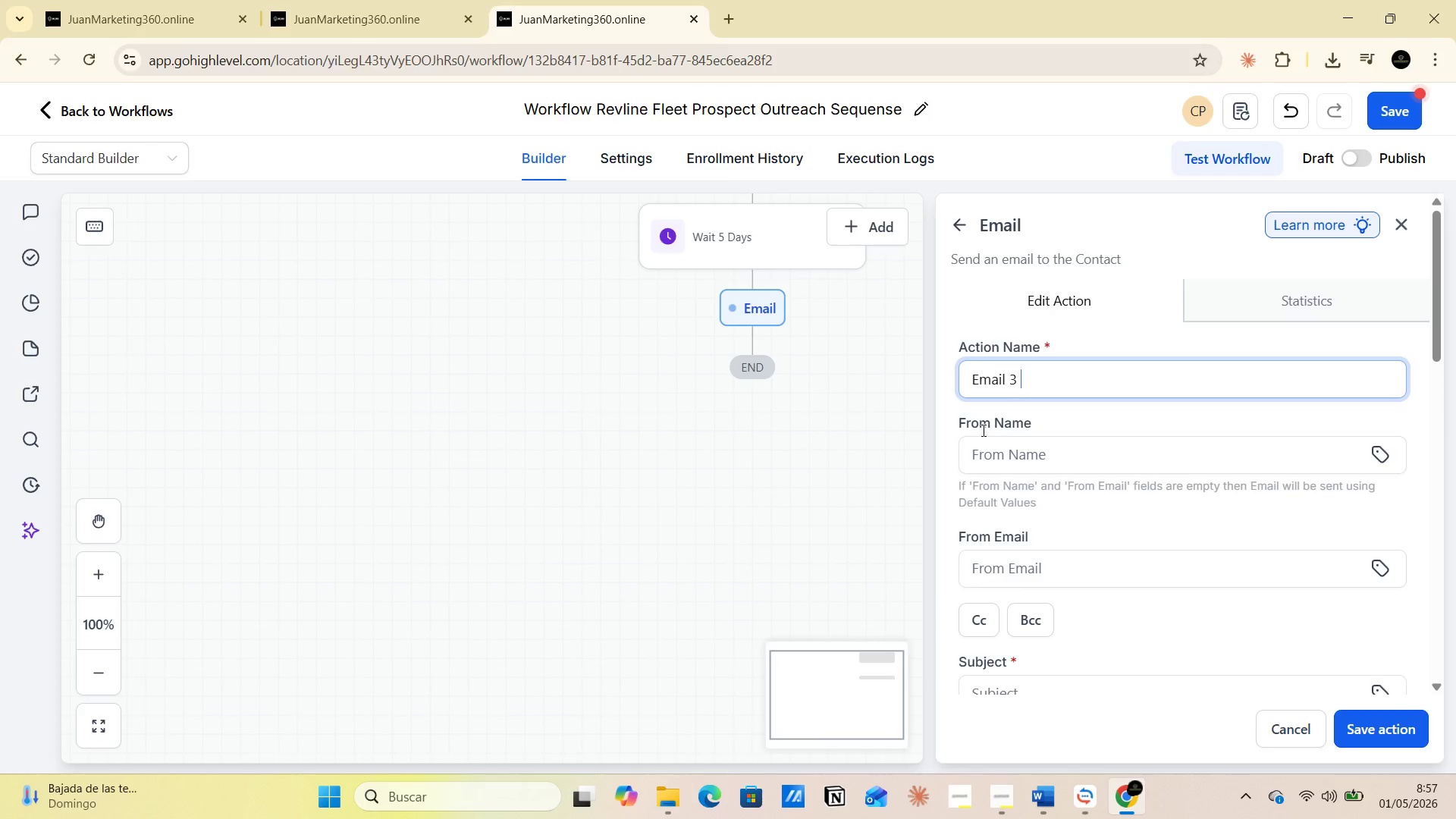 
key(Alt+Tab)
 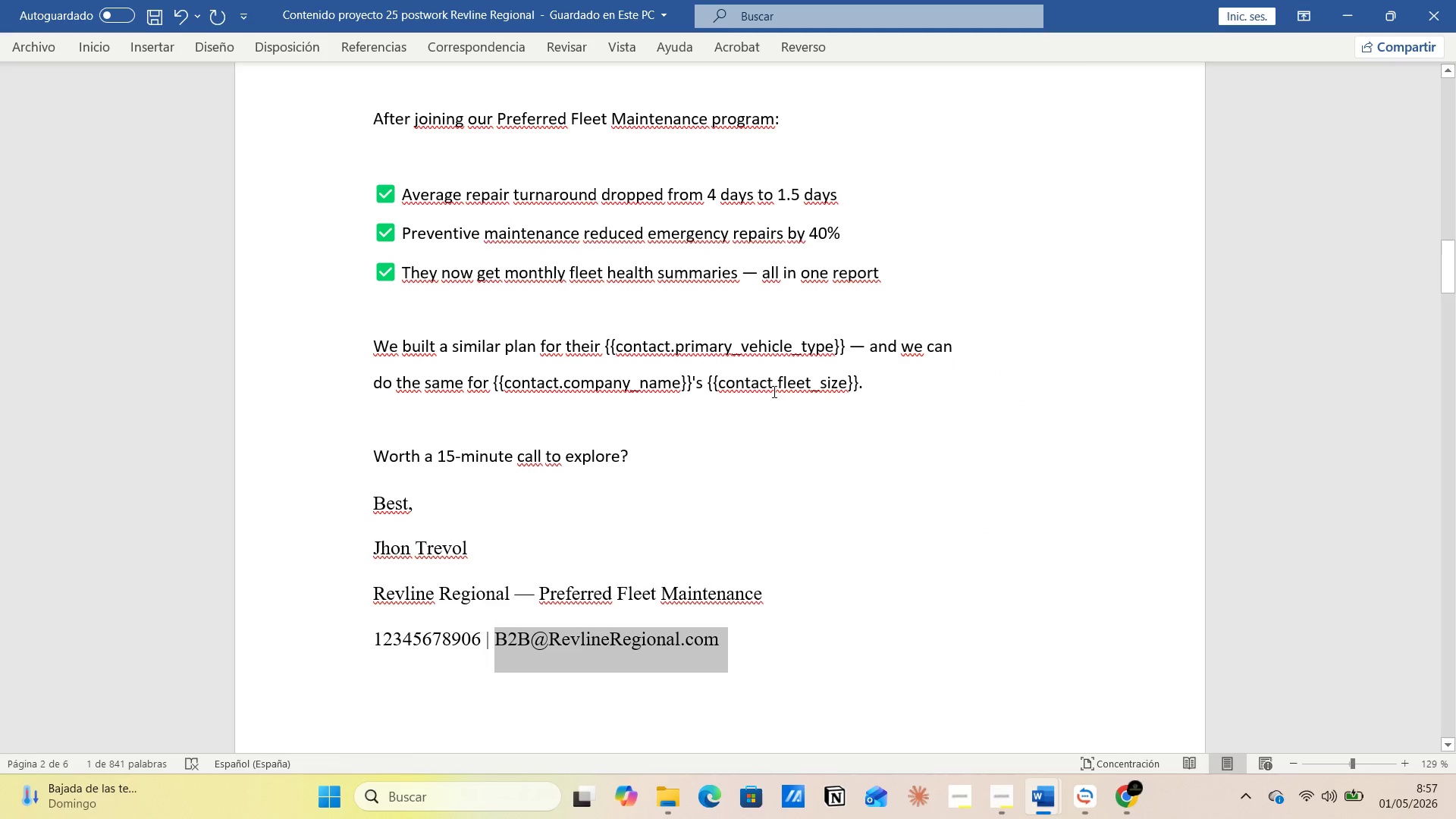 
scroll: coordinate [734, 463], scroll_direction: down, amount: 12.0
 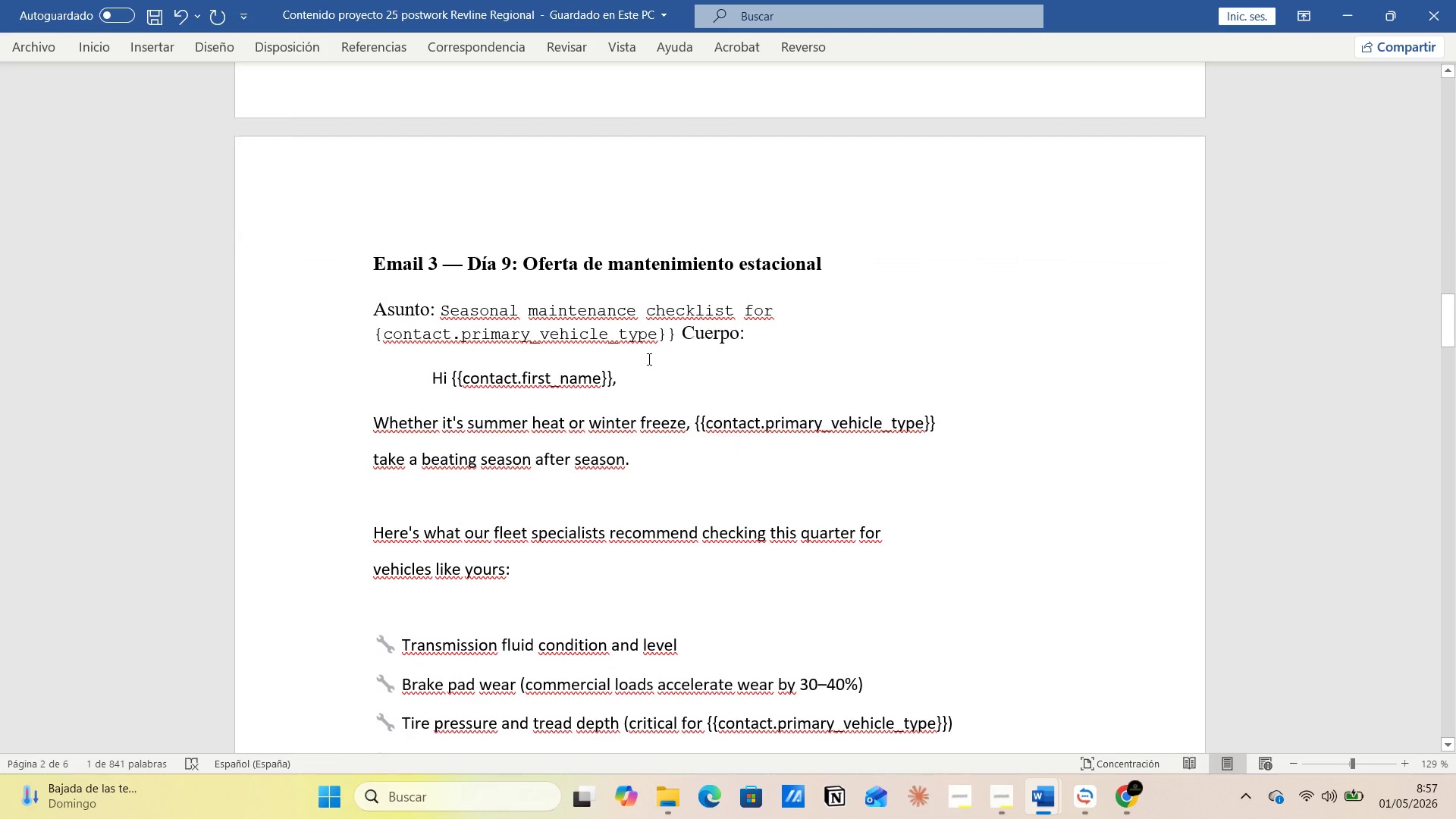 
left_click([644, 349])
 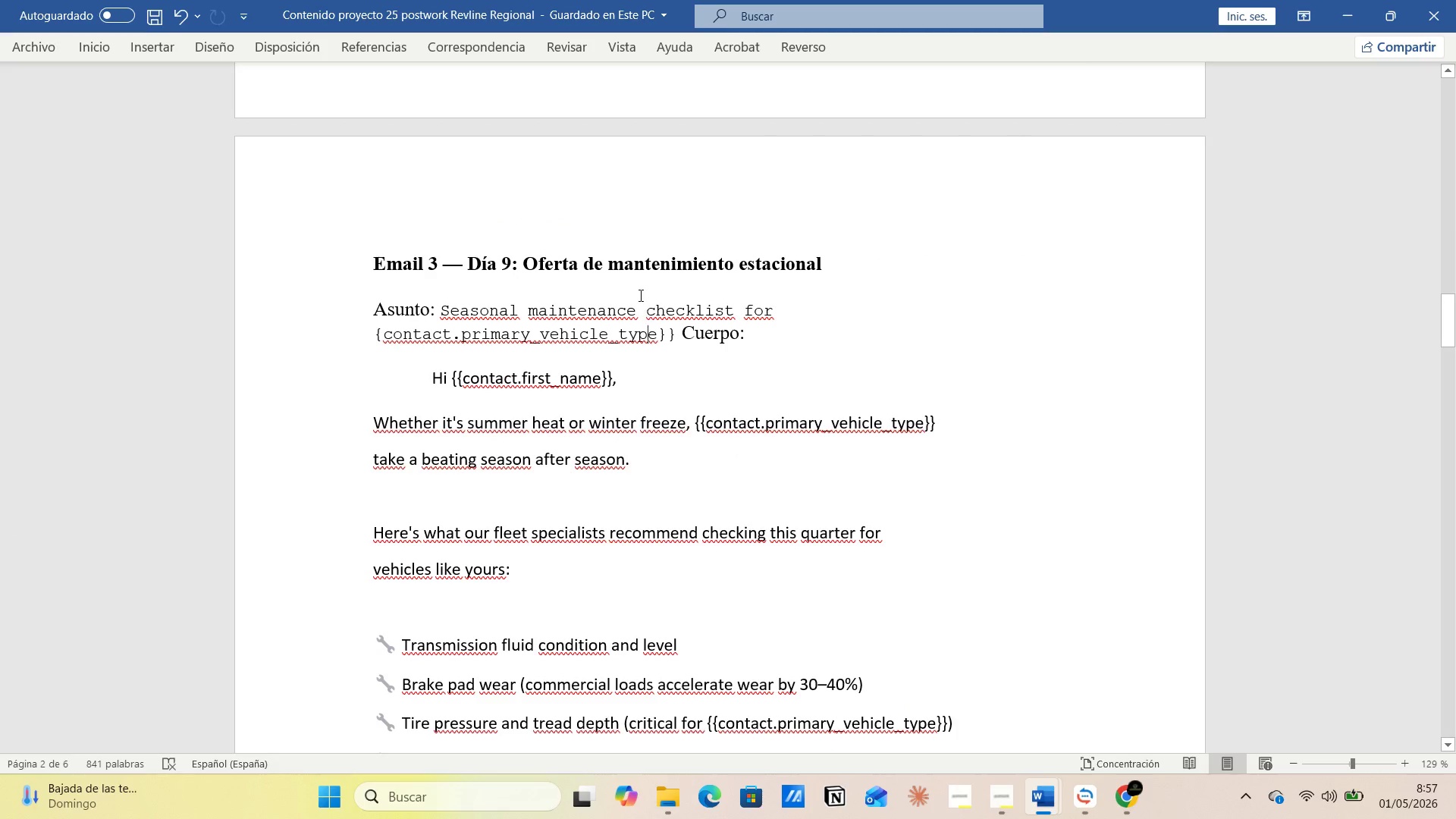 
left_click([623, 271])
 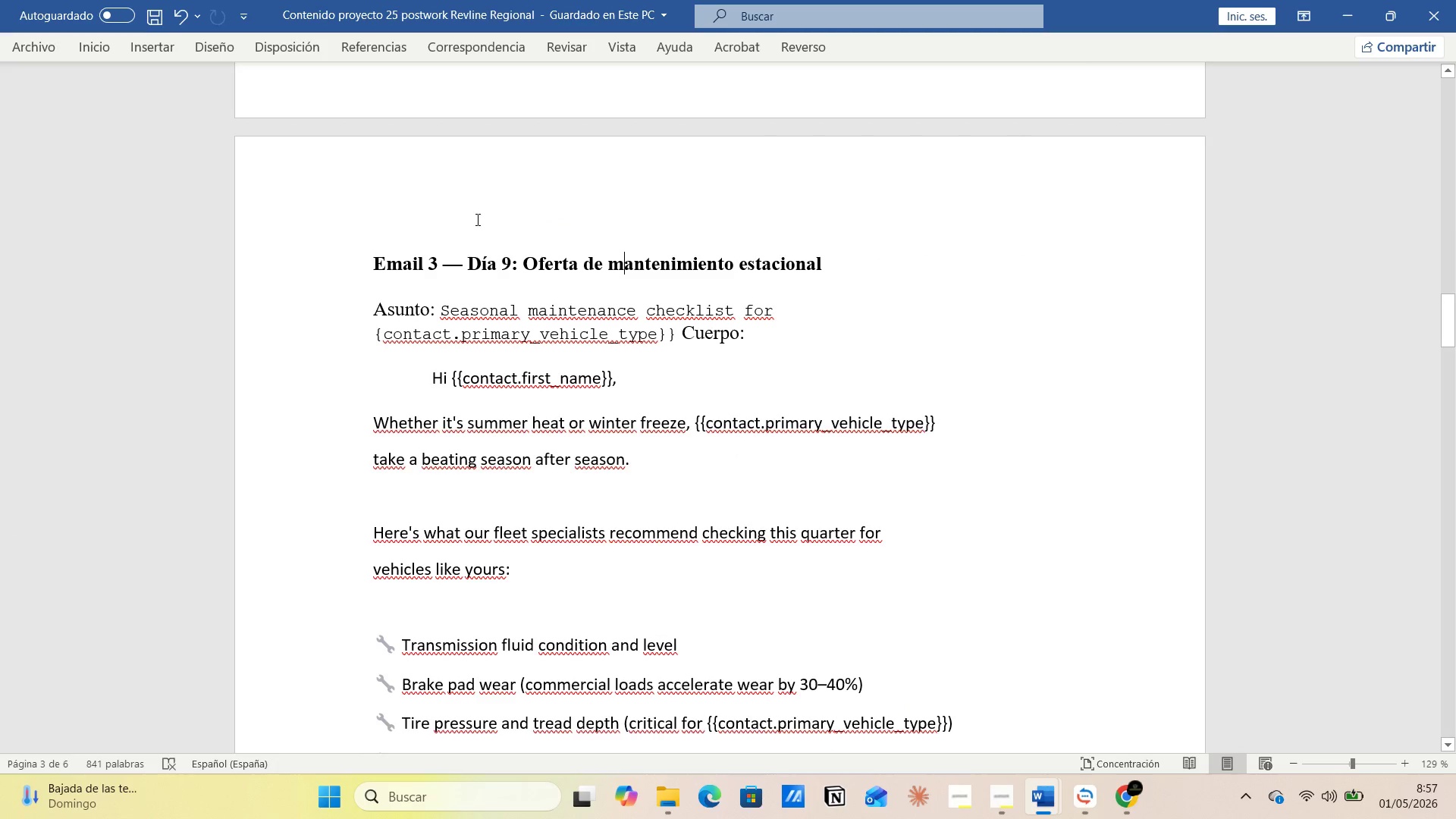 
left_click([453, 232])
 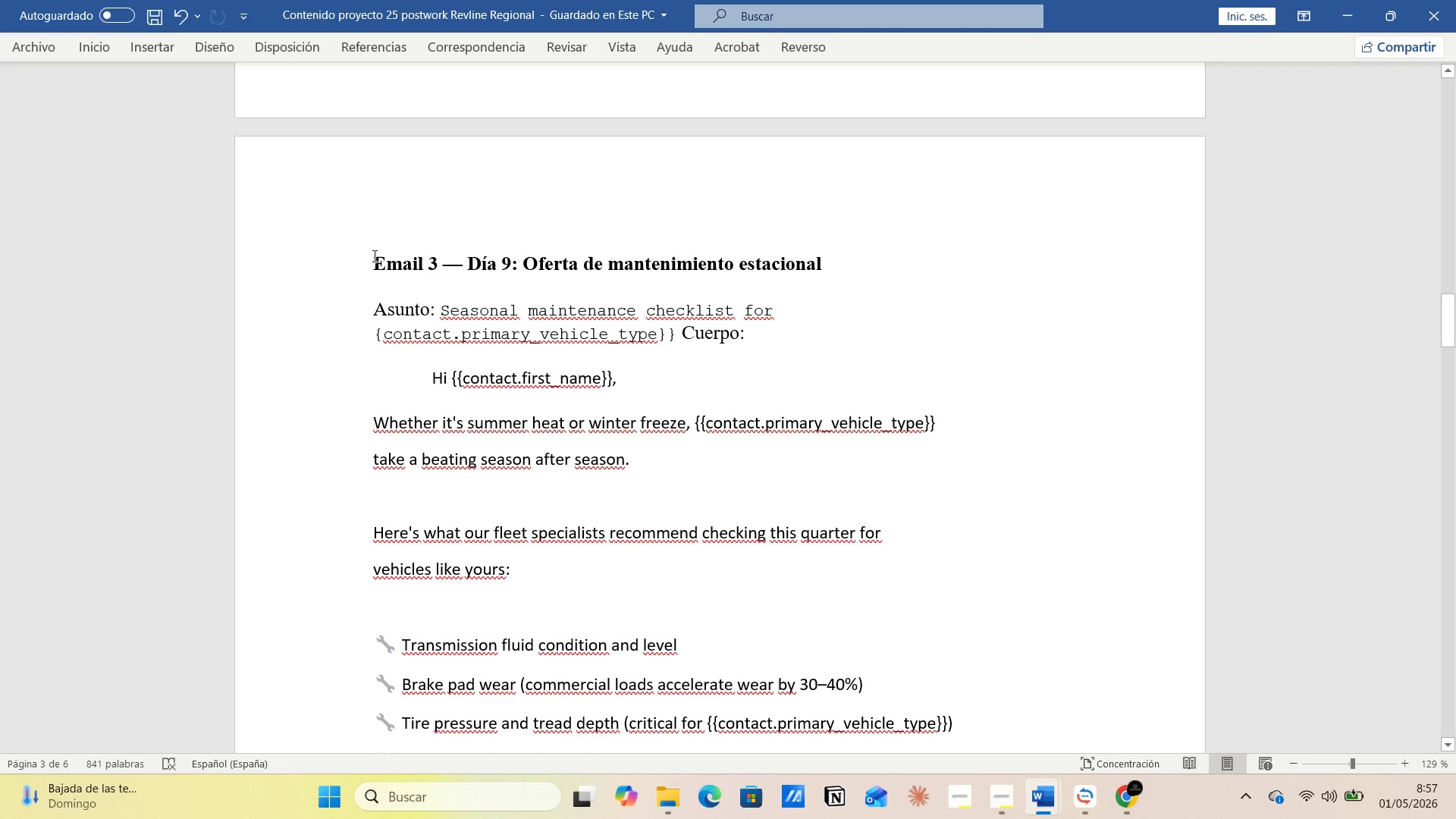 
left_click([372, 262])
 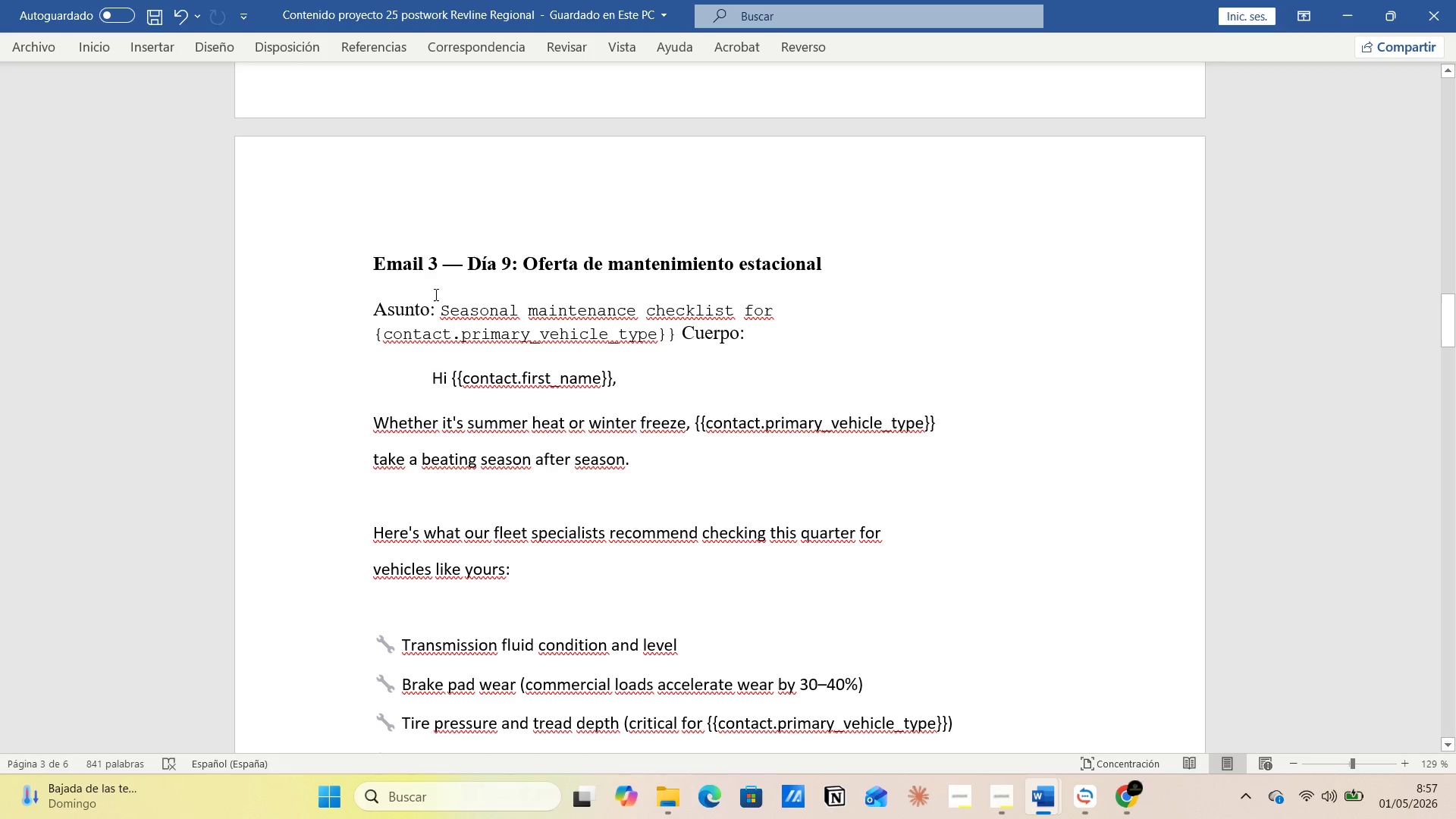 
left_click([443, 300])
 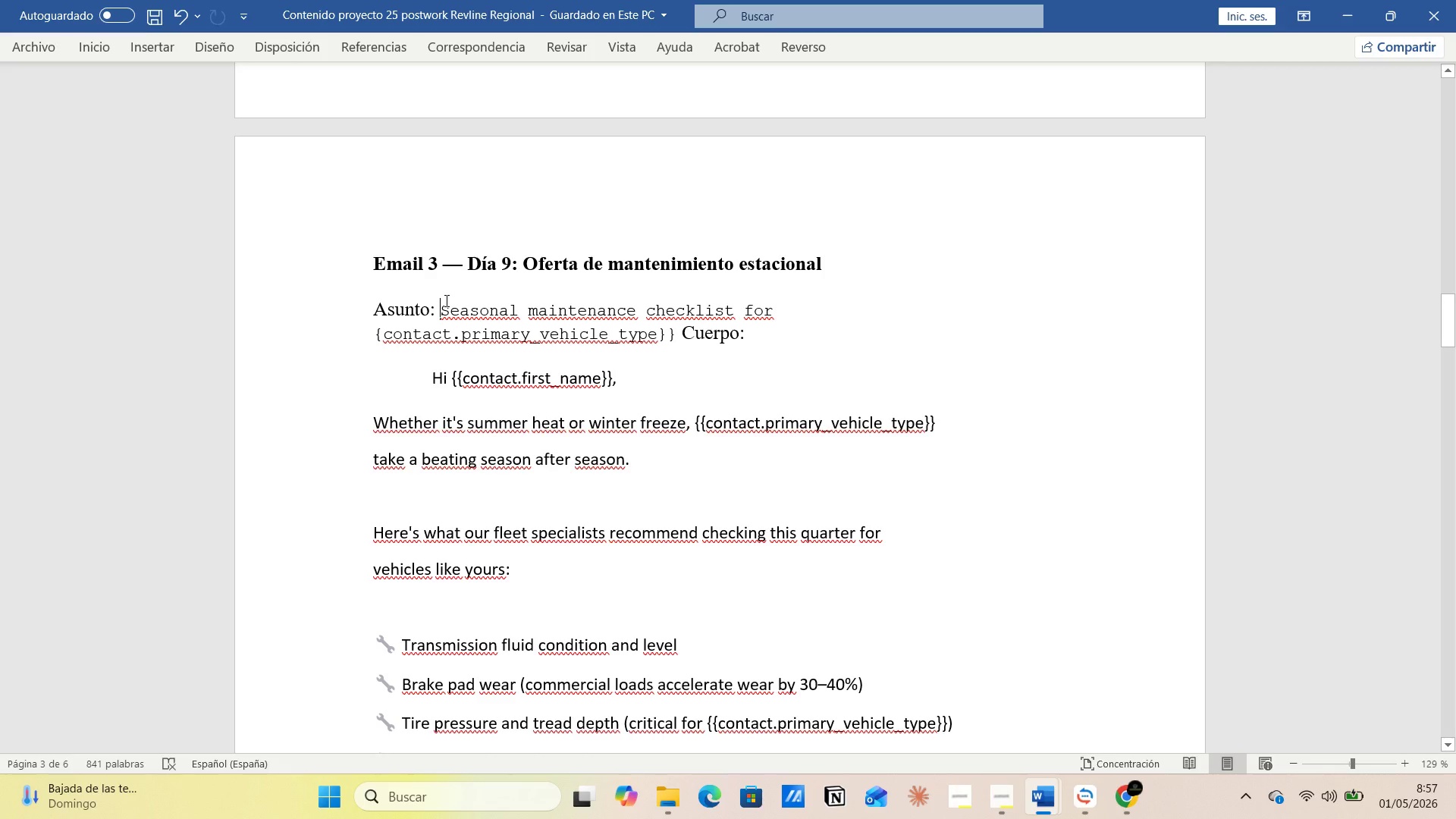 
left_click_drag(start_coordinate=[445, 300], to_coordinate=[672, 337])
 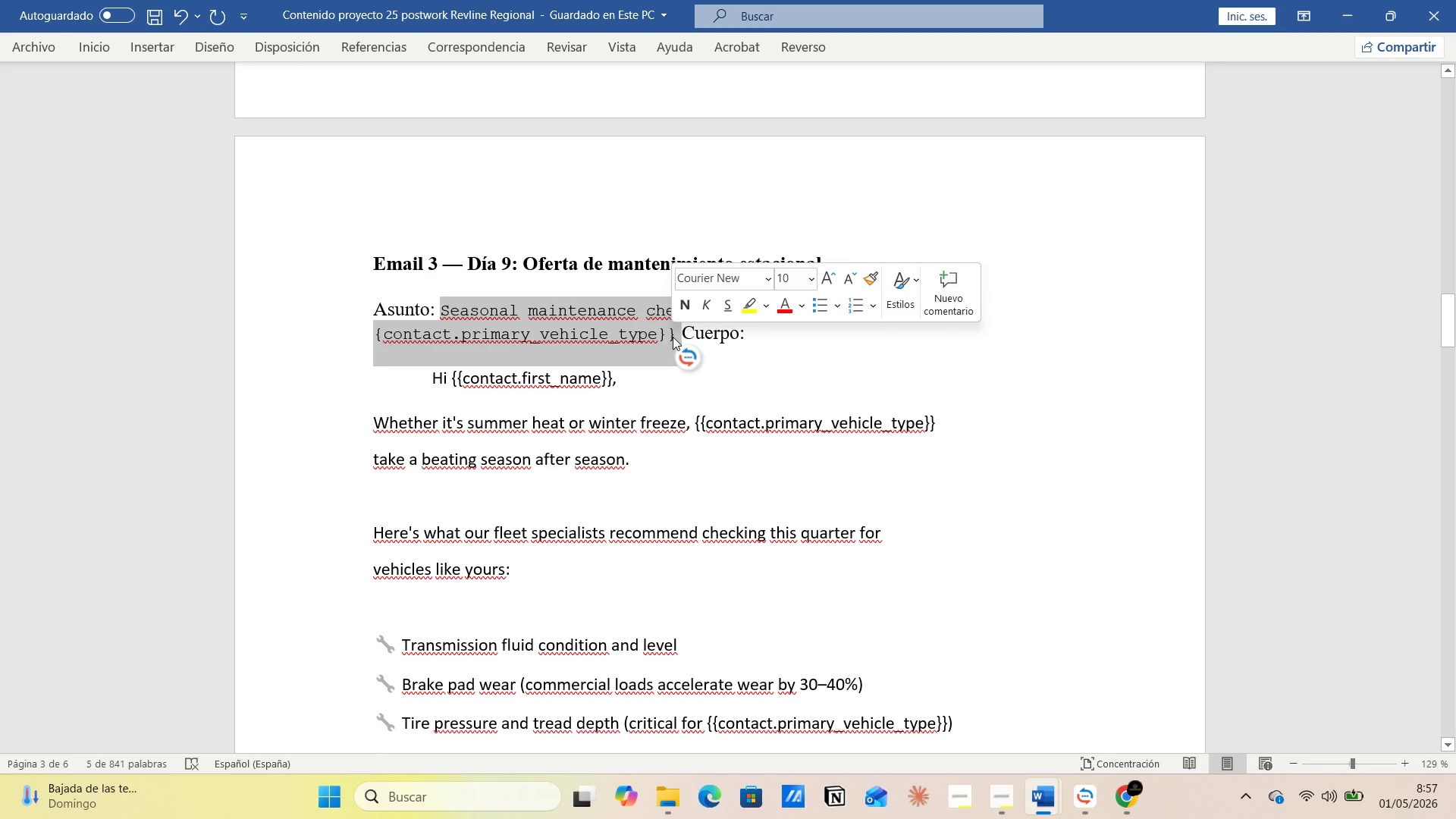 
key(Control+C)
 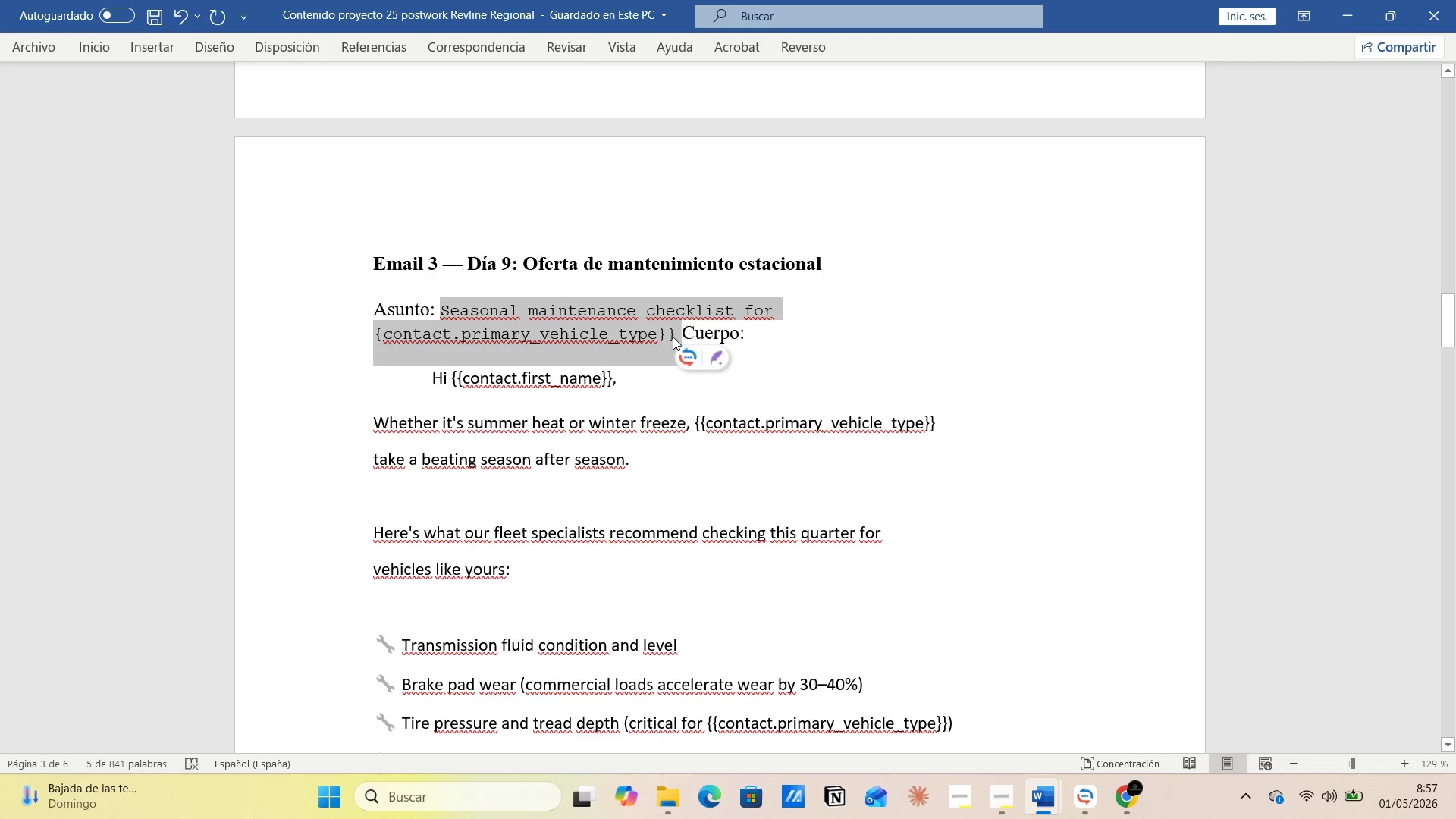 
key(Alt+AltLeft)
 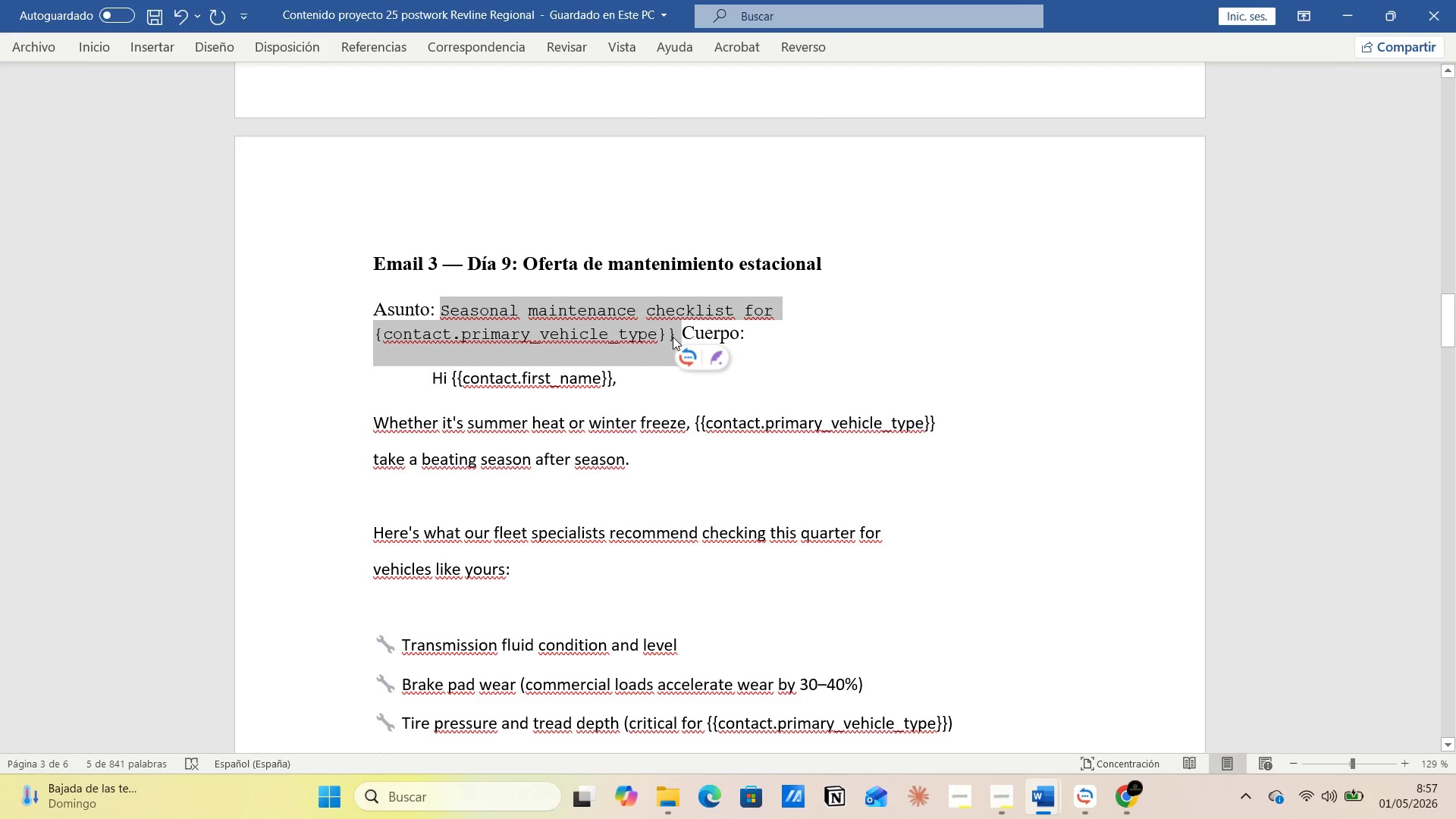 
key(Alt+Tab)
 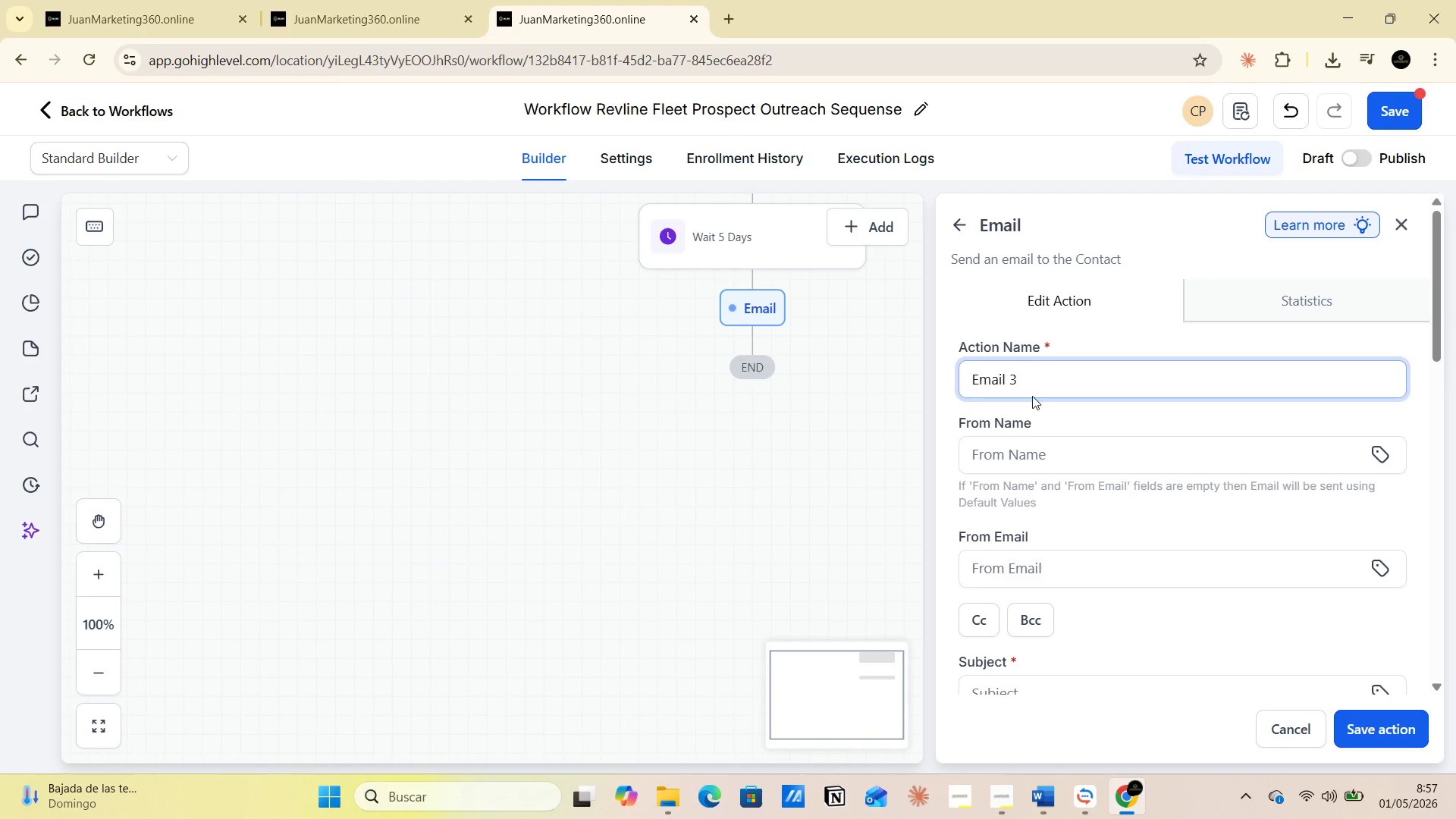 
left_click([1032, 385])
 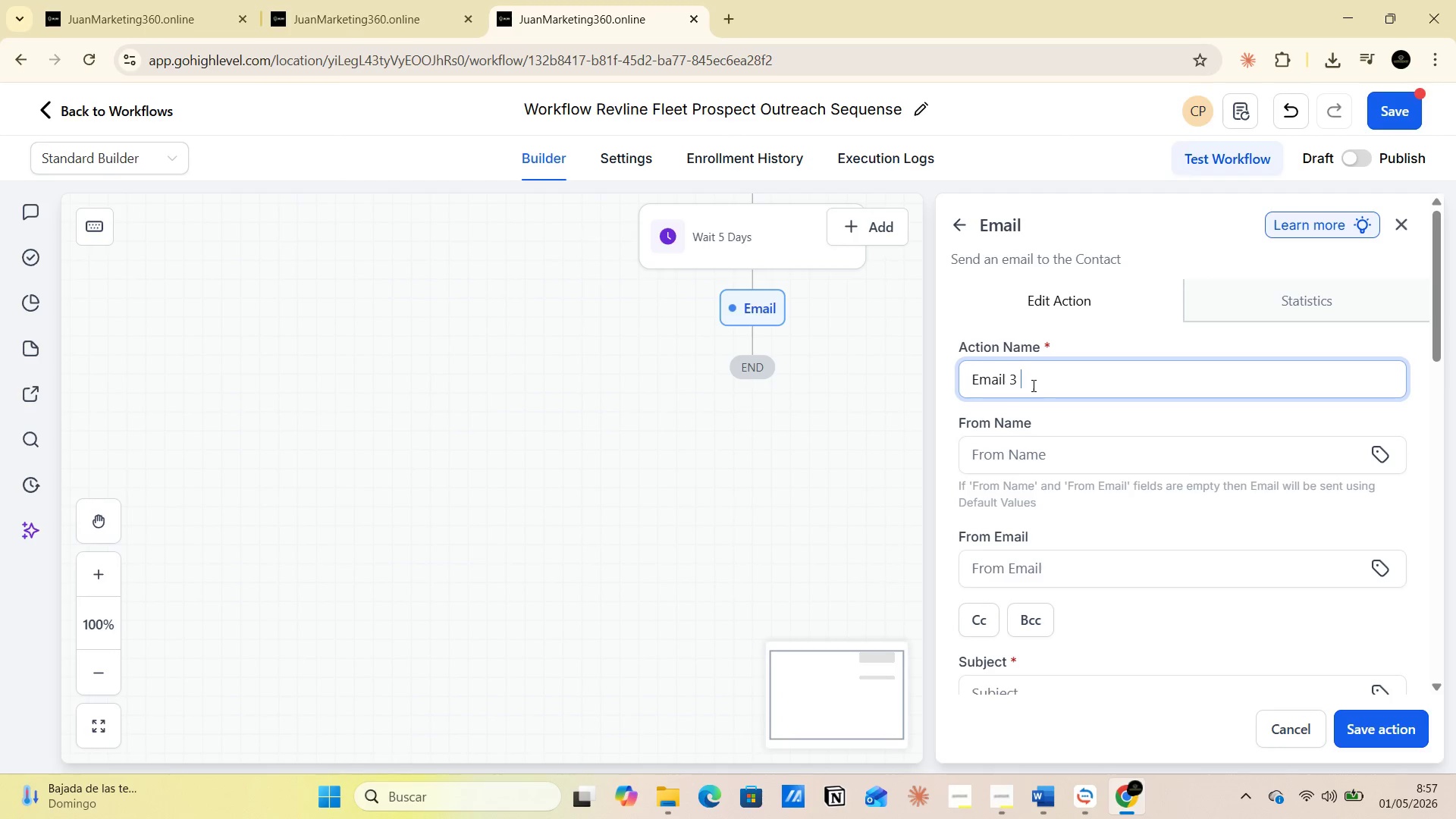 
key(Control+V)
 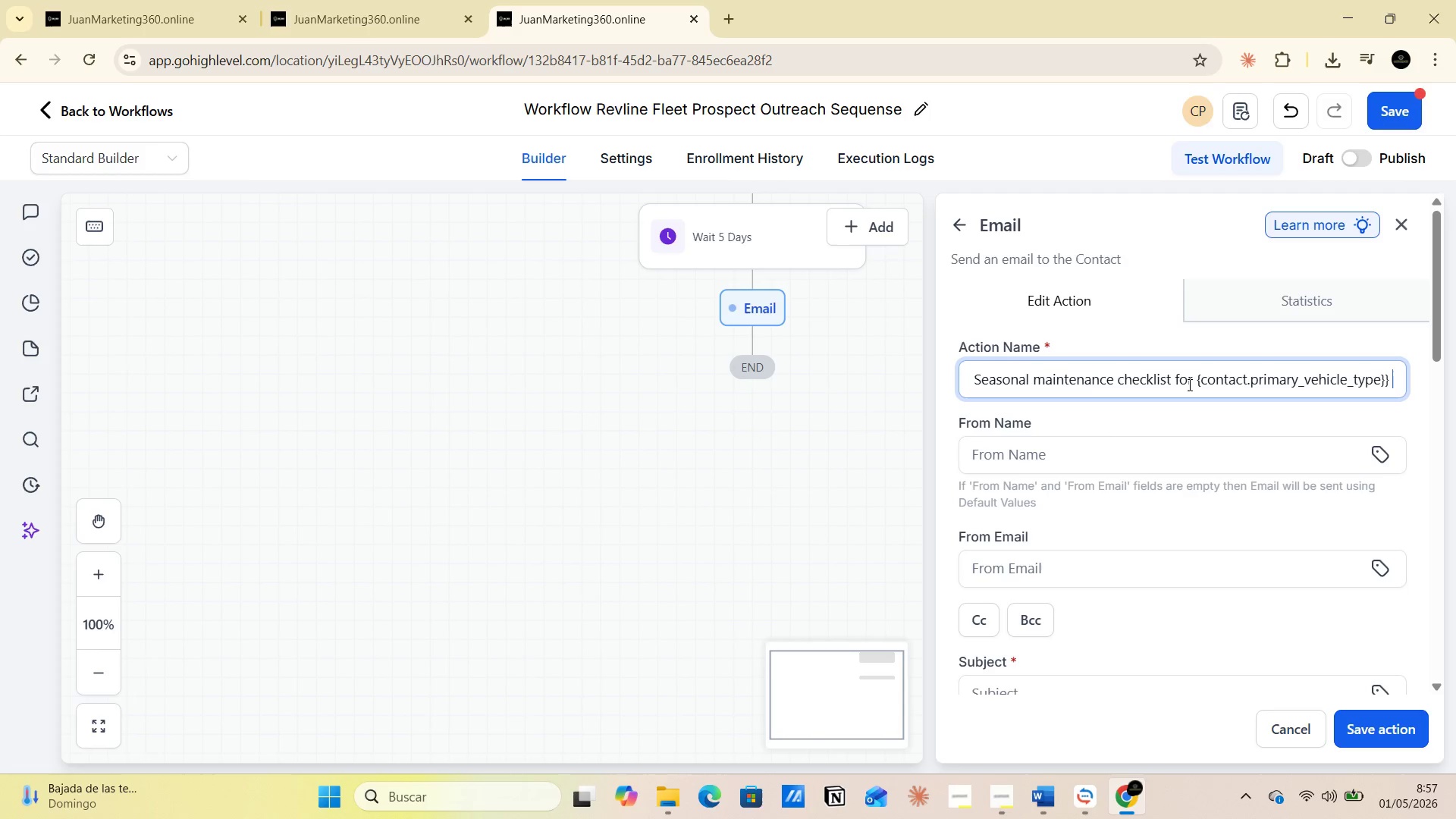 
left_click([1175, 384])
 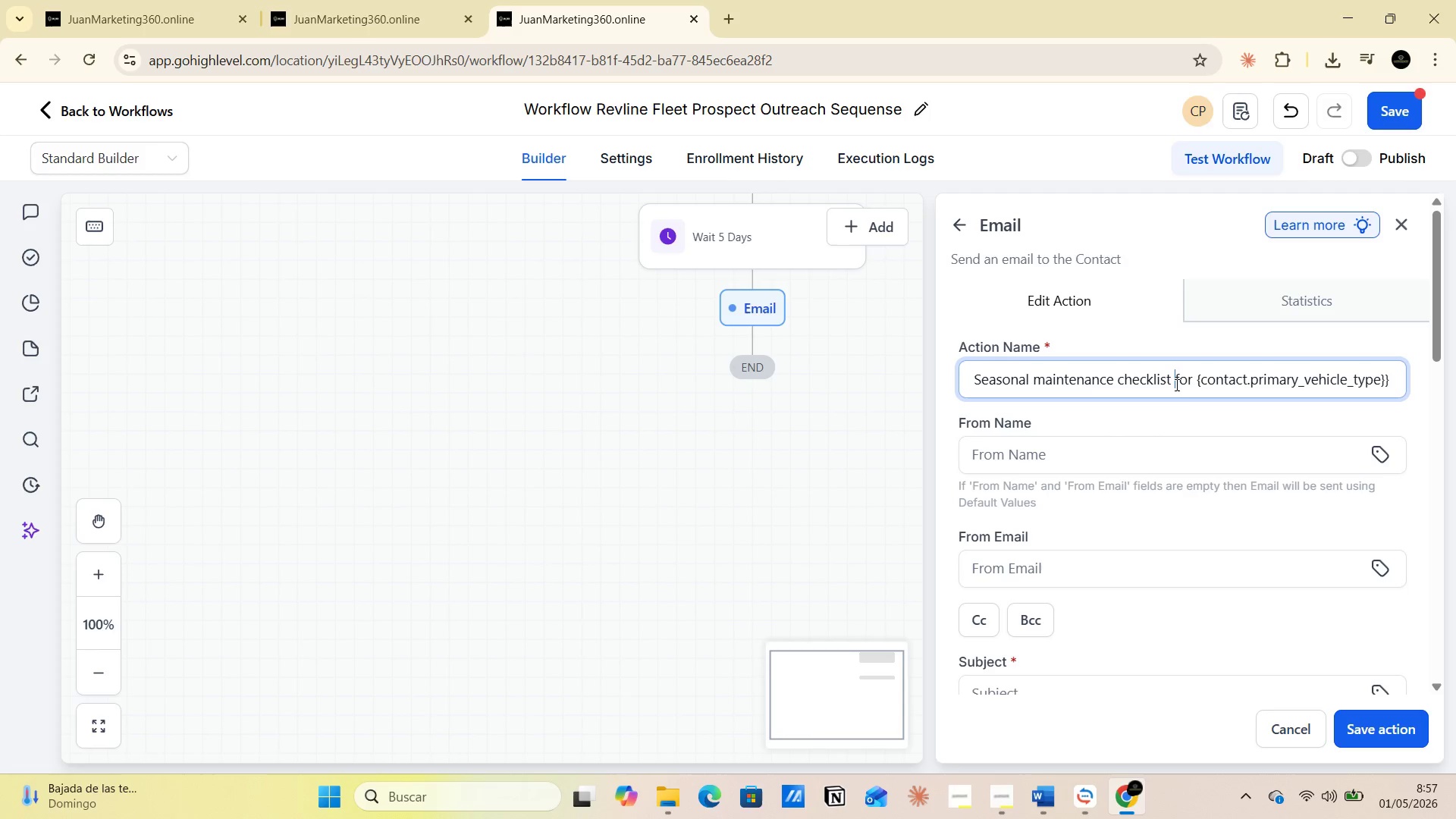 
left_click_drag(start_coordinate=[1175, 384], to_coordinate=[1400, 384])
 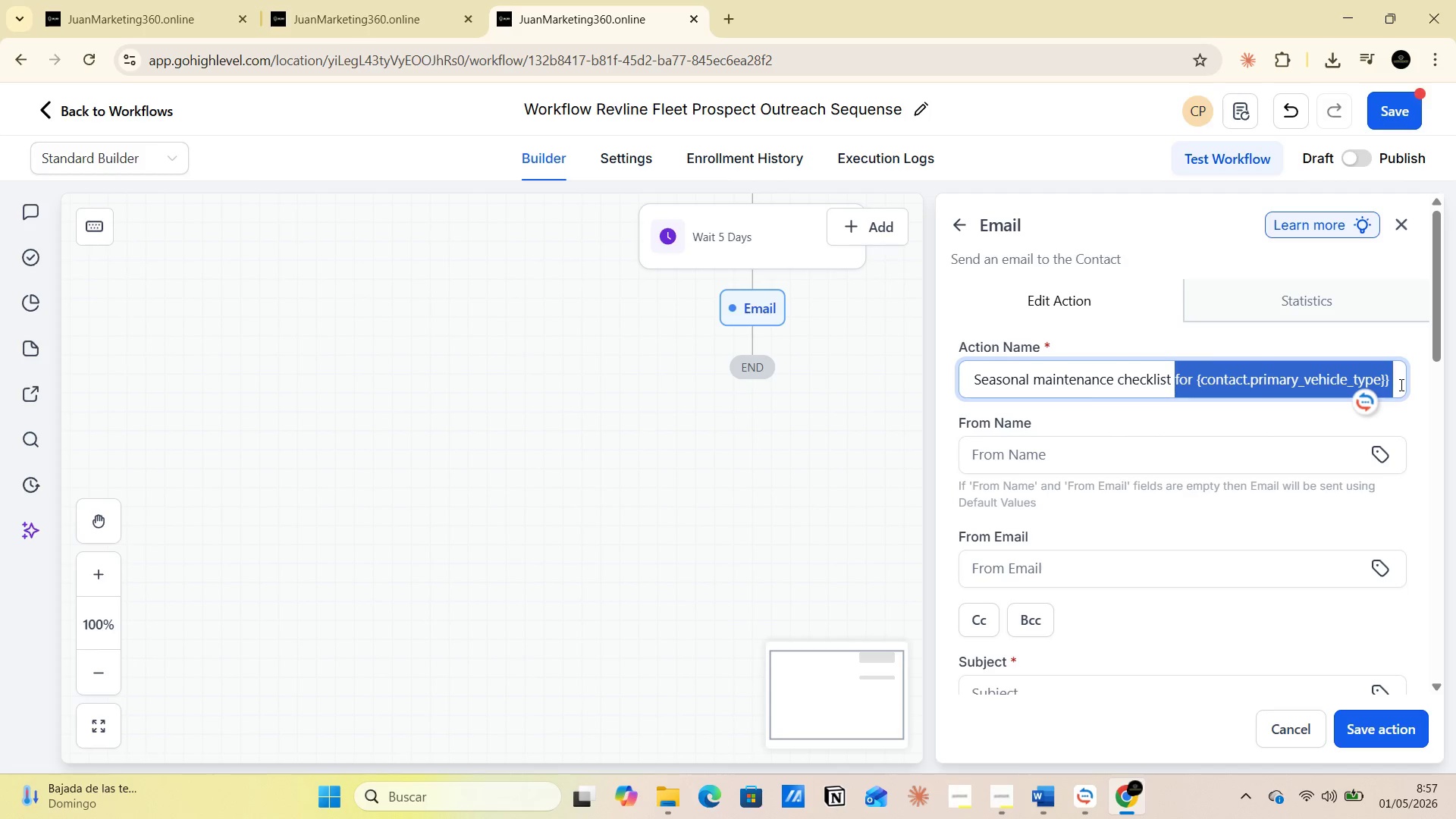 
key(Backspace)
 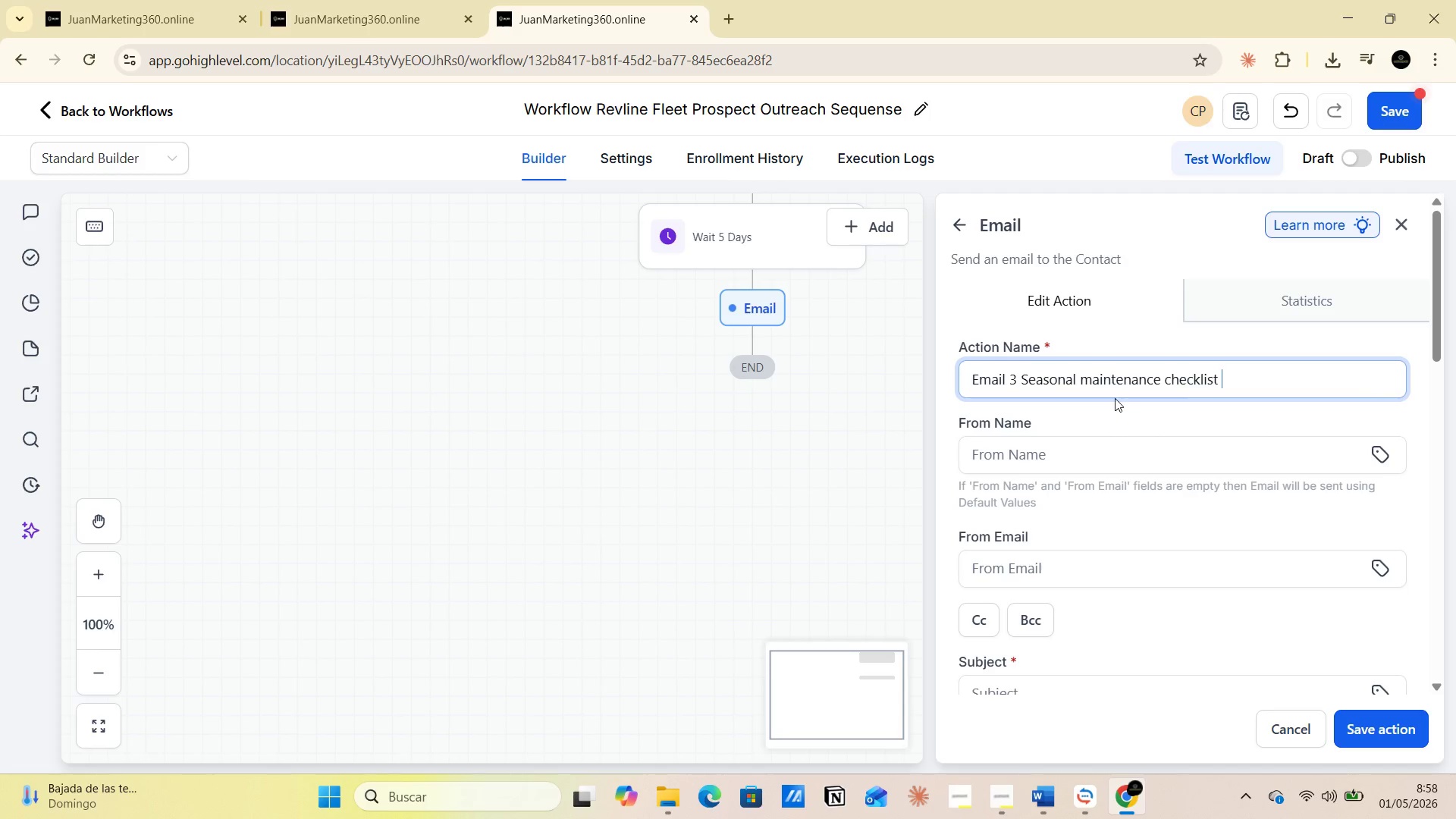 
scroll: coordinate [1080, 469], scroll_direction: down, amount: 3.0
 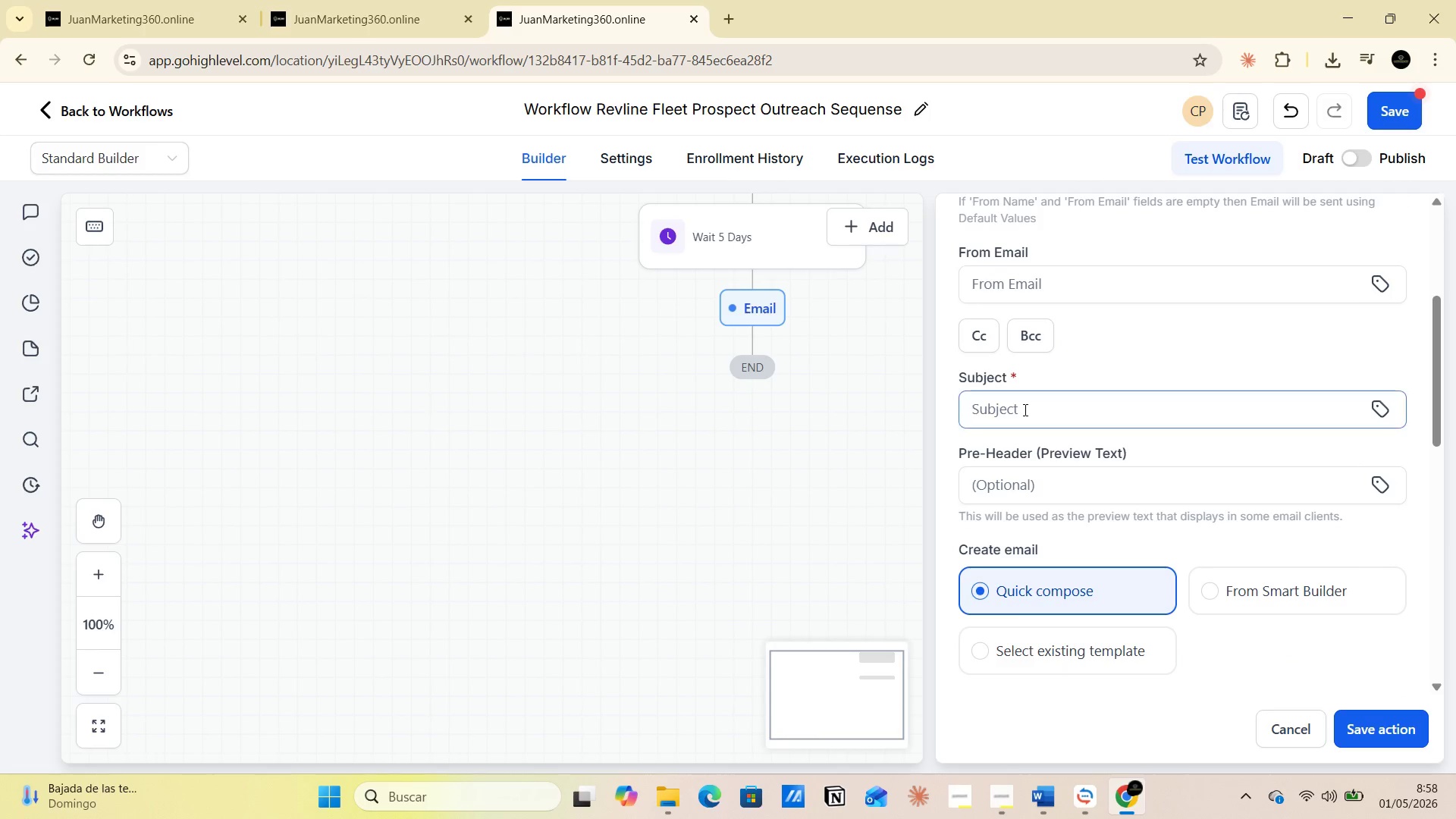 
left_click([1024, 409])
 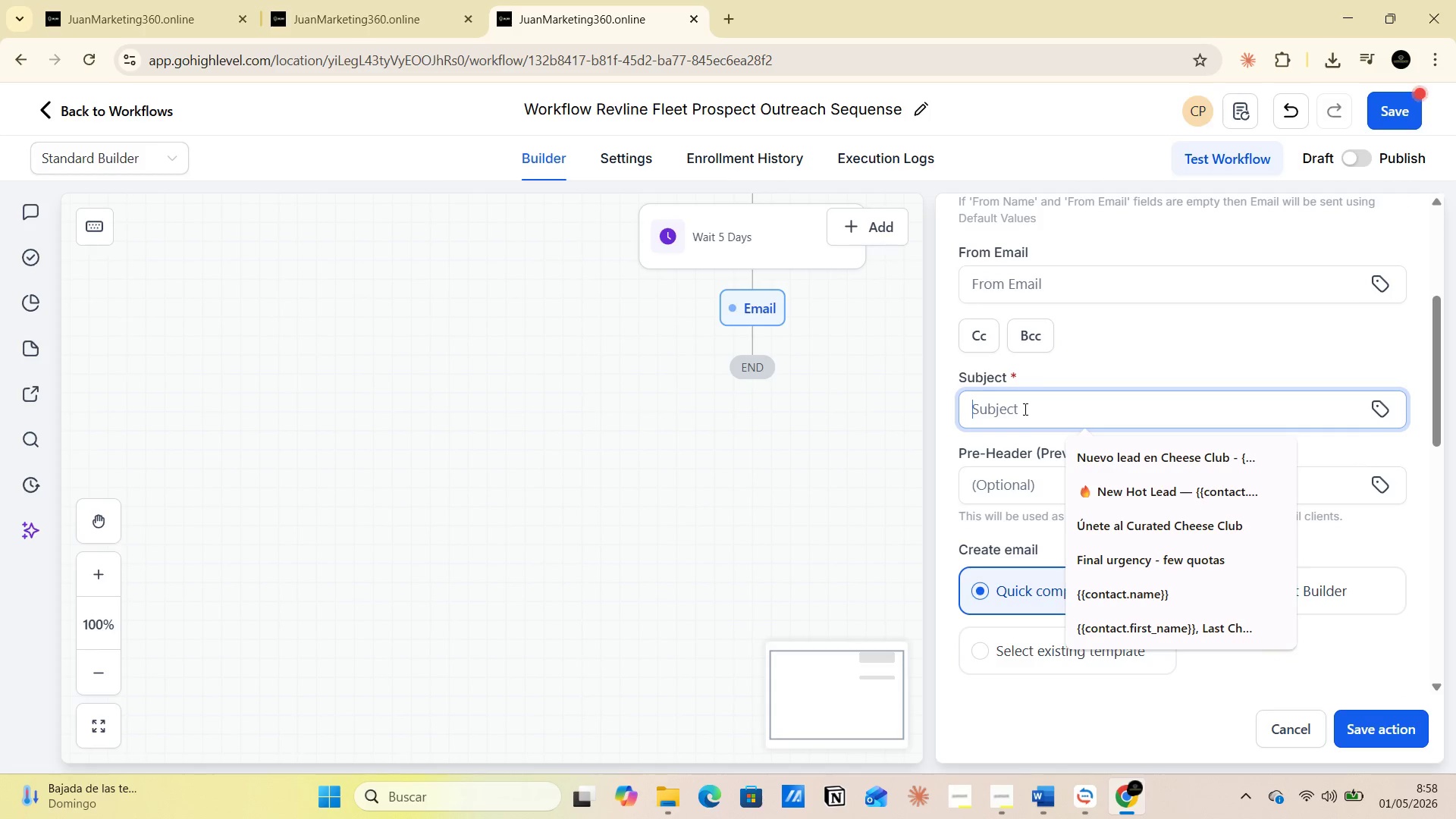 
key(Control+V)
 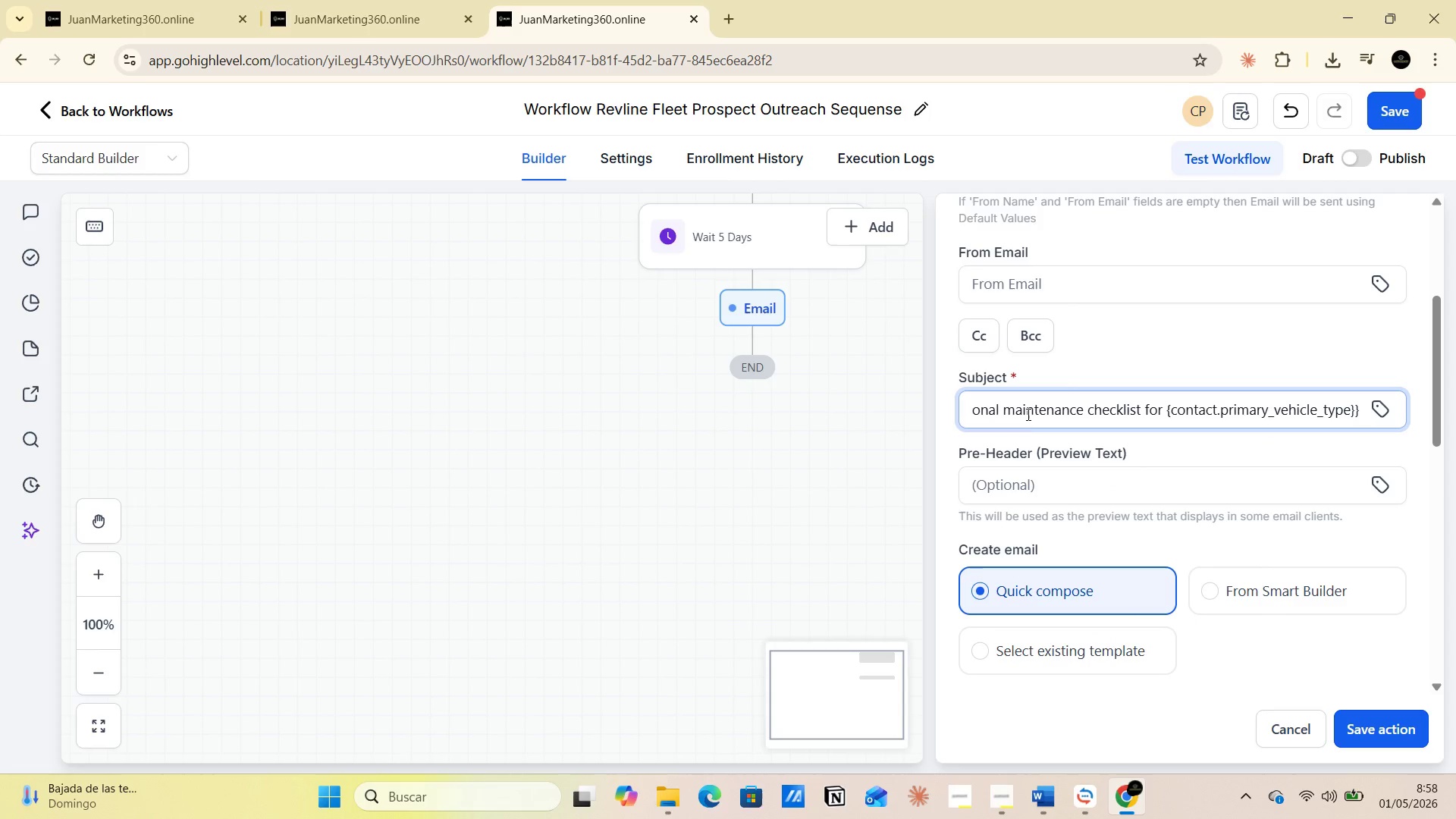 
scroll: coordinate [1034, 442], scroll_direction: up, amount: 3.0
 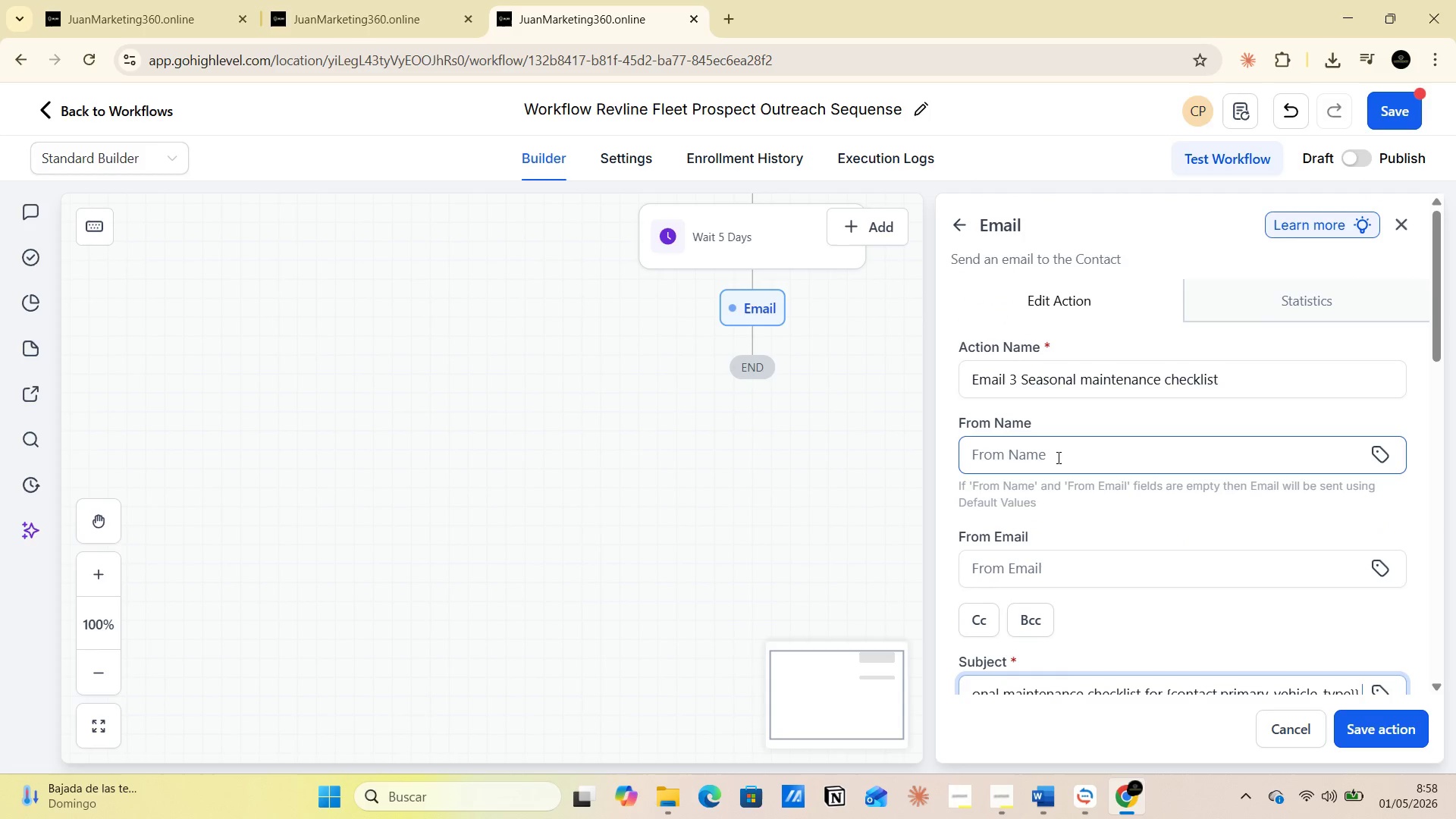 
left_click([1060, 463])
 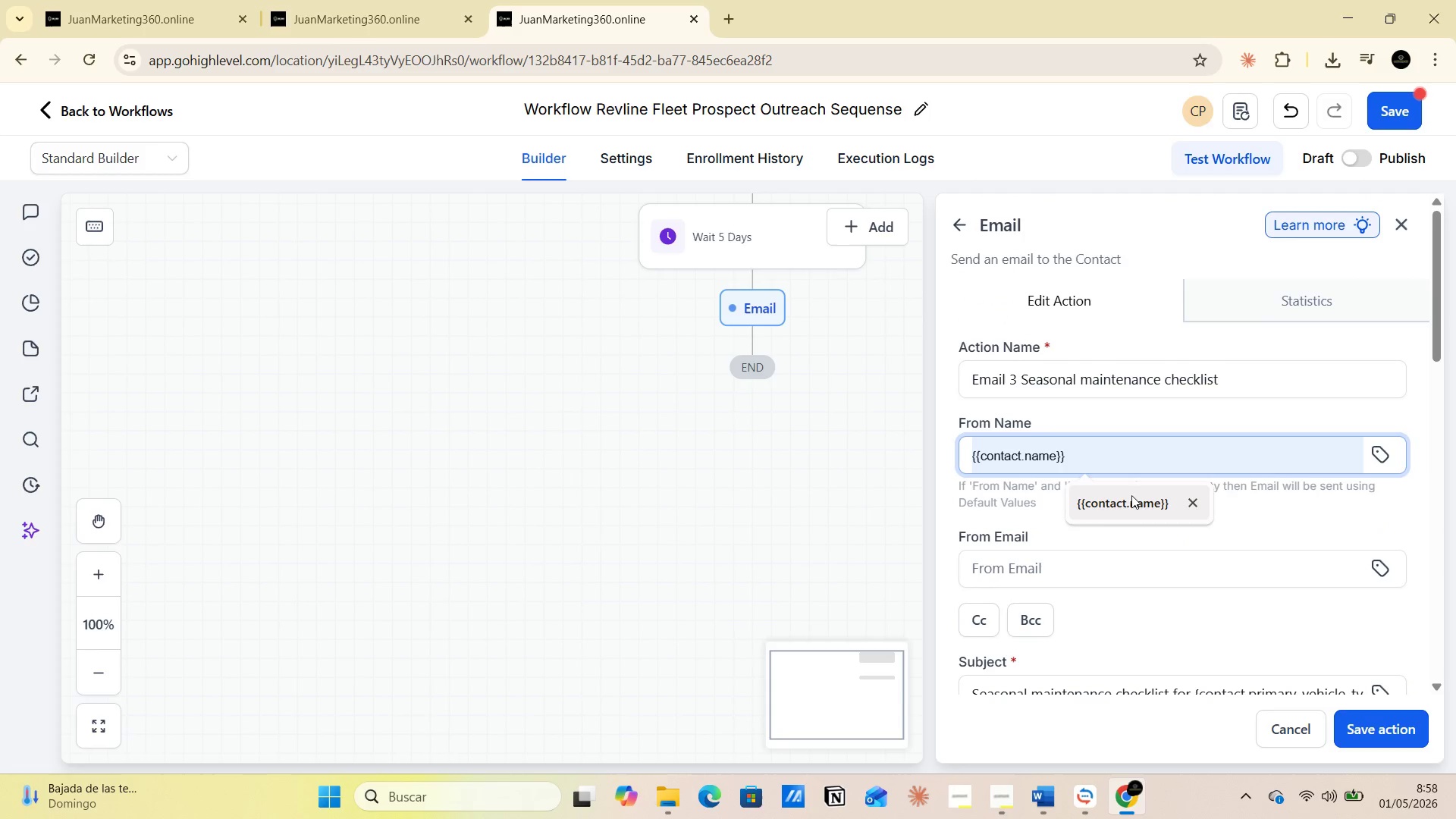 
left_click([1130, 505])
 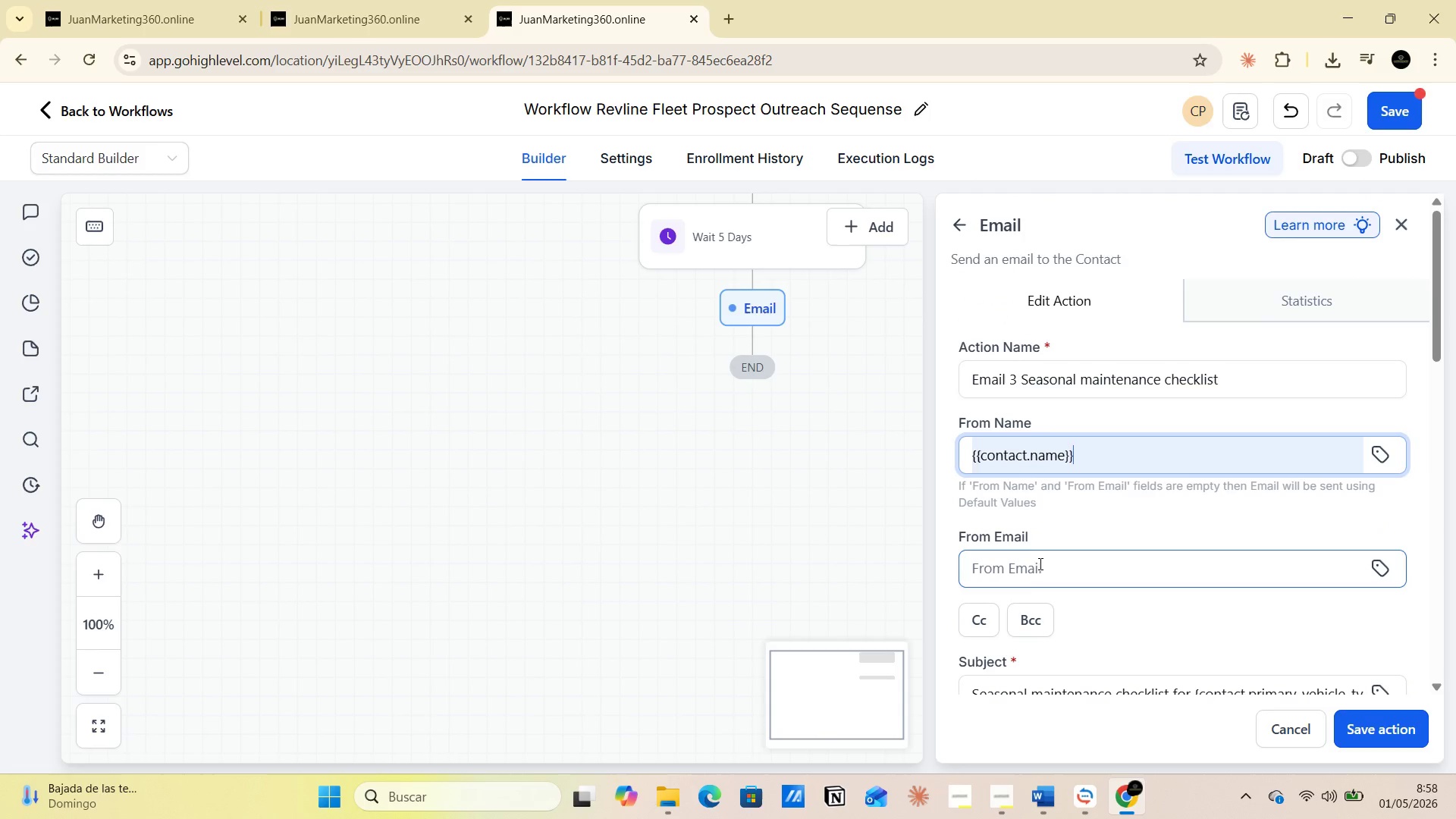 
left_click([1034, 566])
 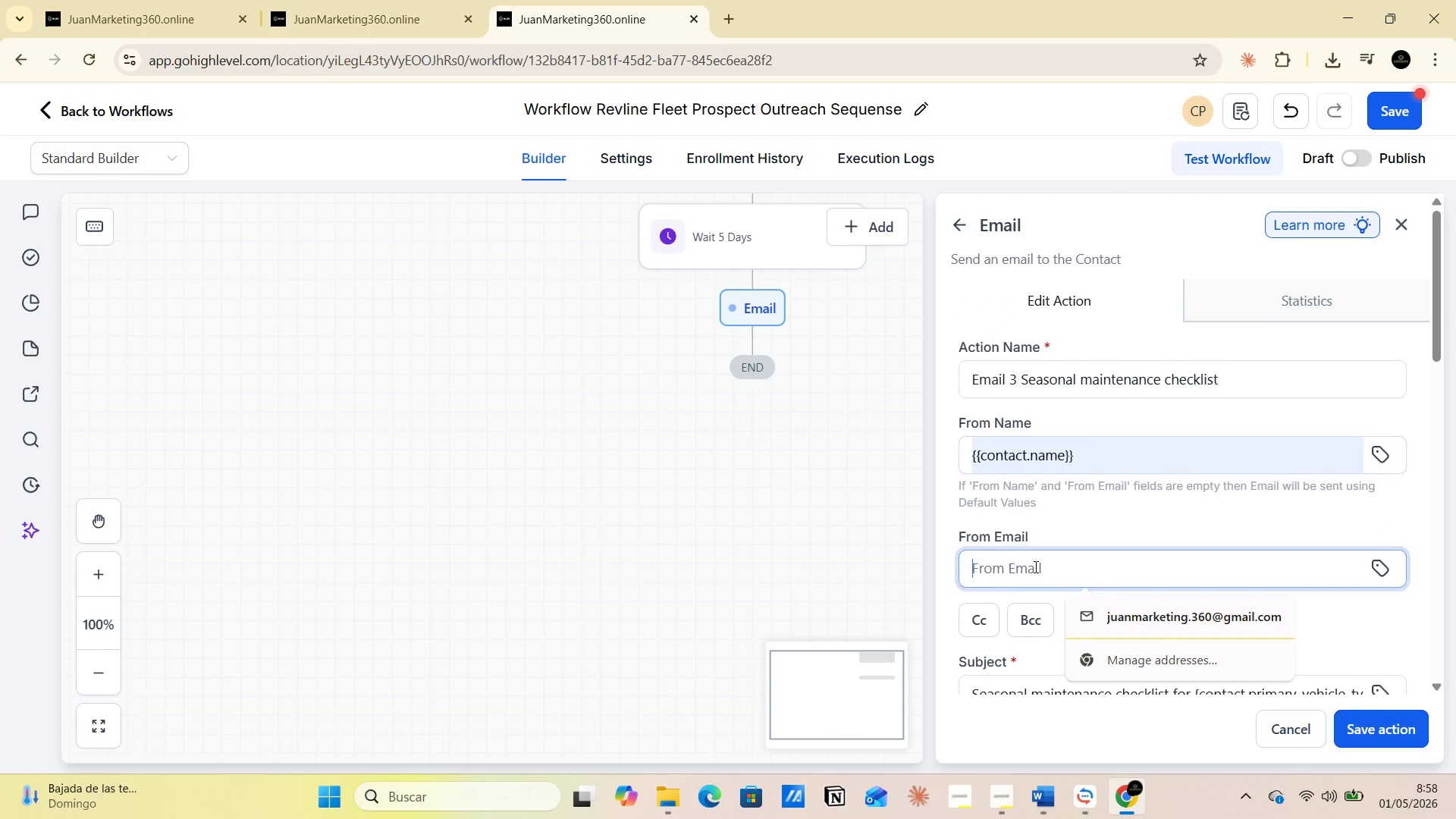 
key(Alt+AltLeft)
 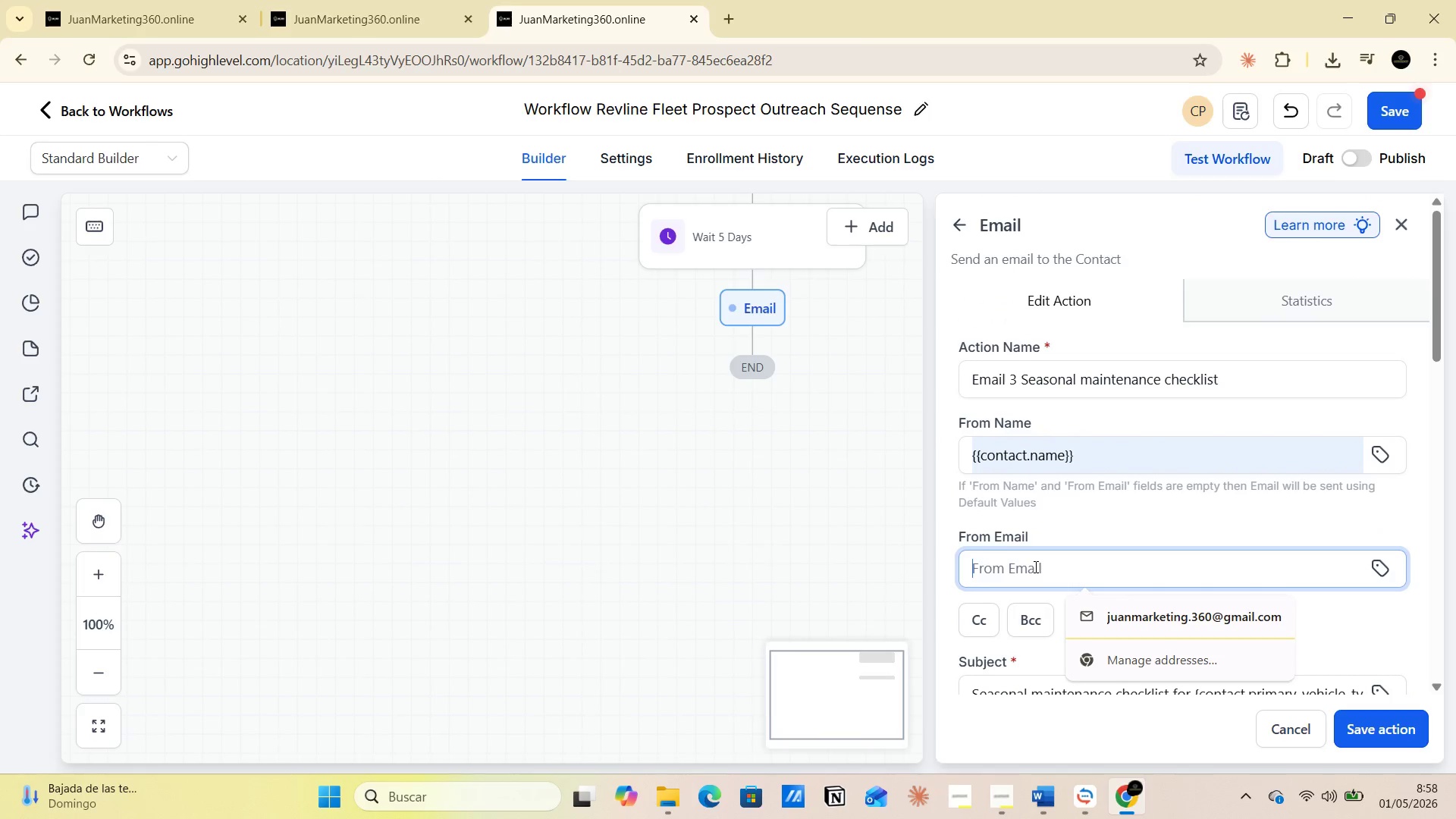 
key(Alt+Tab)
 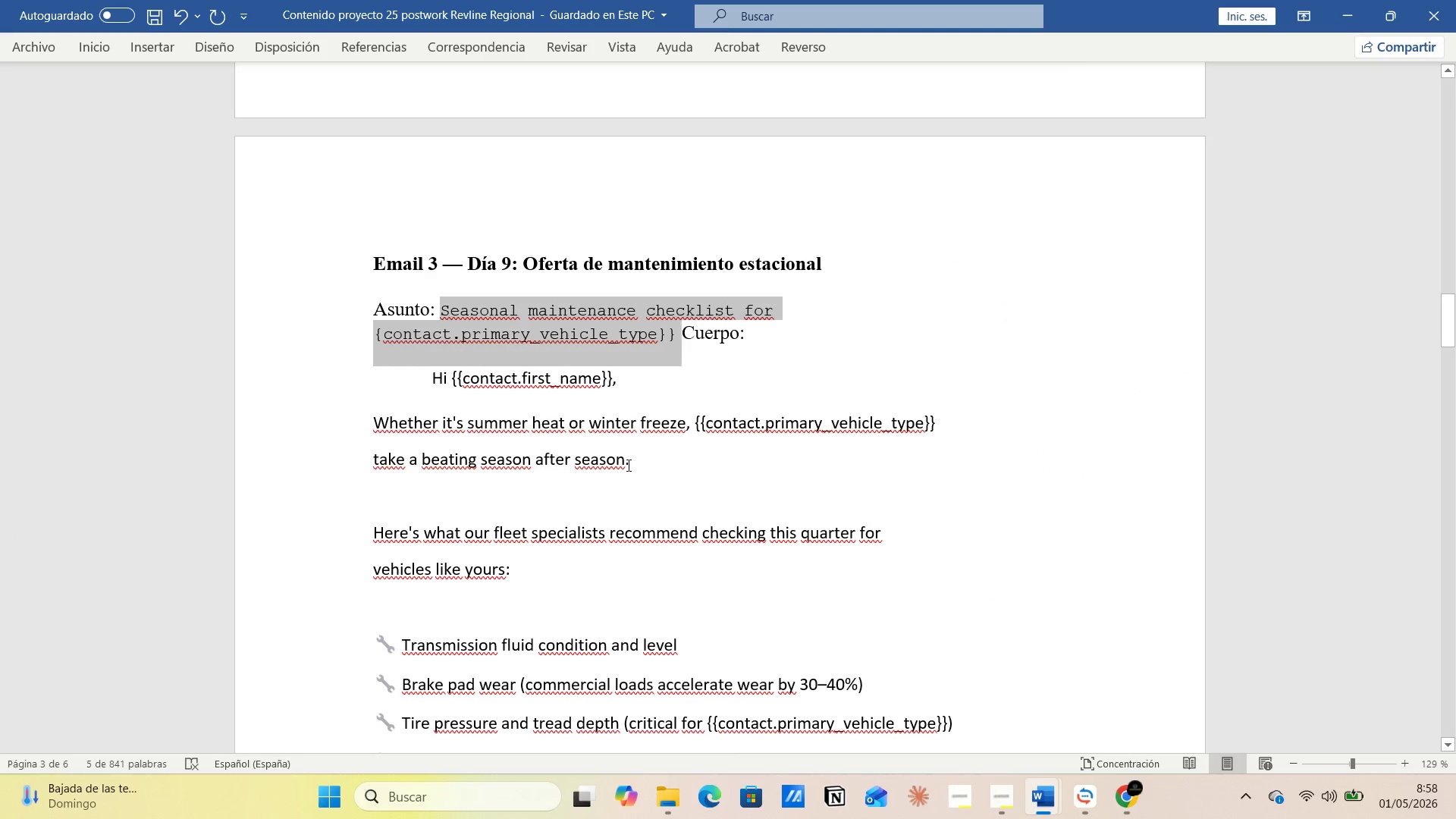 
scroll: coordinate [602, 500], scroll_direction: down, amount: 14.0
 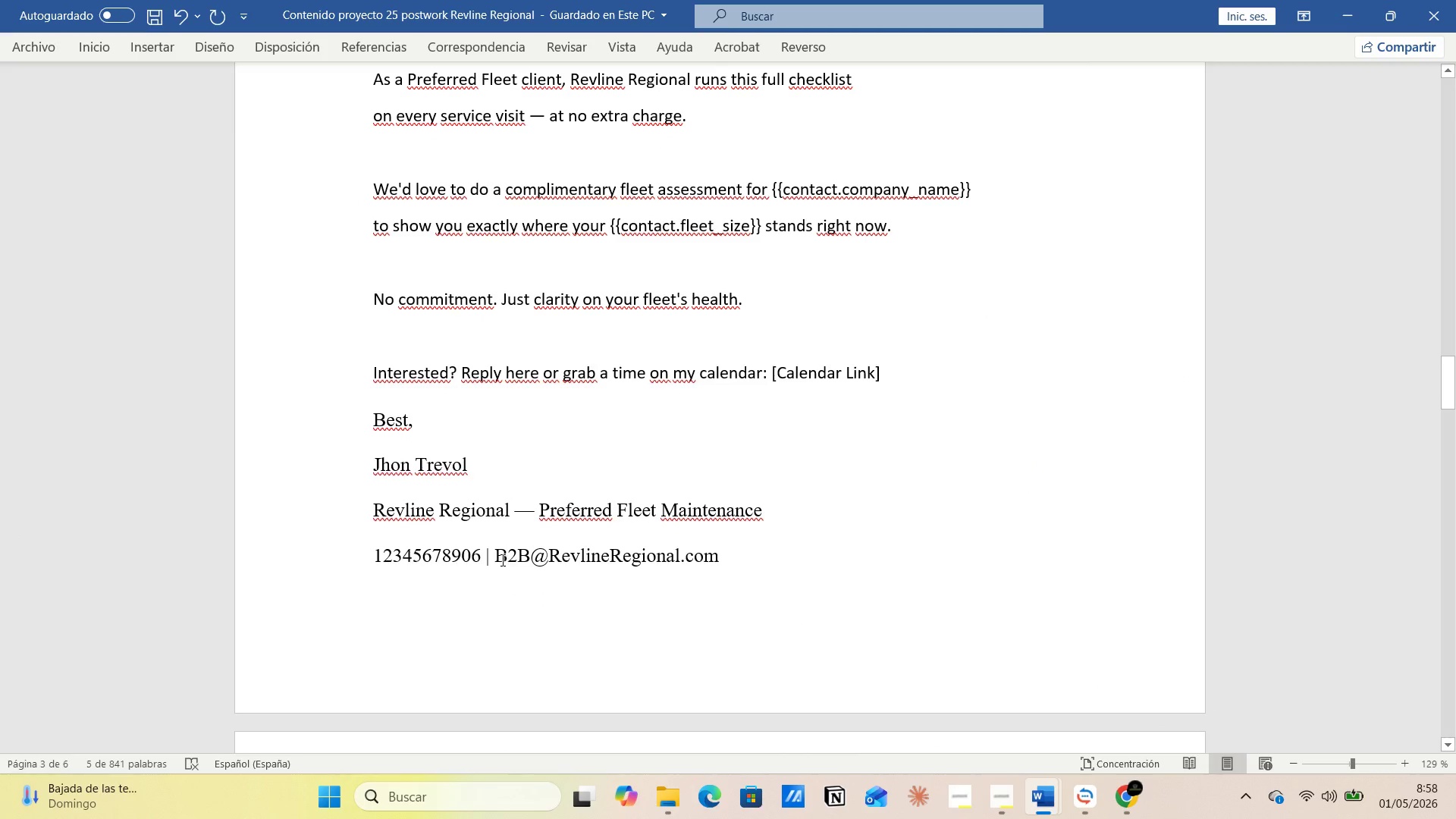 
left_click_drag(start_coordinate=[499, 553], to_coordinate=[726, 556])
 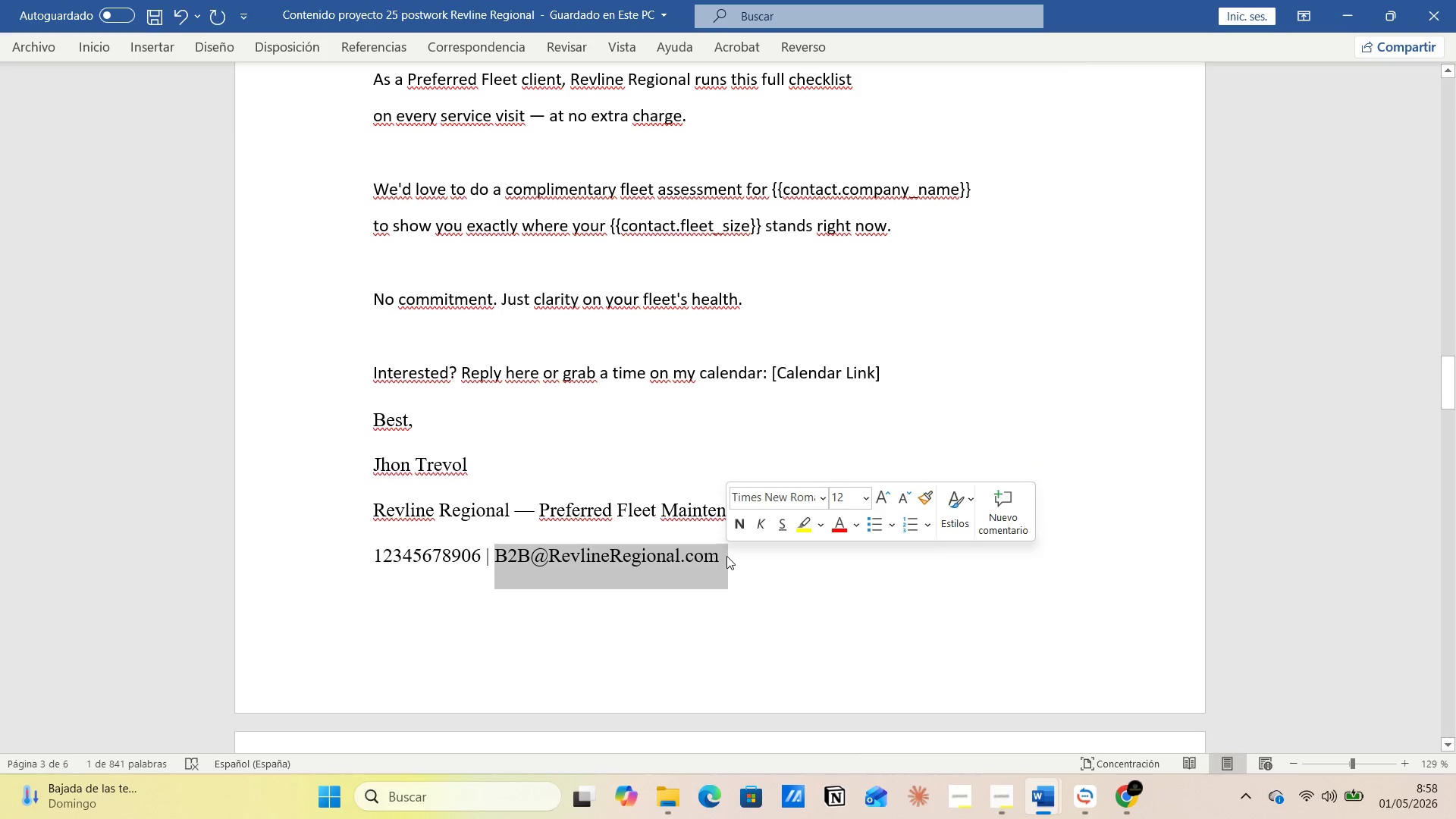 
key(Control+C)
 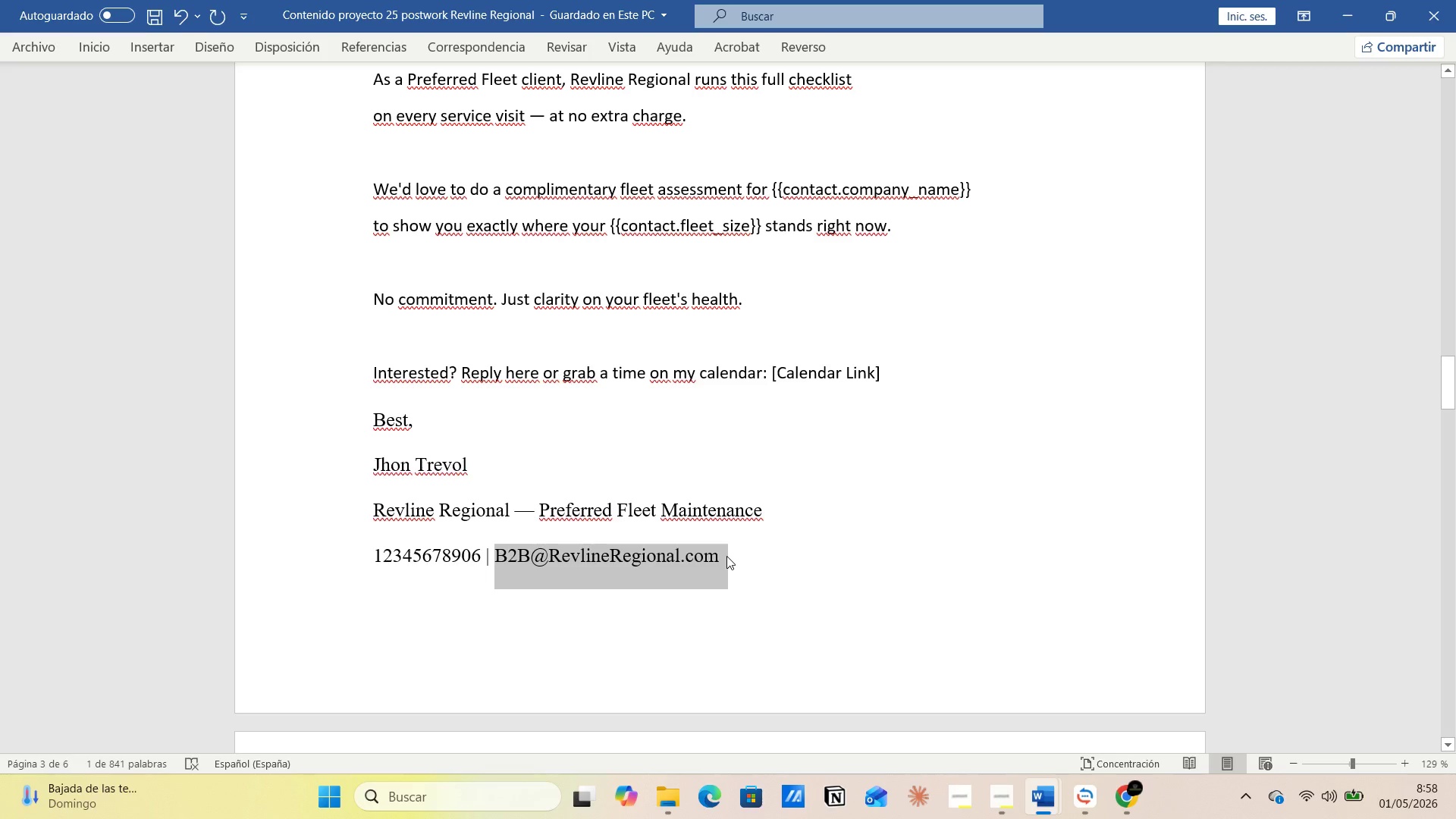 
key(Alt+AltLeft)
 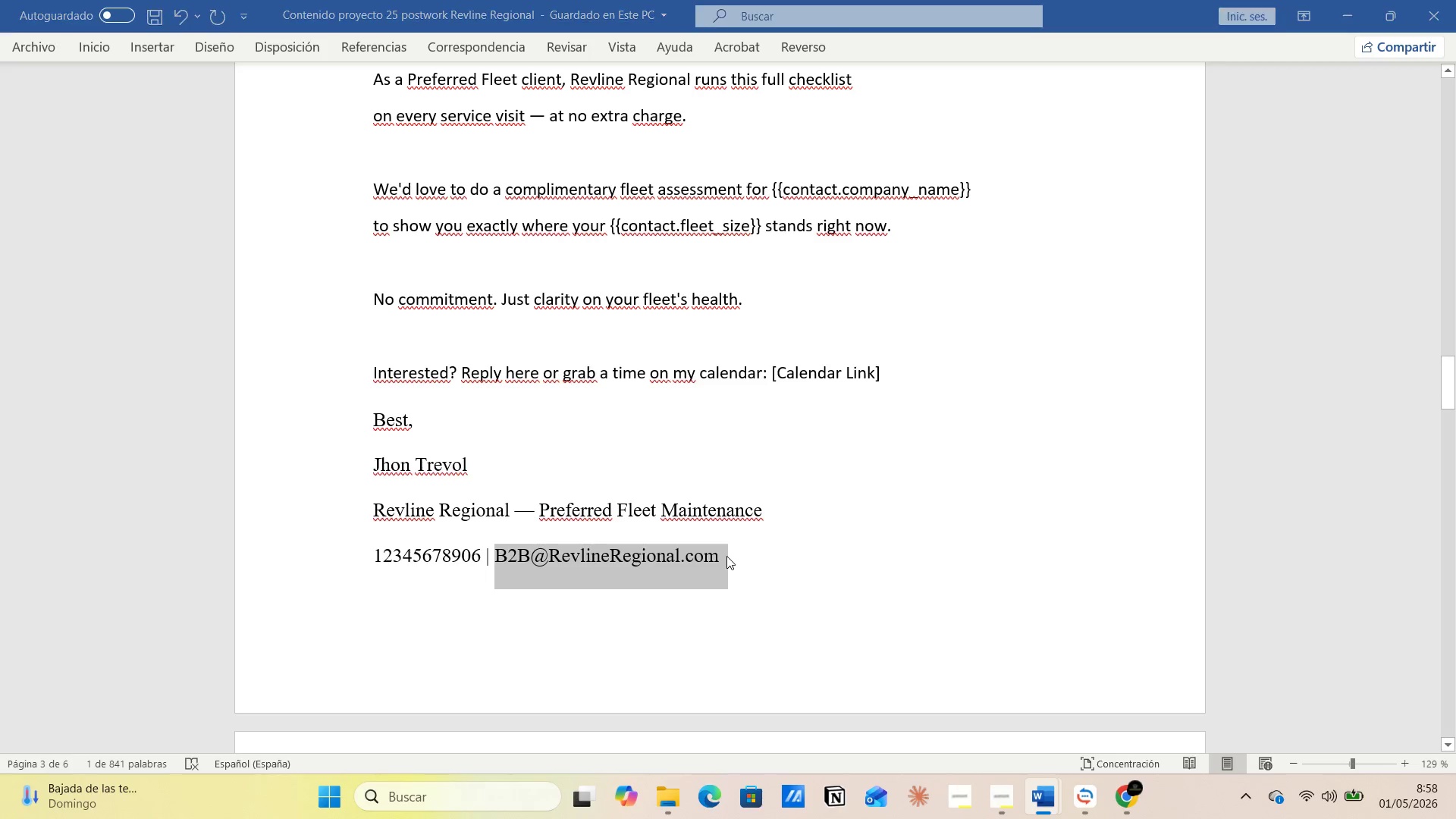 
key(Alt+Tab)
 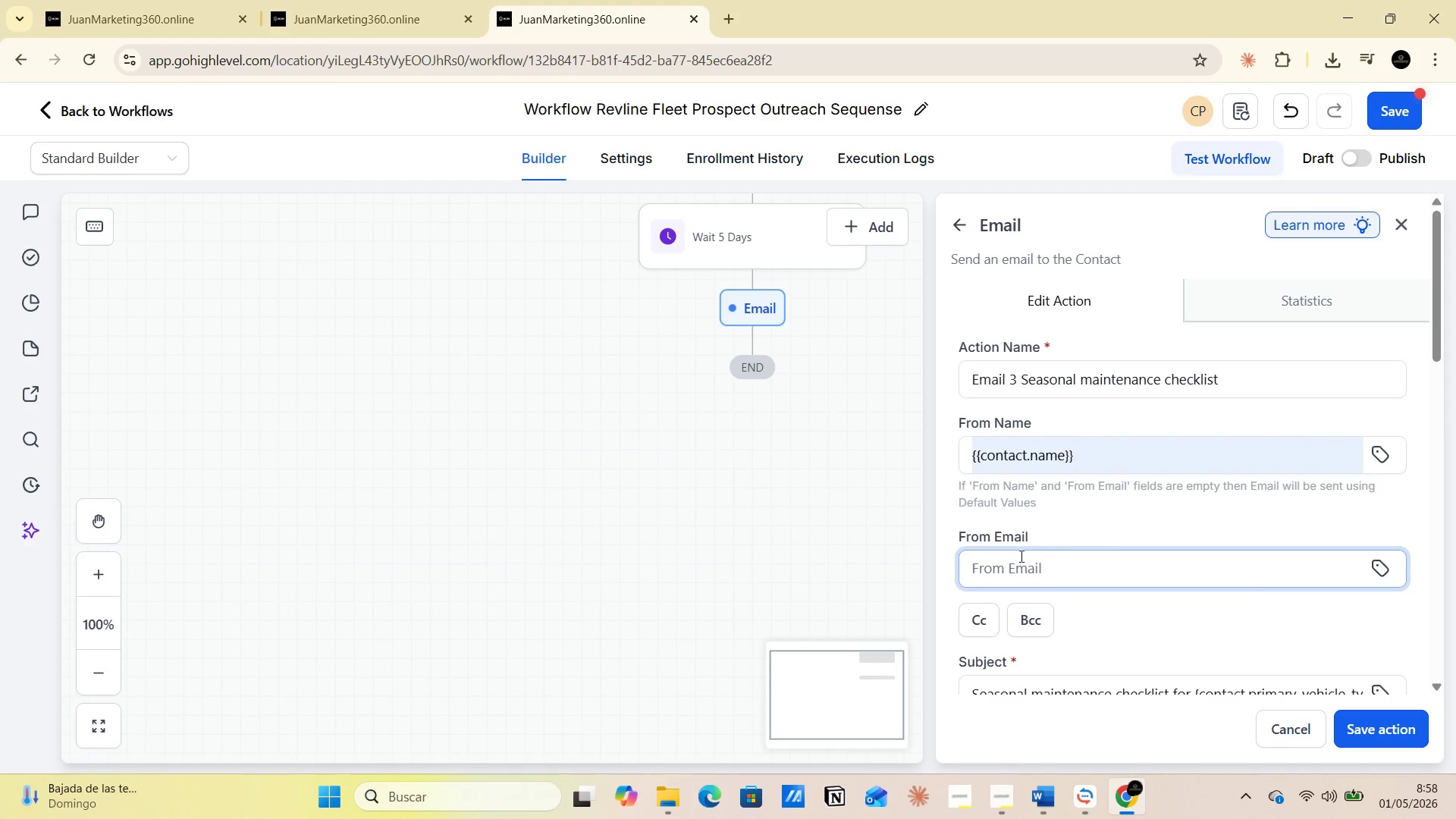 
left_click([1006, 564])
 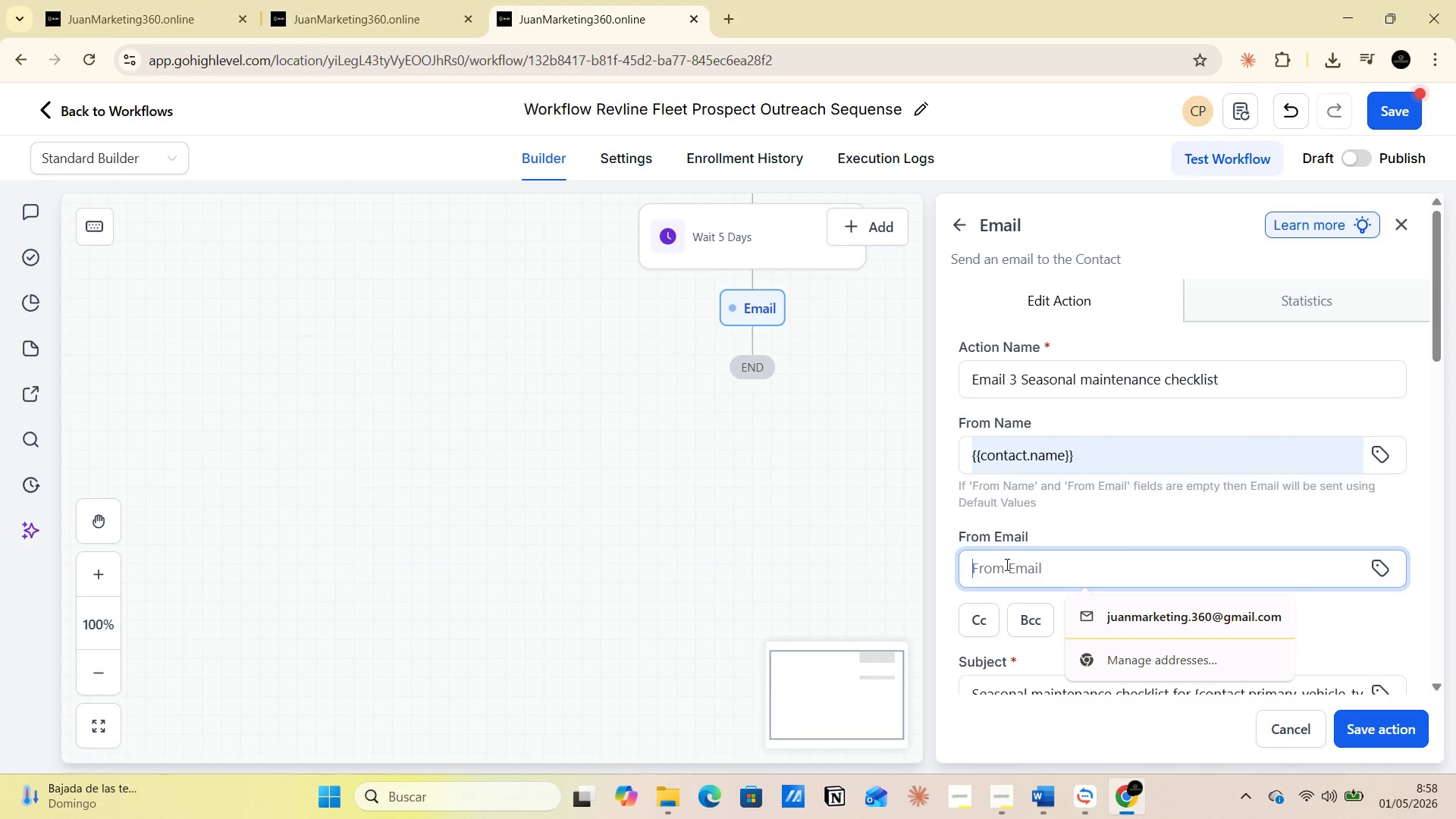 
key(Control+V)
 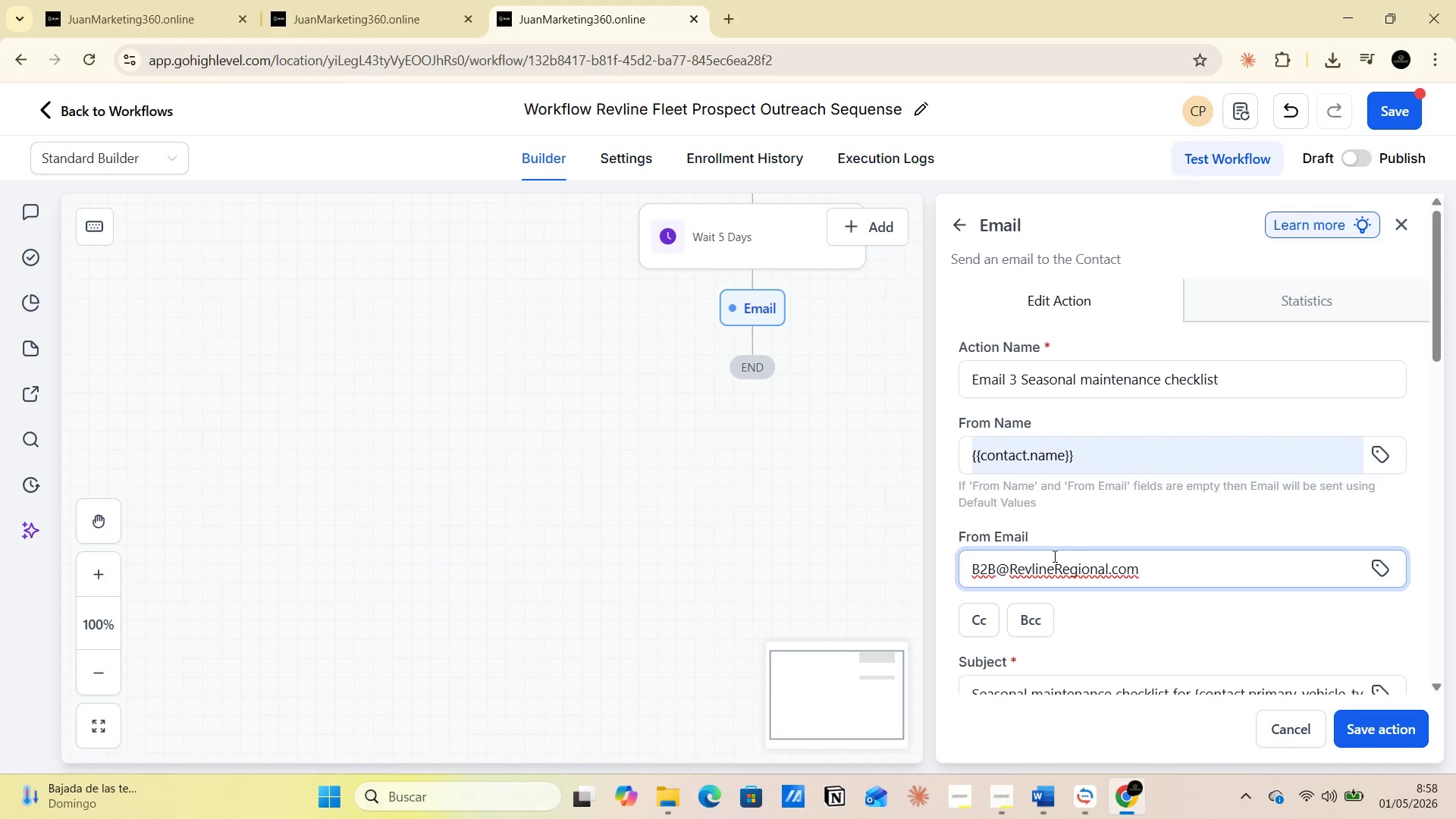 
scroll: coordinate [1087, 558], scroll_direction: down, amount: 5.0
 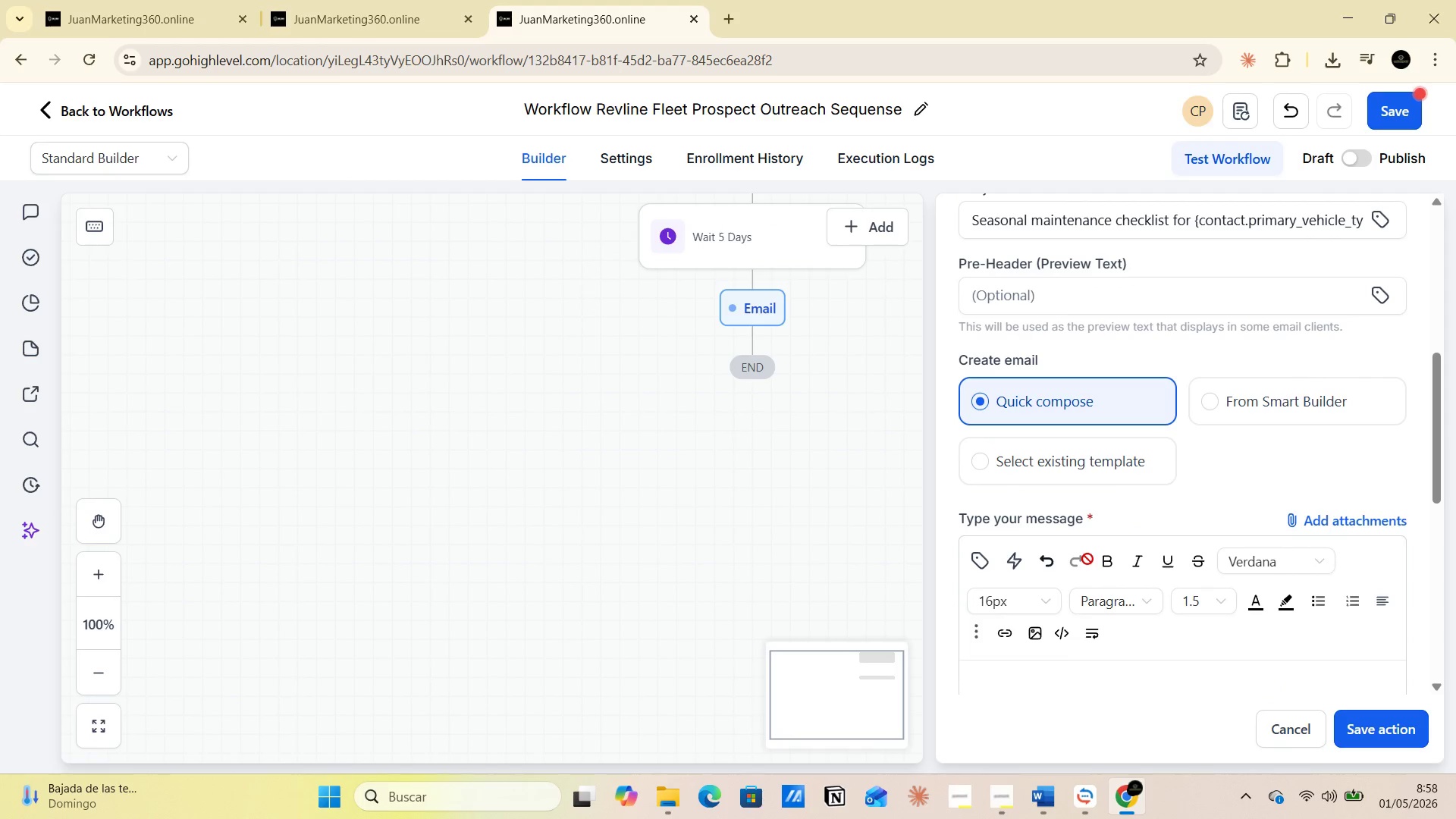 
scroll: coordinate [1087, 559], scroll_direction: up, amount: 6.0
 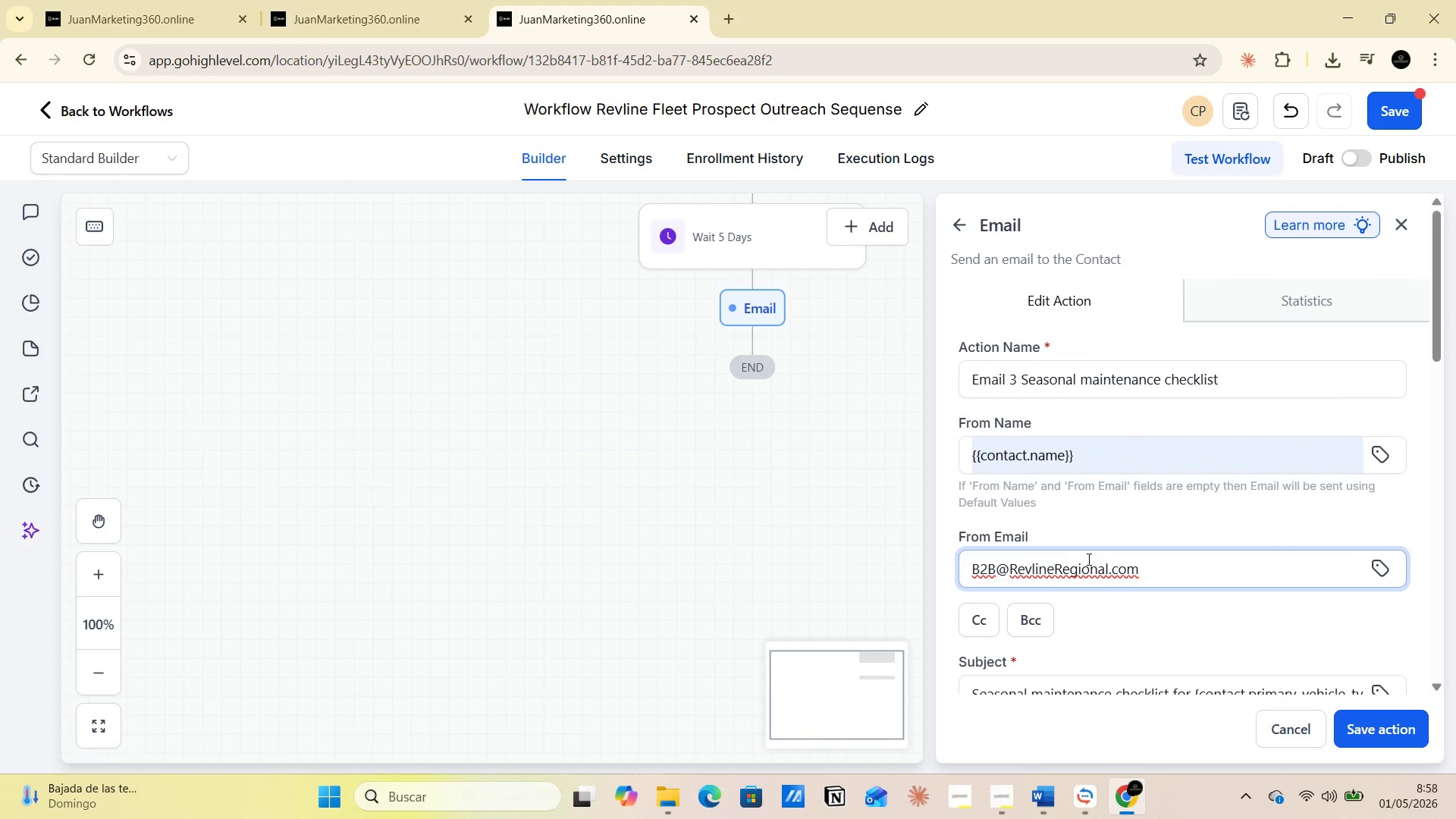 
scroll: coordinate [1087, 559], scroll_direction: down, amount: 4.0
 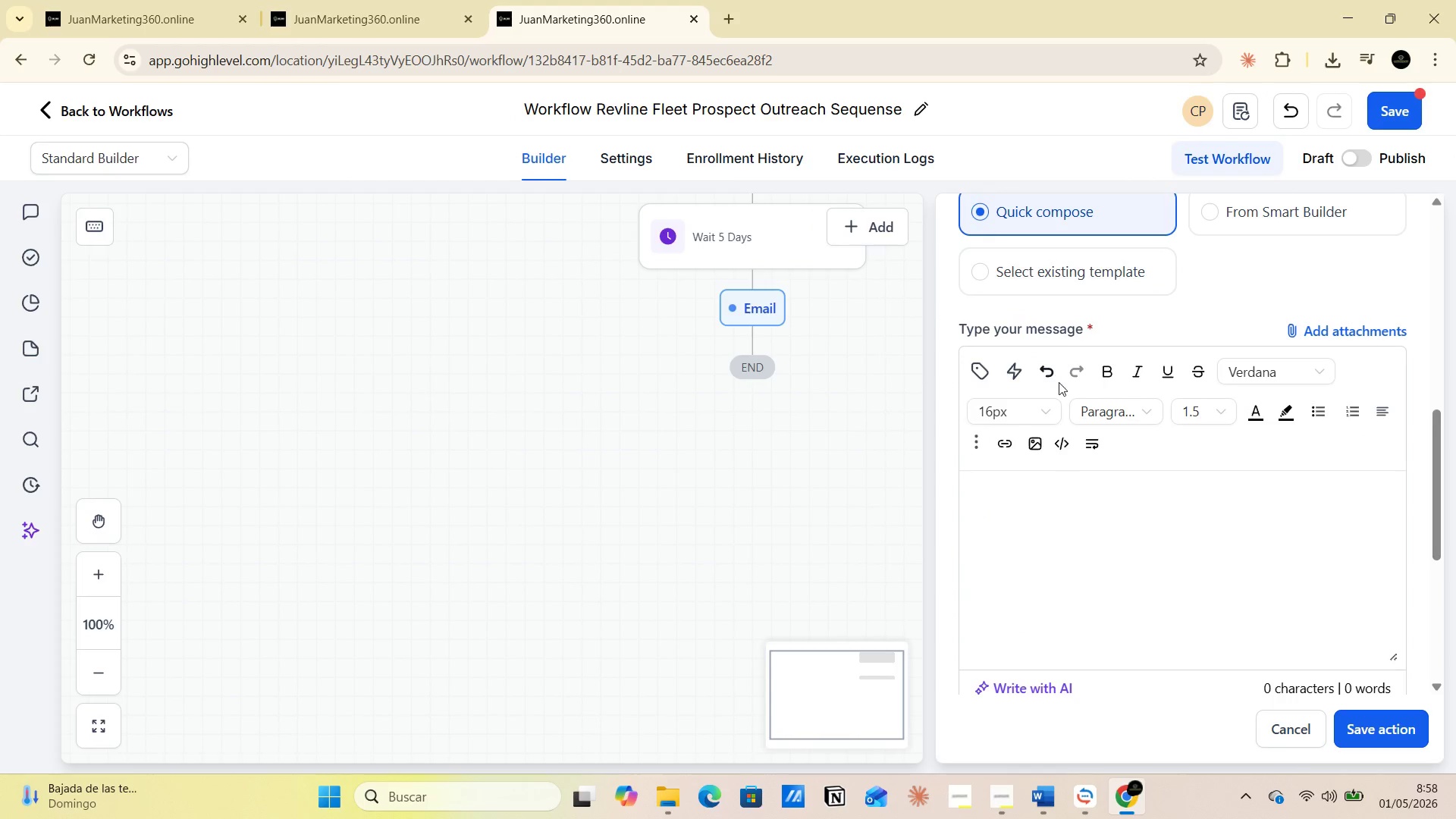 
left_click([1043, 281])
 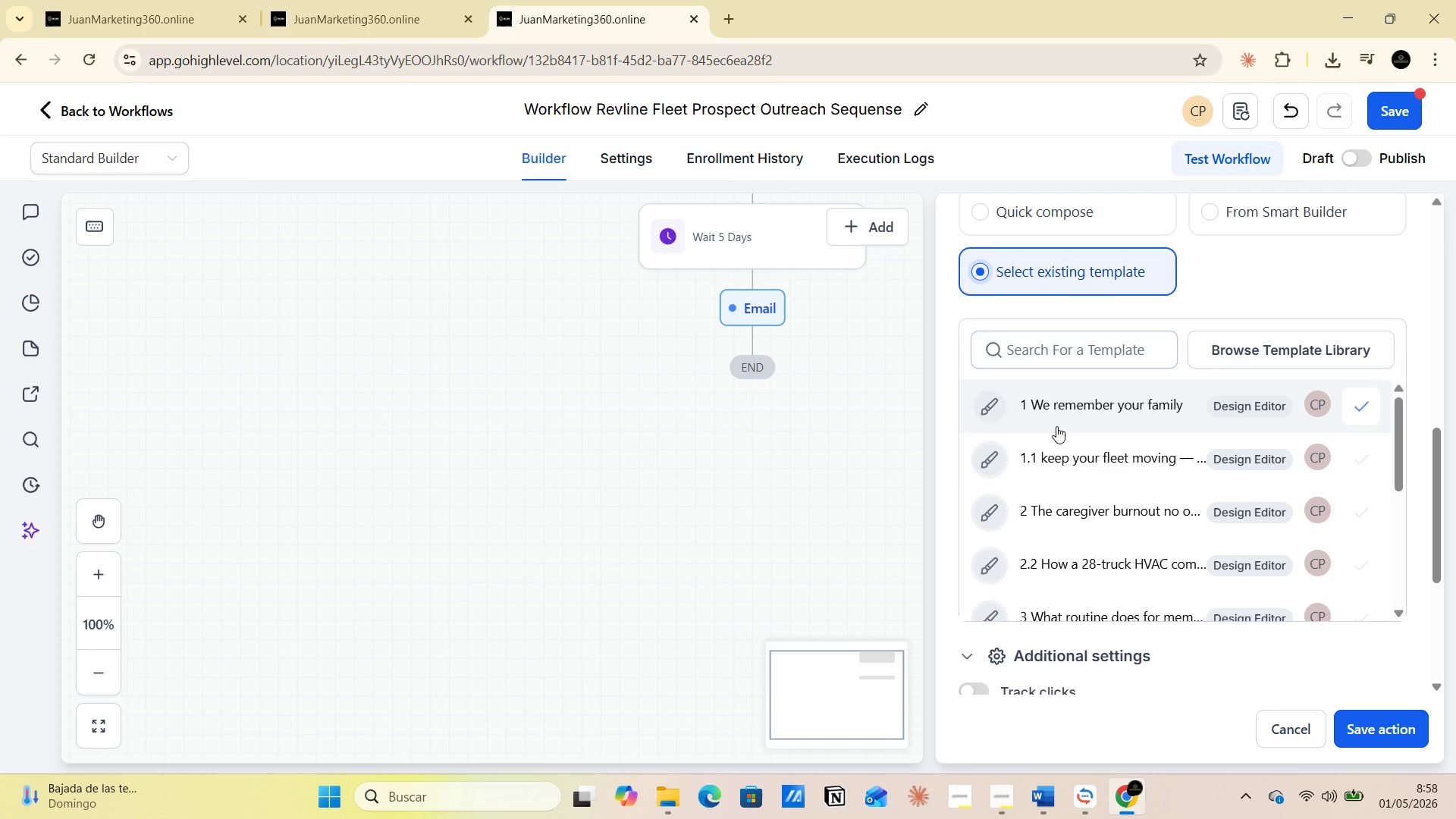 
scroll: coordinate [1069, 504], scroll_direction: down, amount: 1.0
 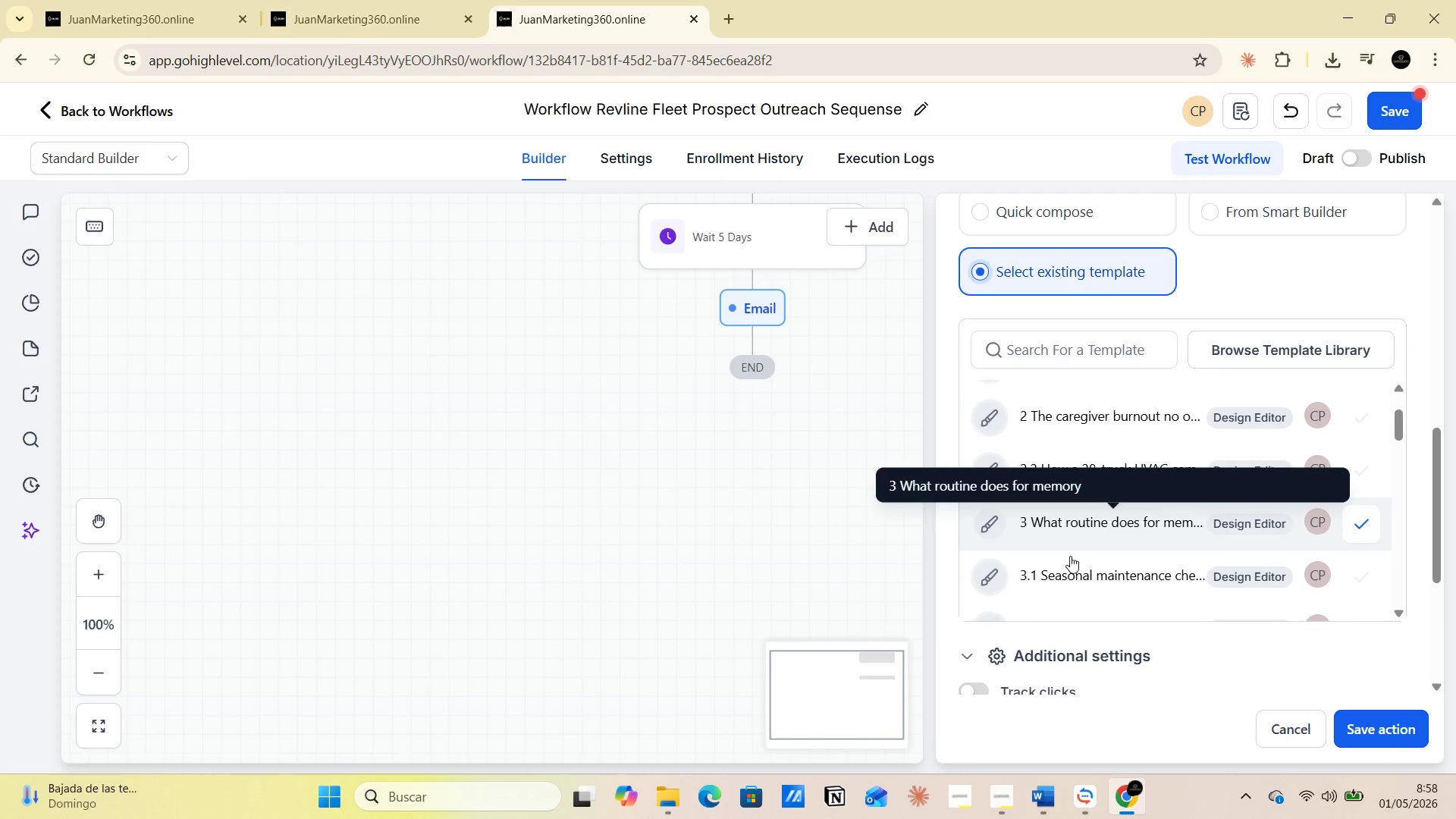 
left_click([1080, 567])
 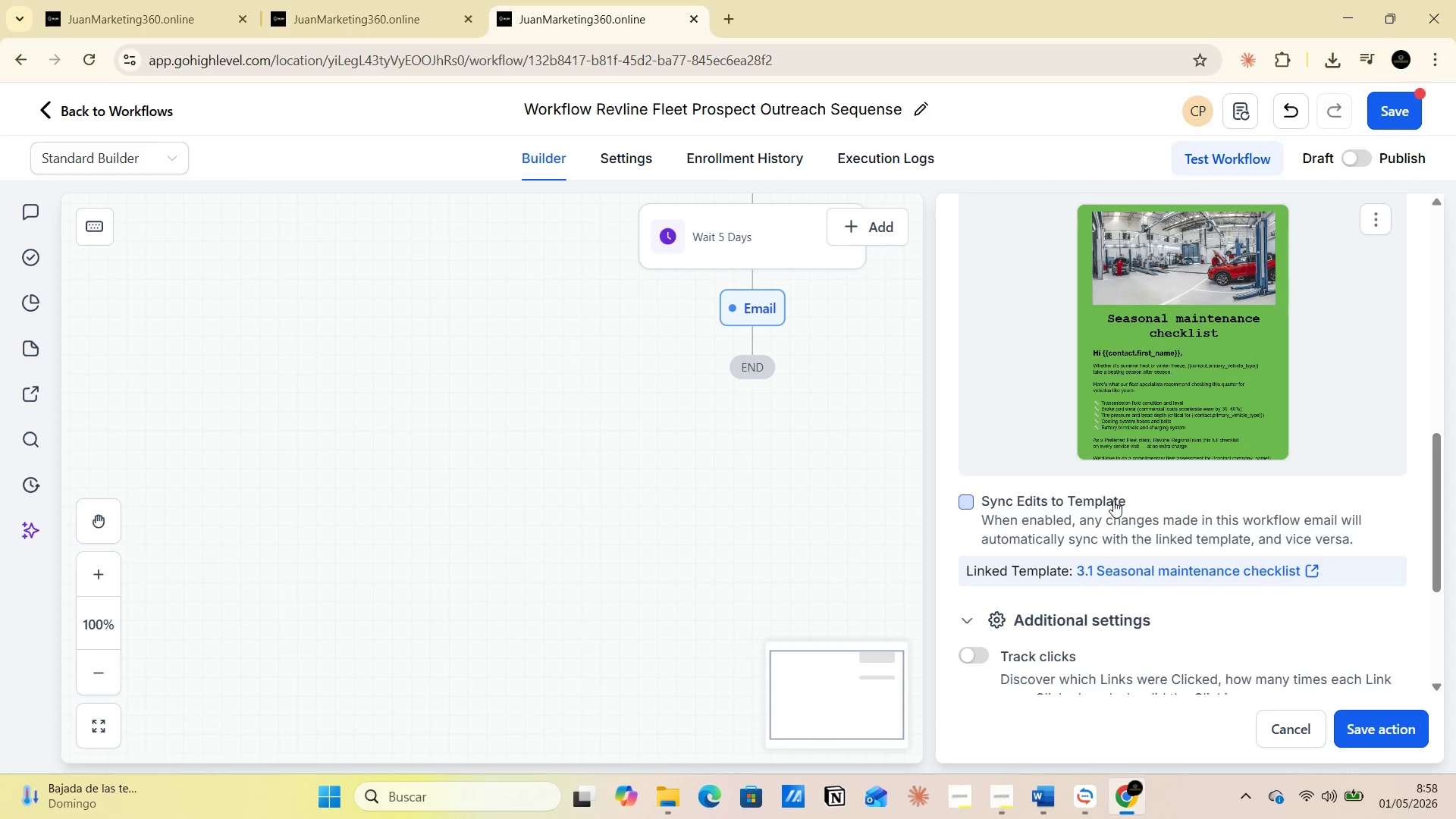 
scroll: coordinate [1068, 369], scroll_direction: up, amount: 1.0
 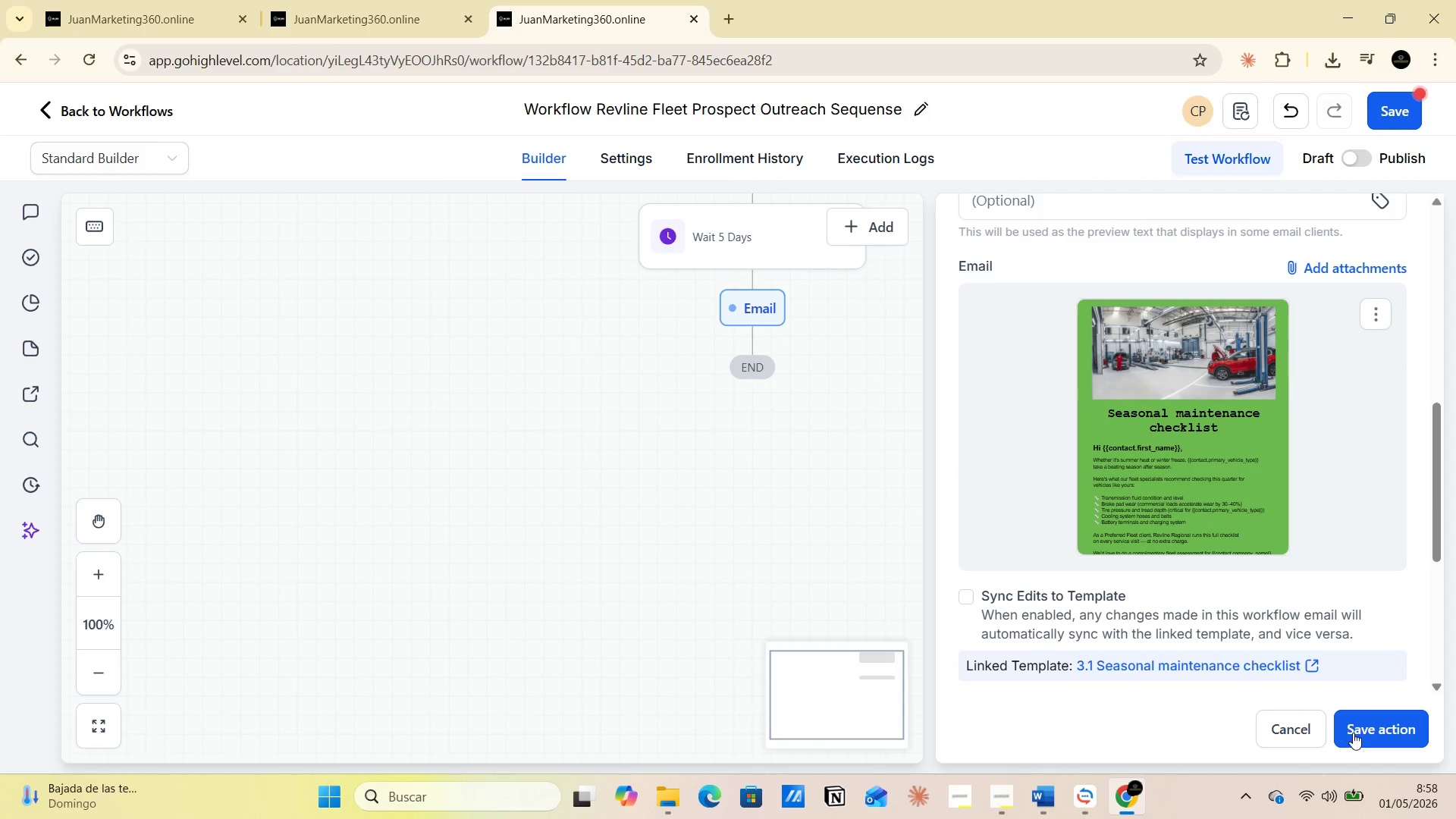 
left_click([1357, 732])
 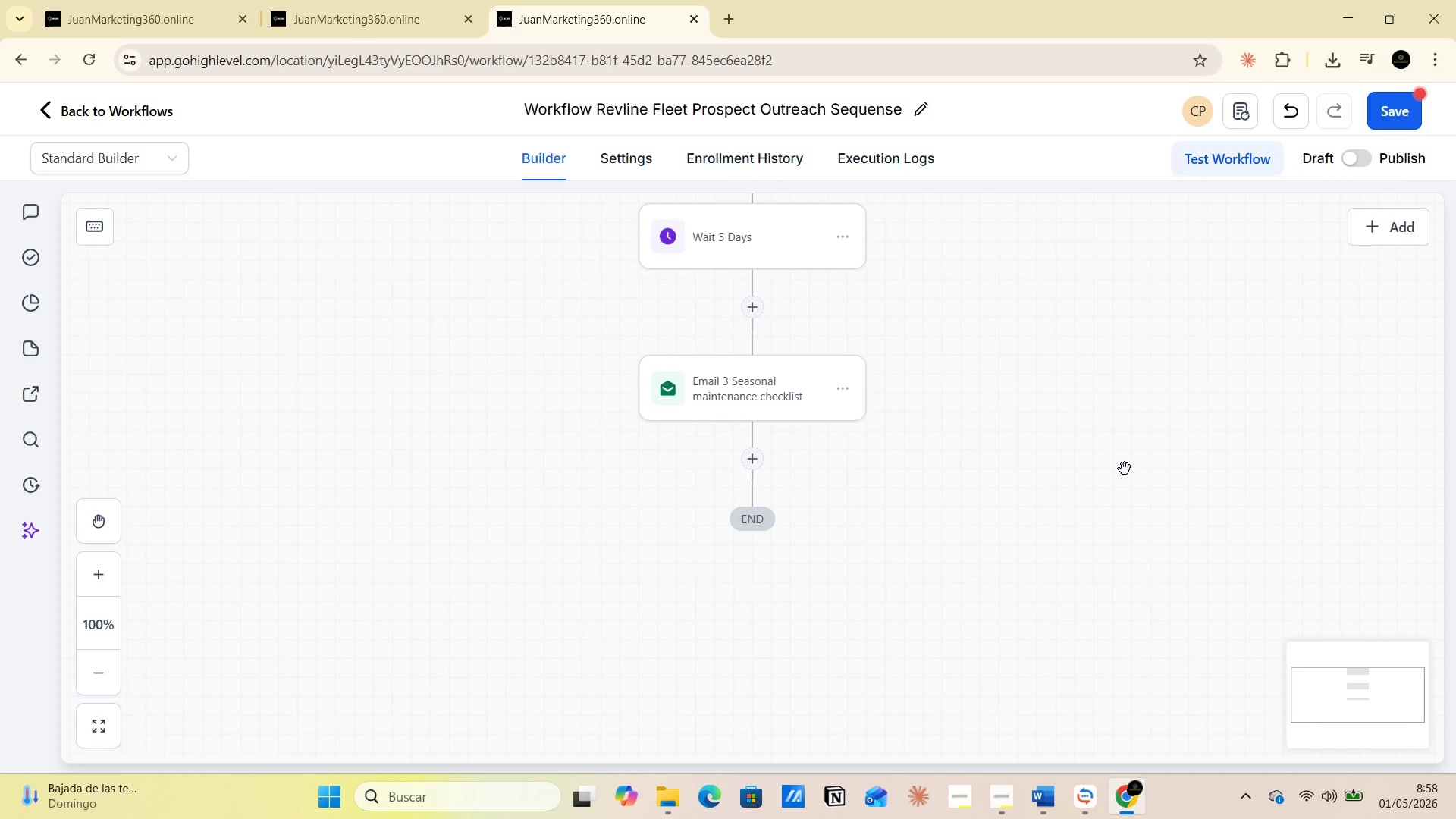 
wait(14.69)
 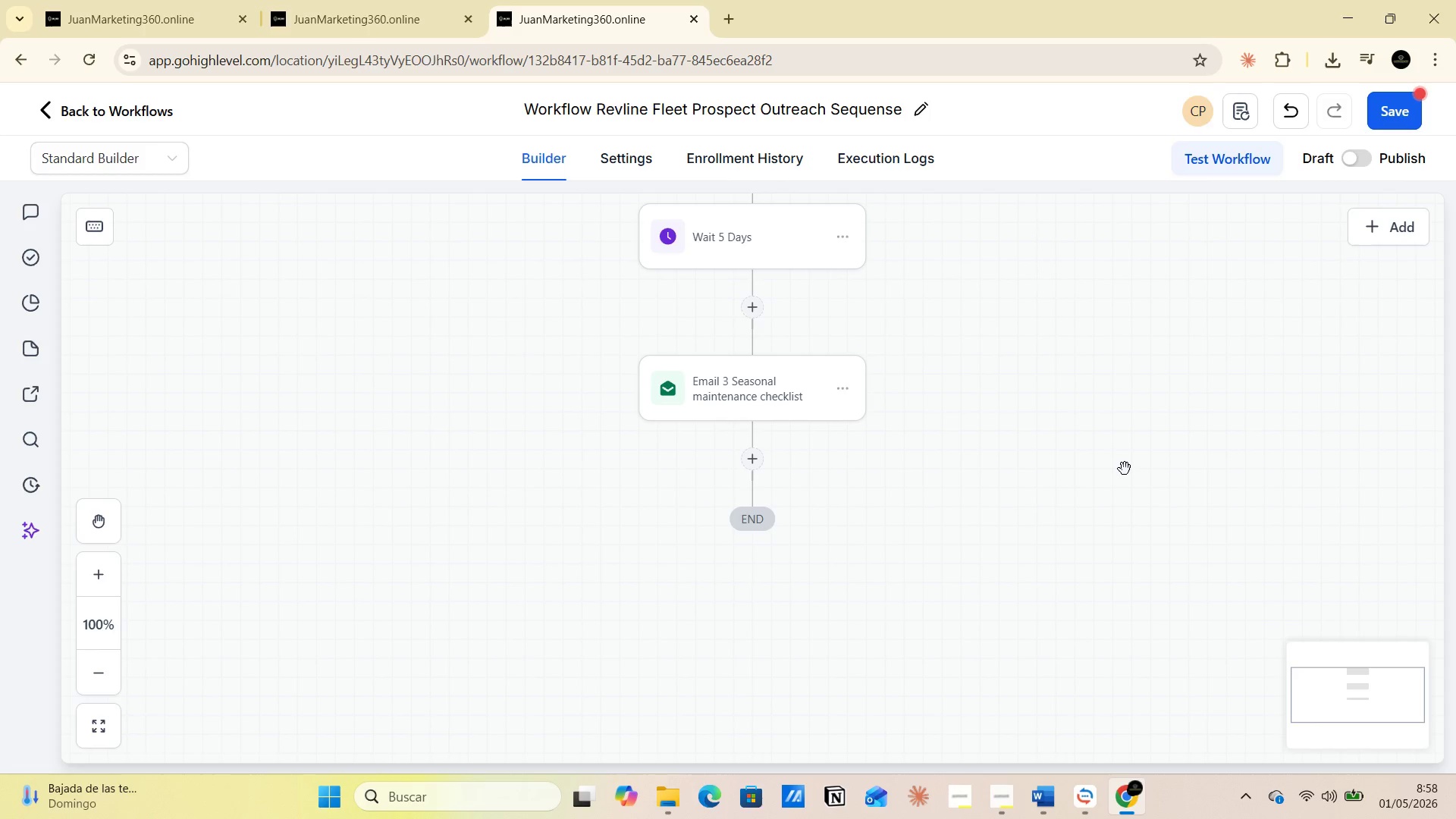 
left_click([752, 457])
 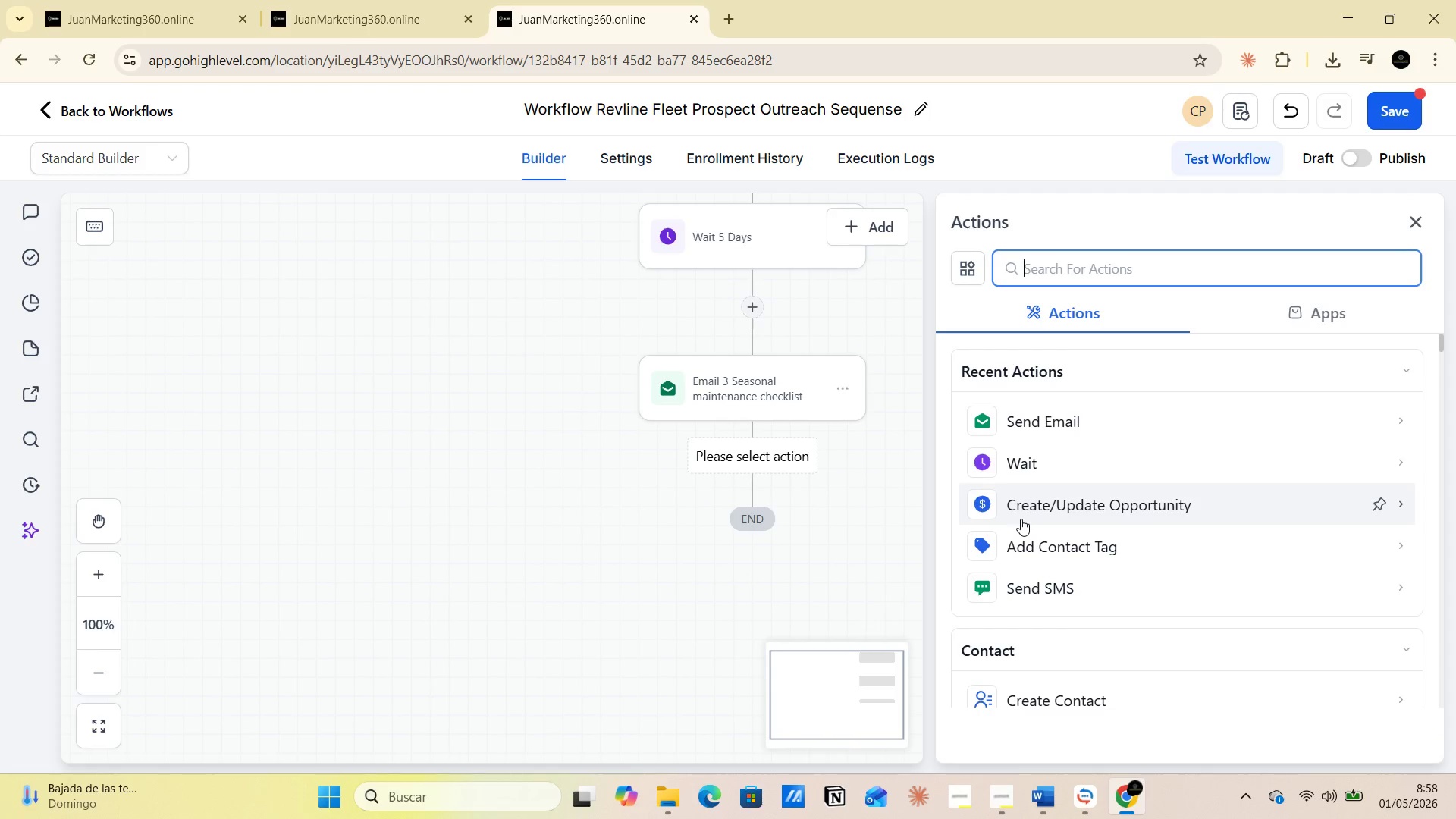 
wait(10.94)
 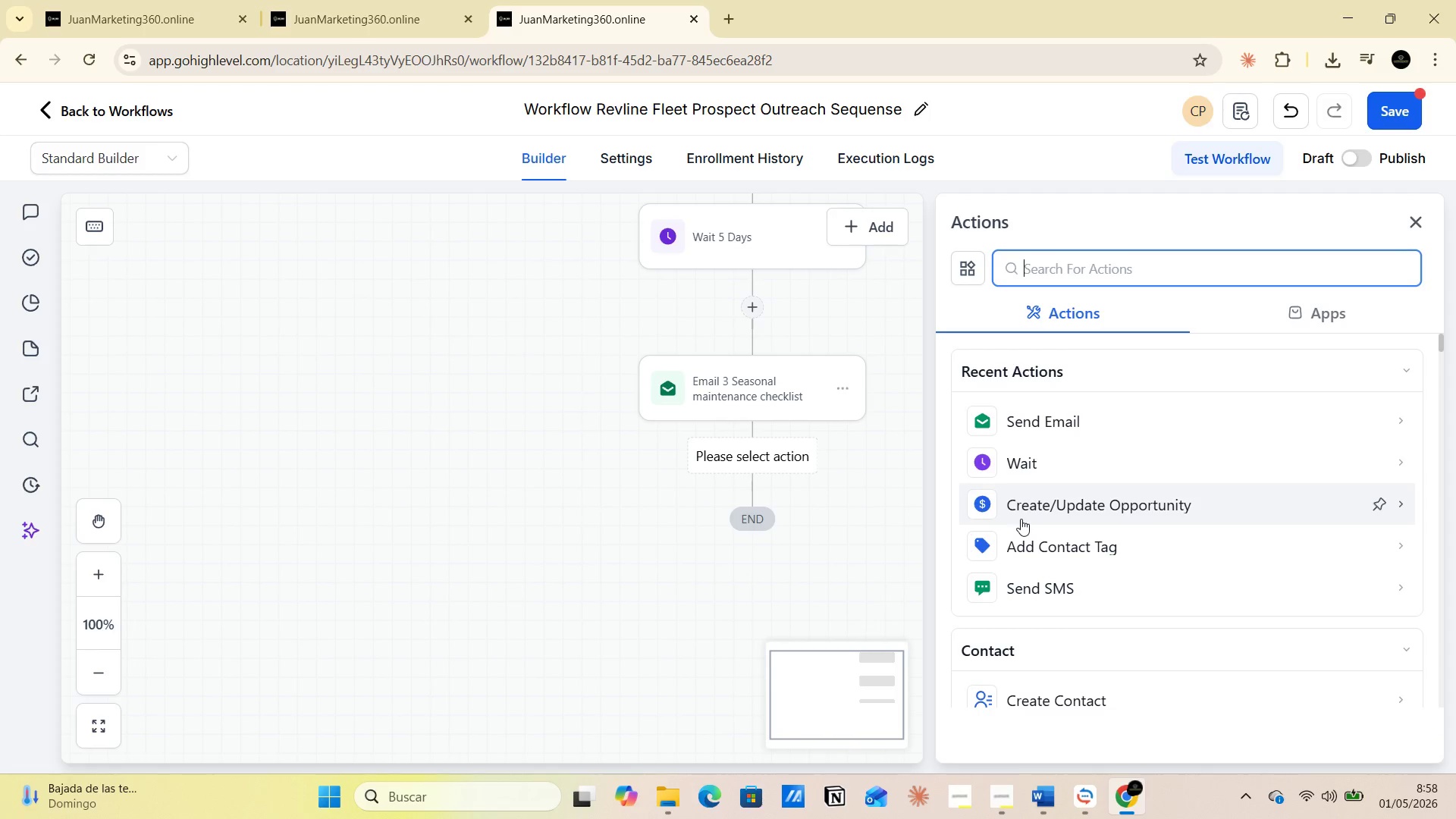 
left_click([1012, 464])
 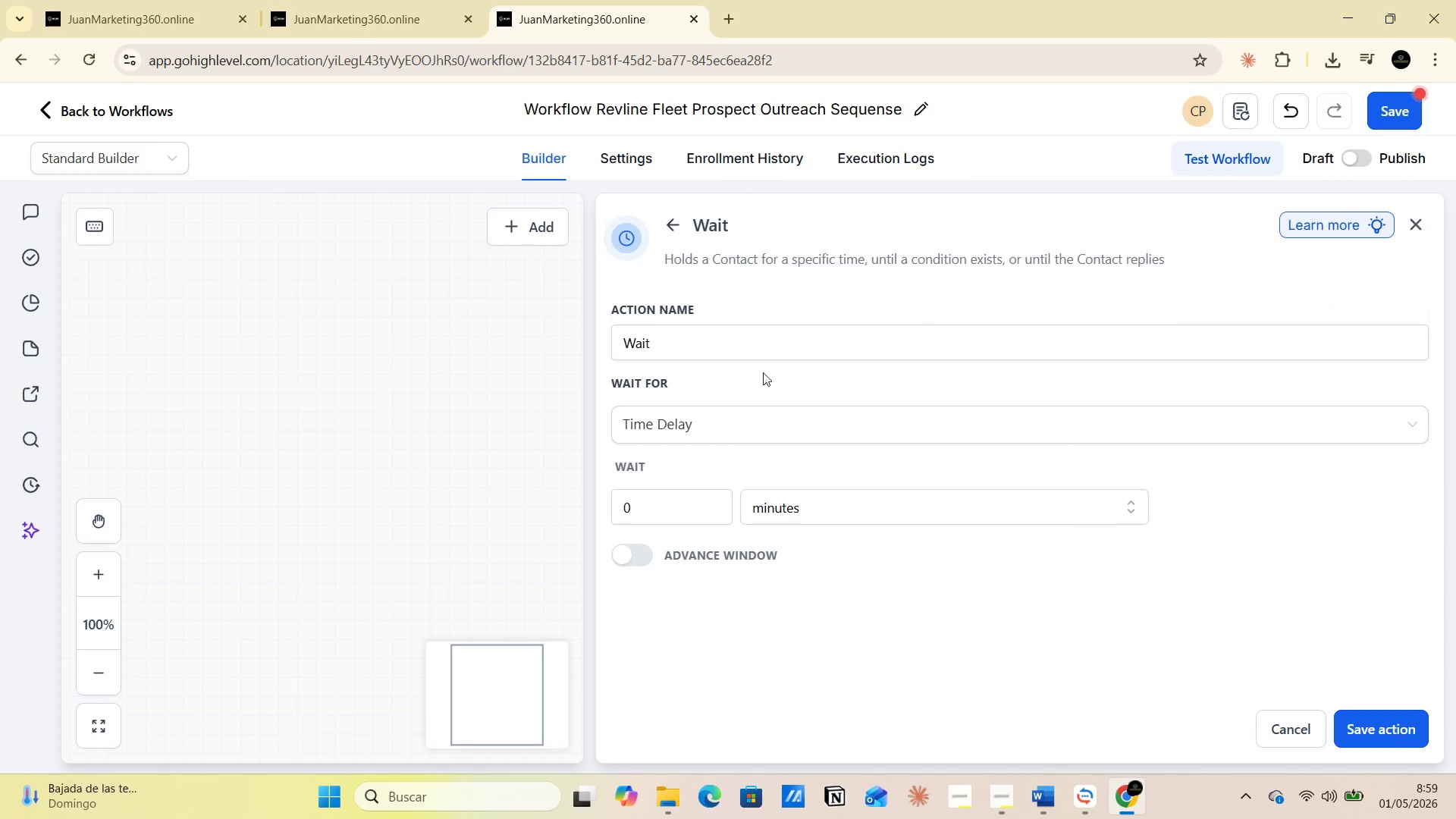 
left_click([675, 334])
 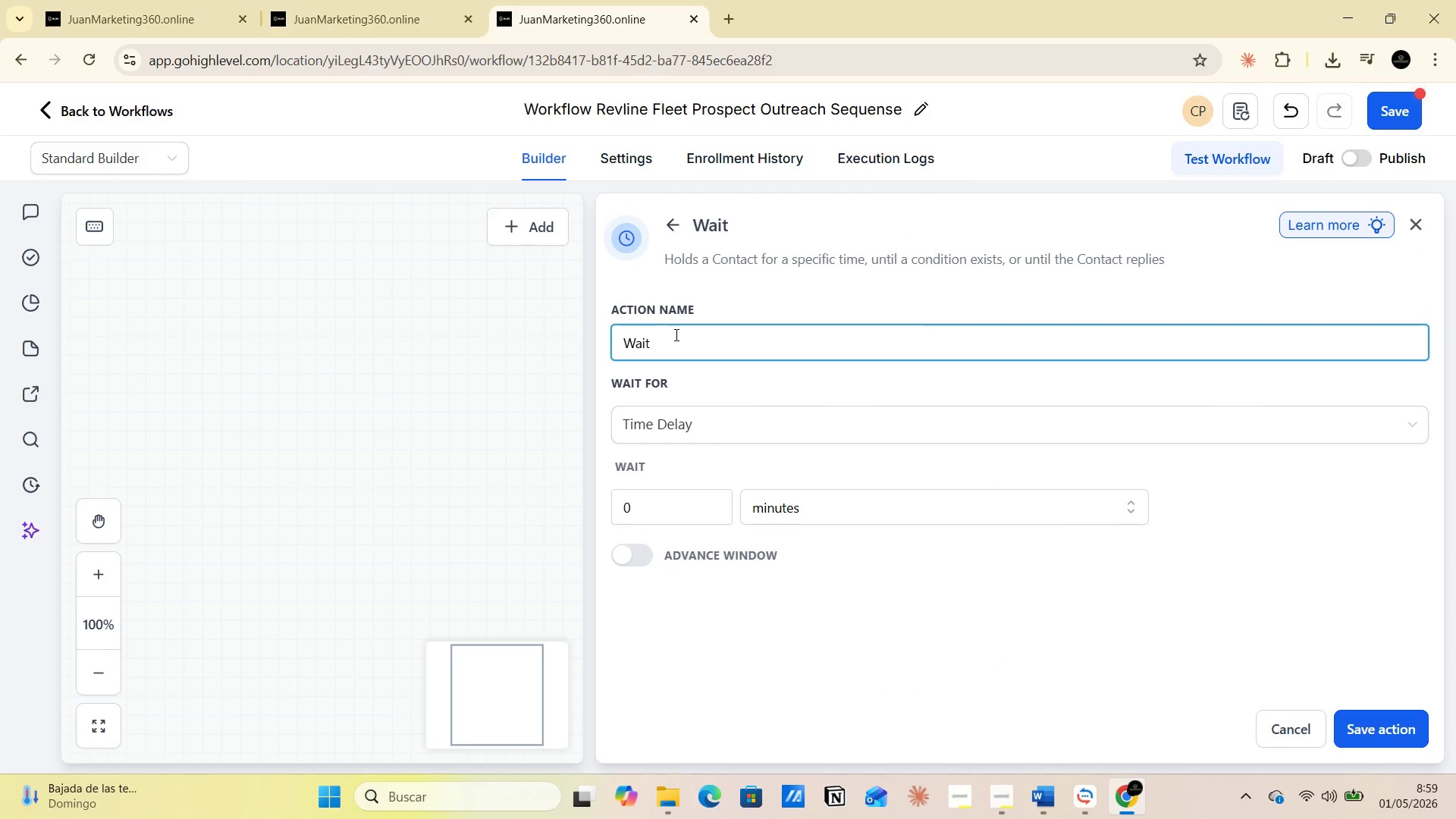 
type( 6 Days)
 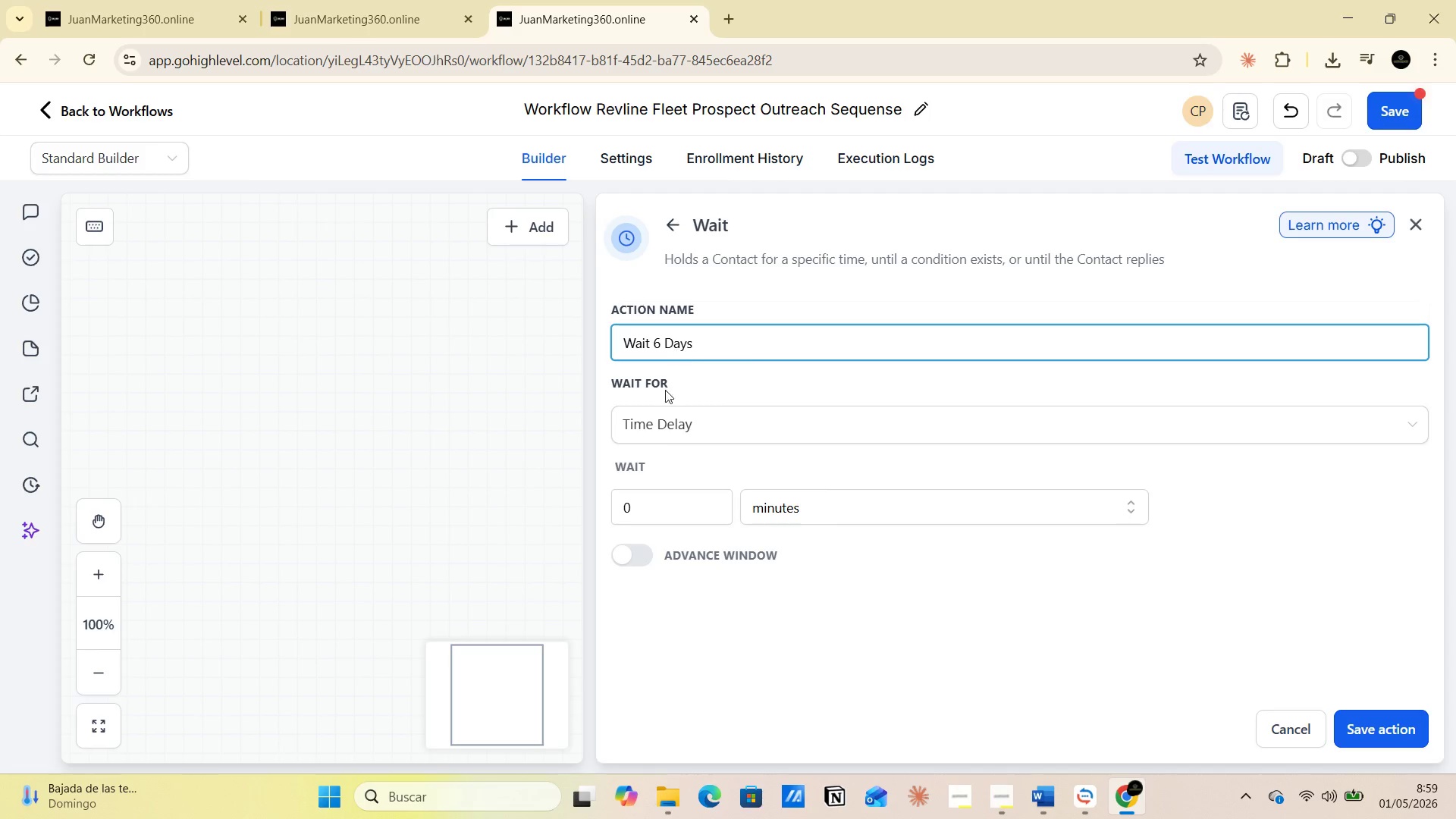 
left_click([665, 498])
 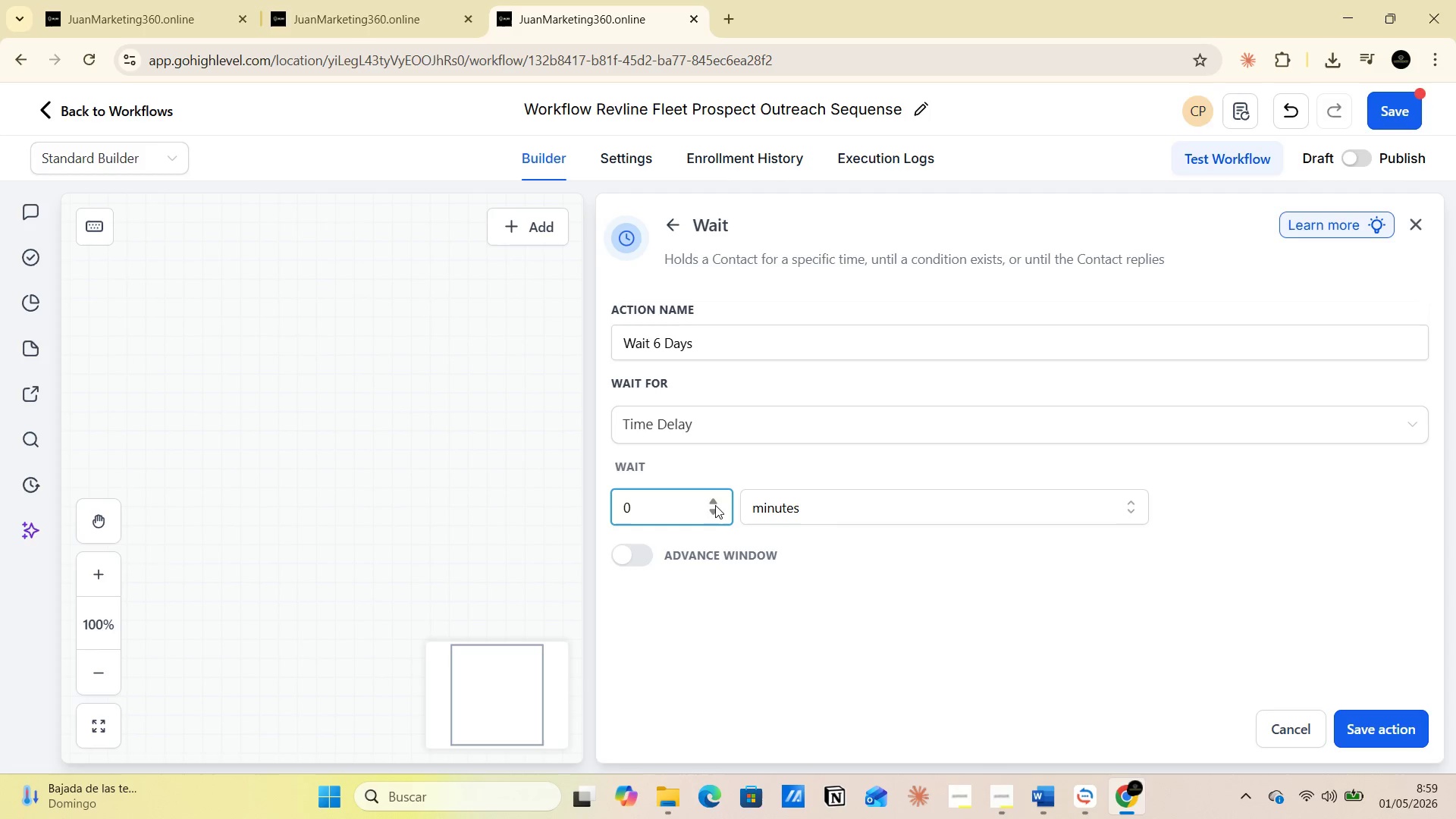 
double_click([715, 502])
 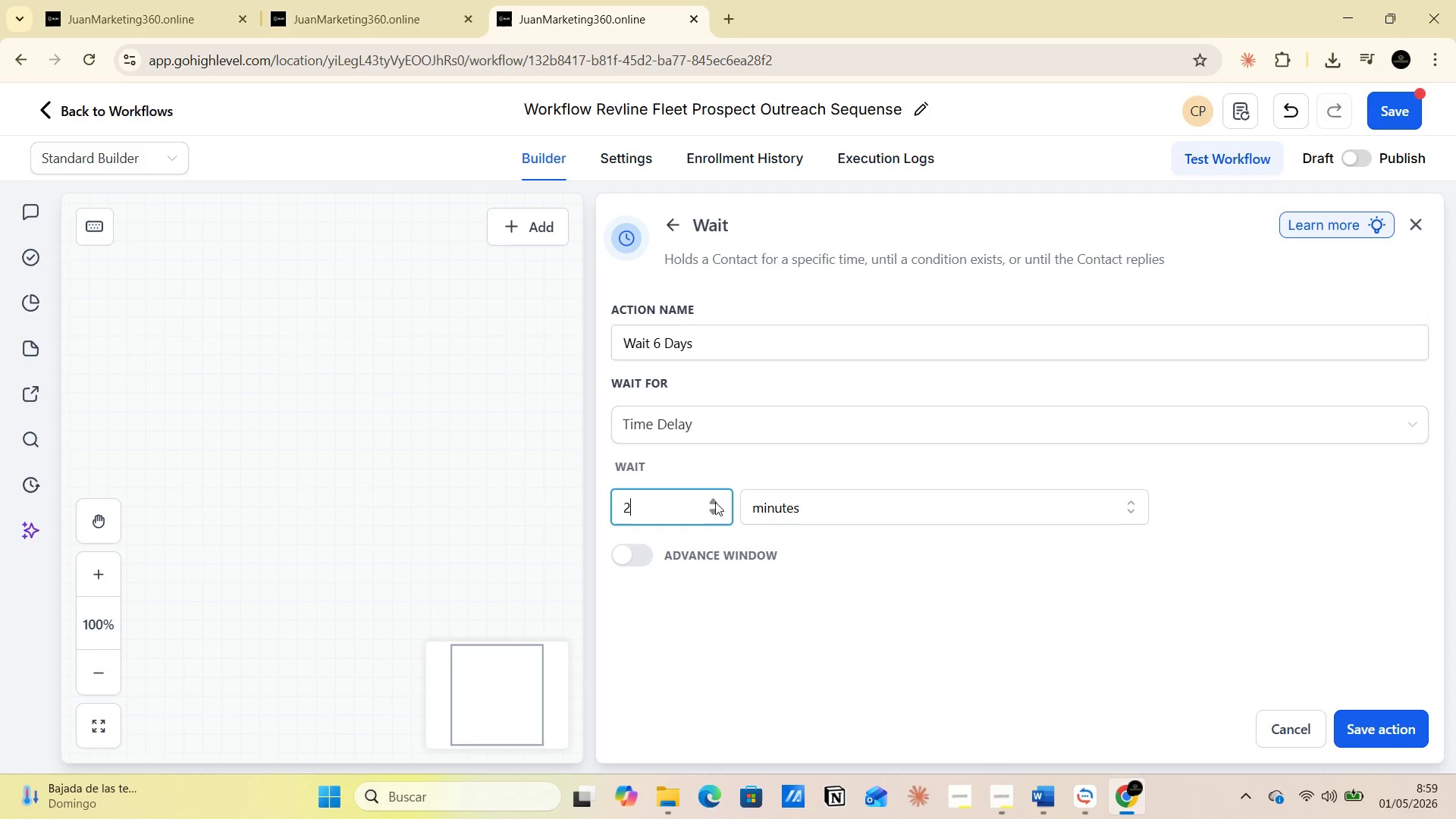 
triple_click([715, 502])
 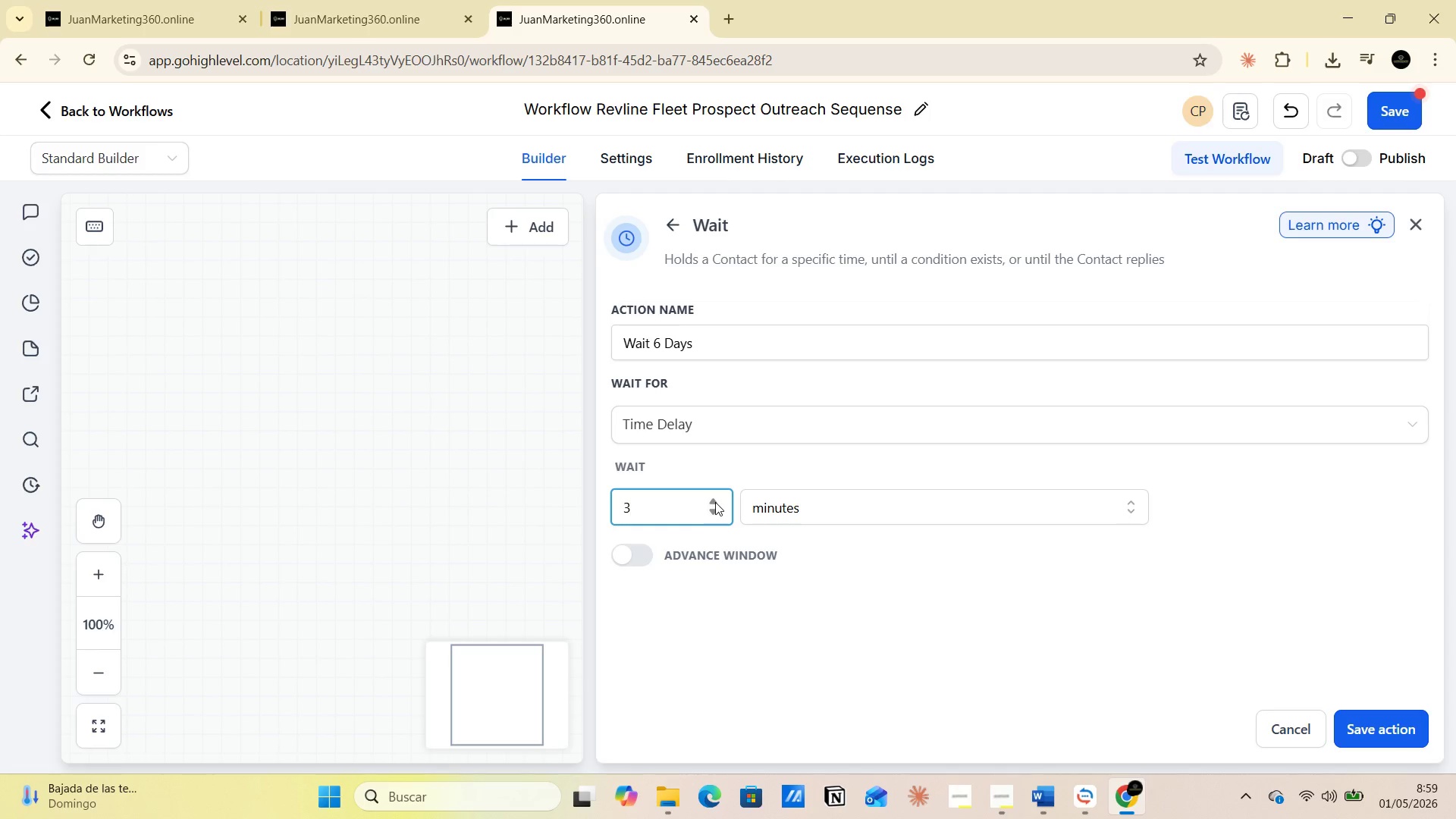 
left_click([715, 502])
 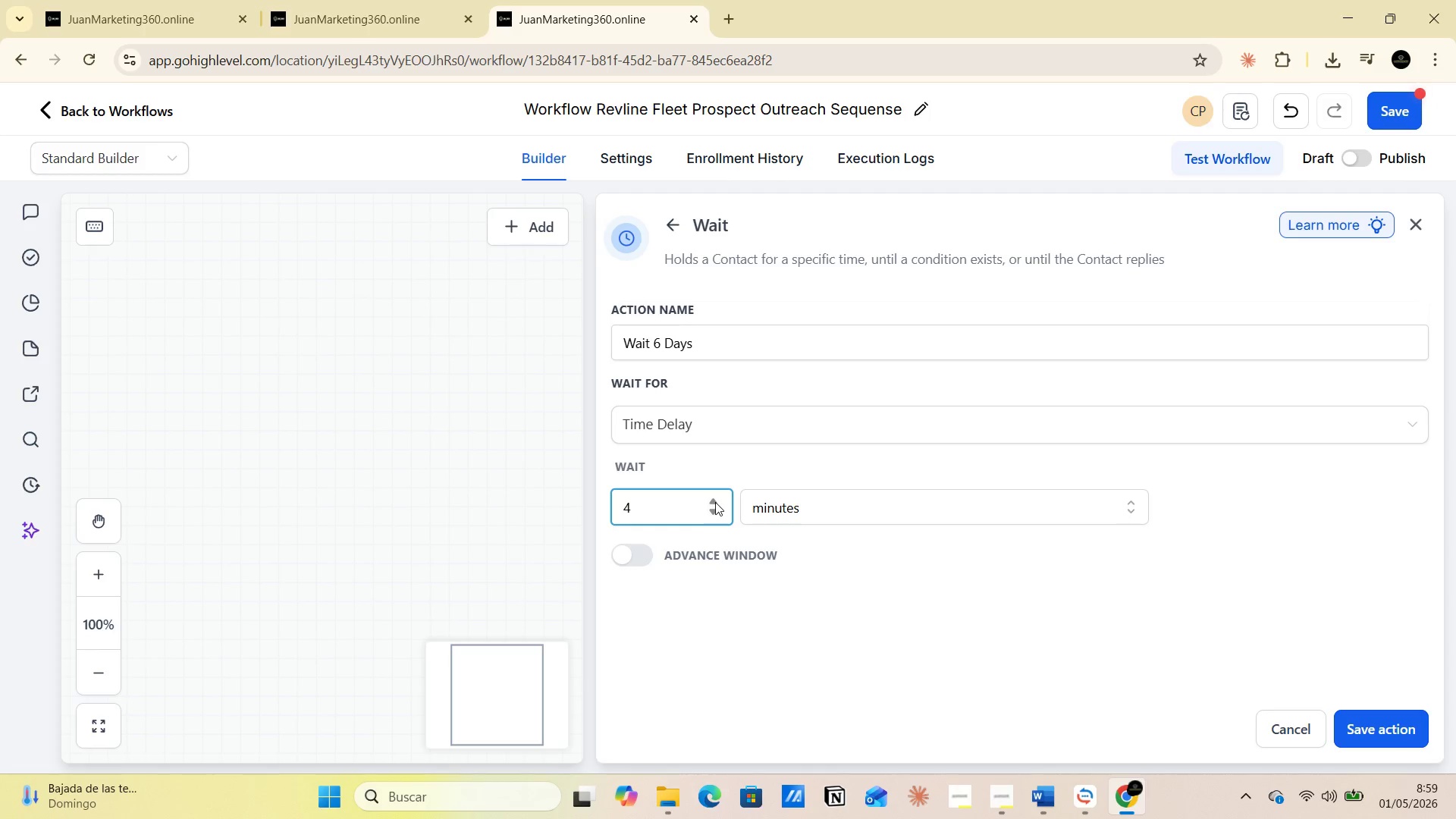 
double_click([715, 502])
 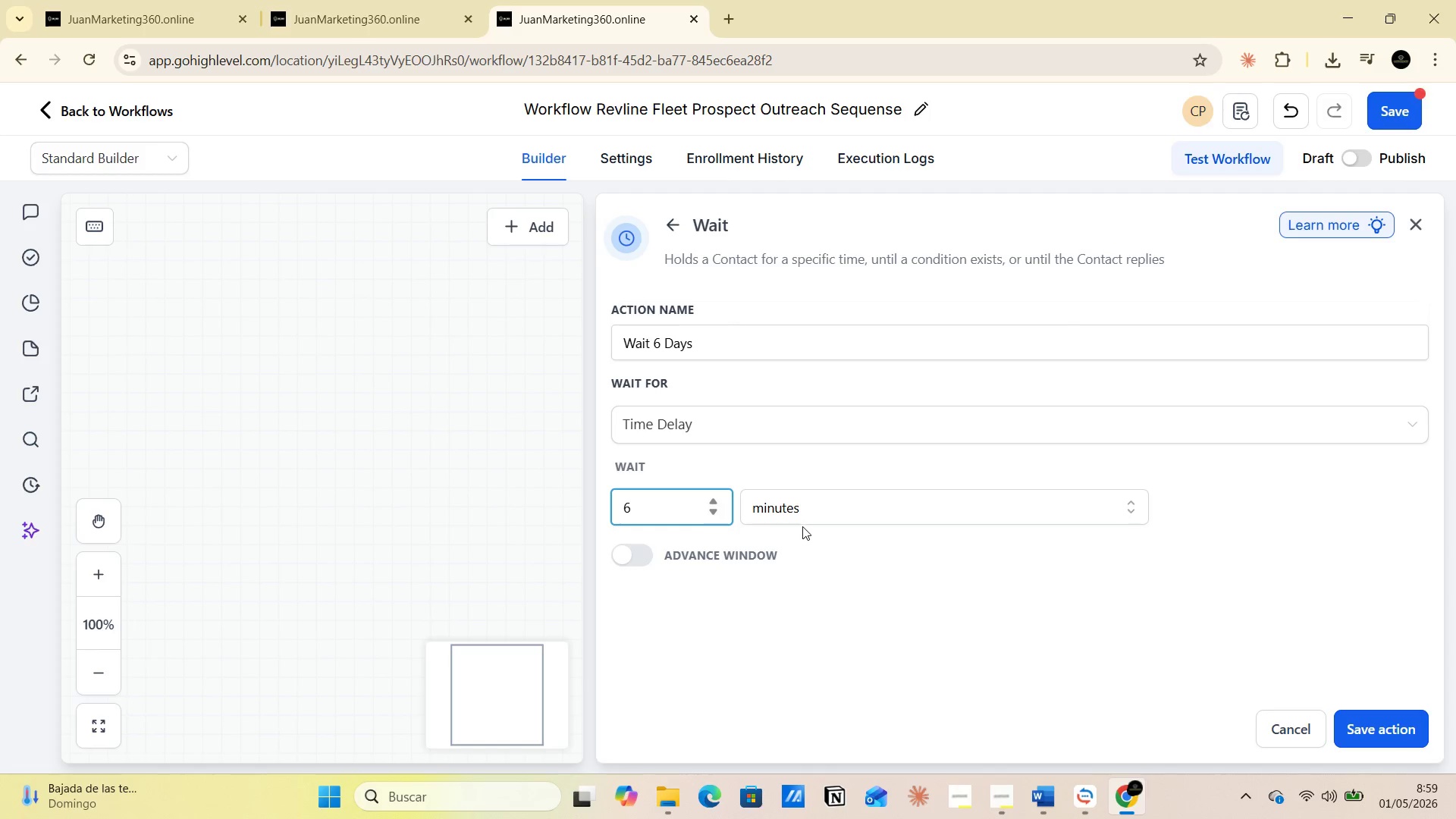 
left_click([802, 518])
 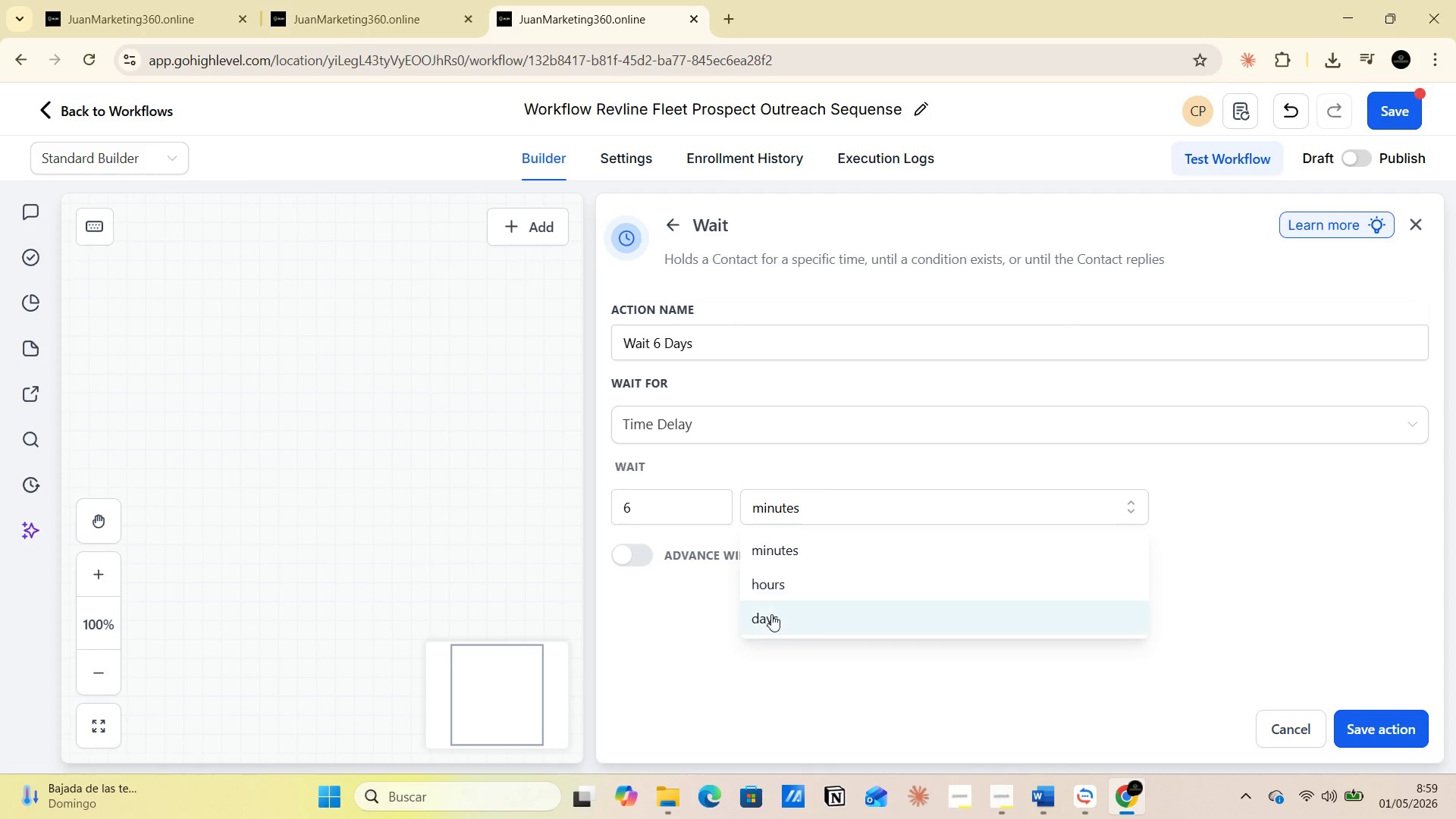 
left_click([774, 621])
 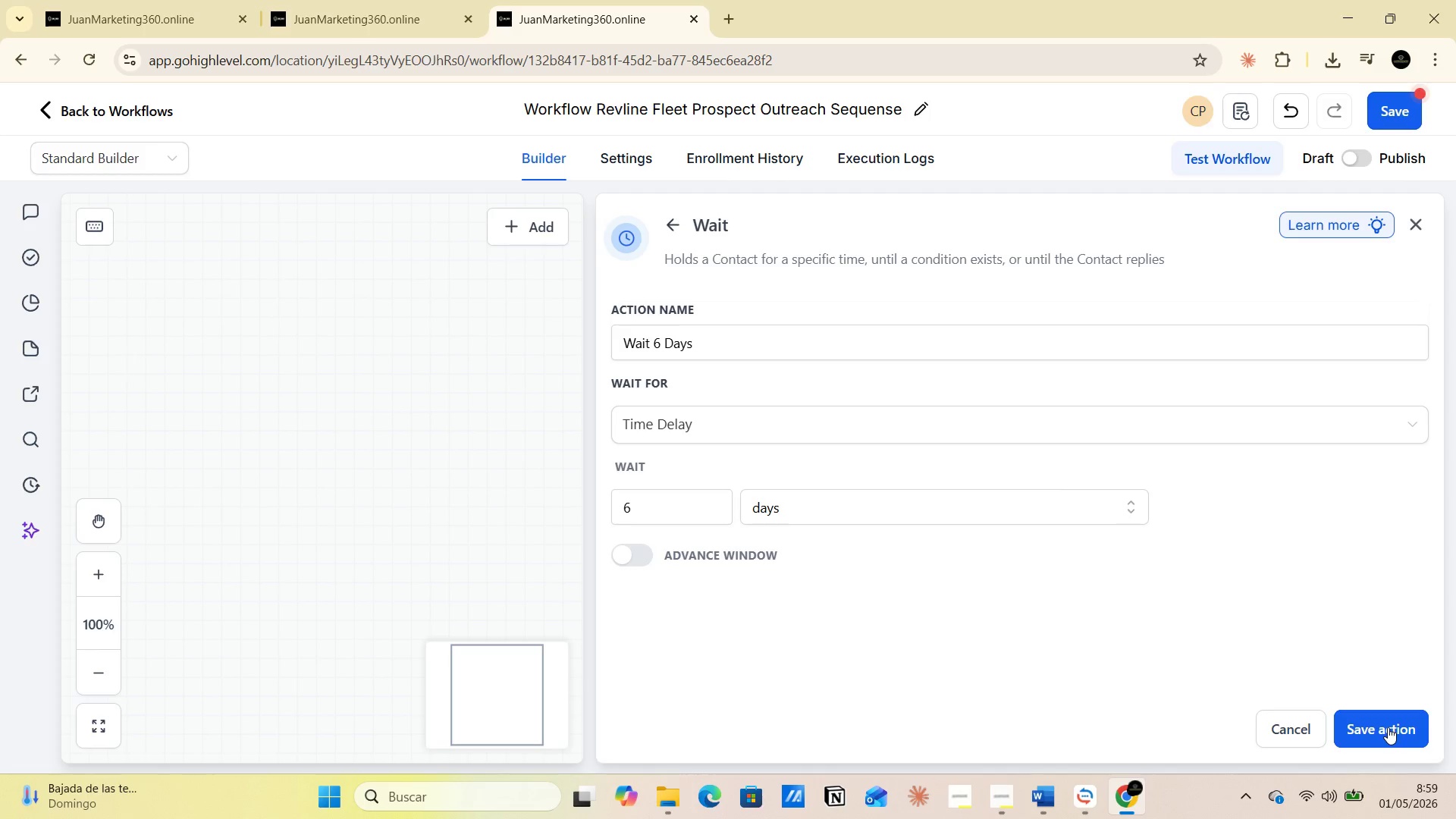 
wait(11.33)
 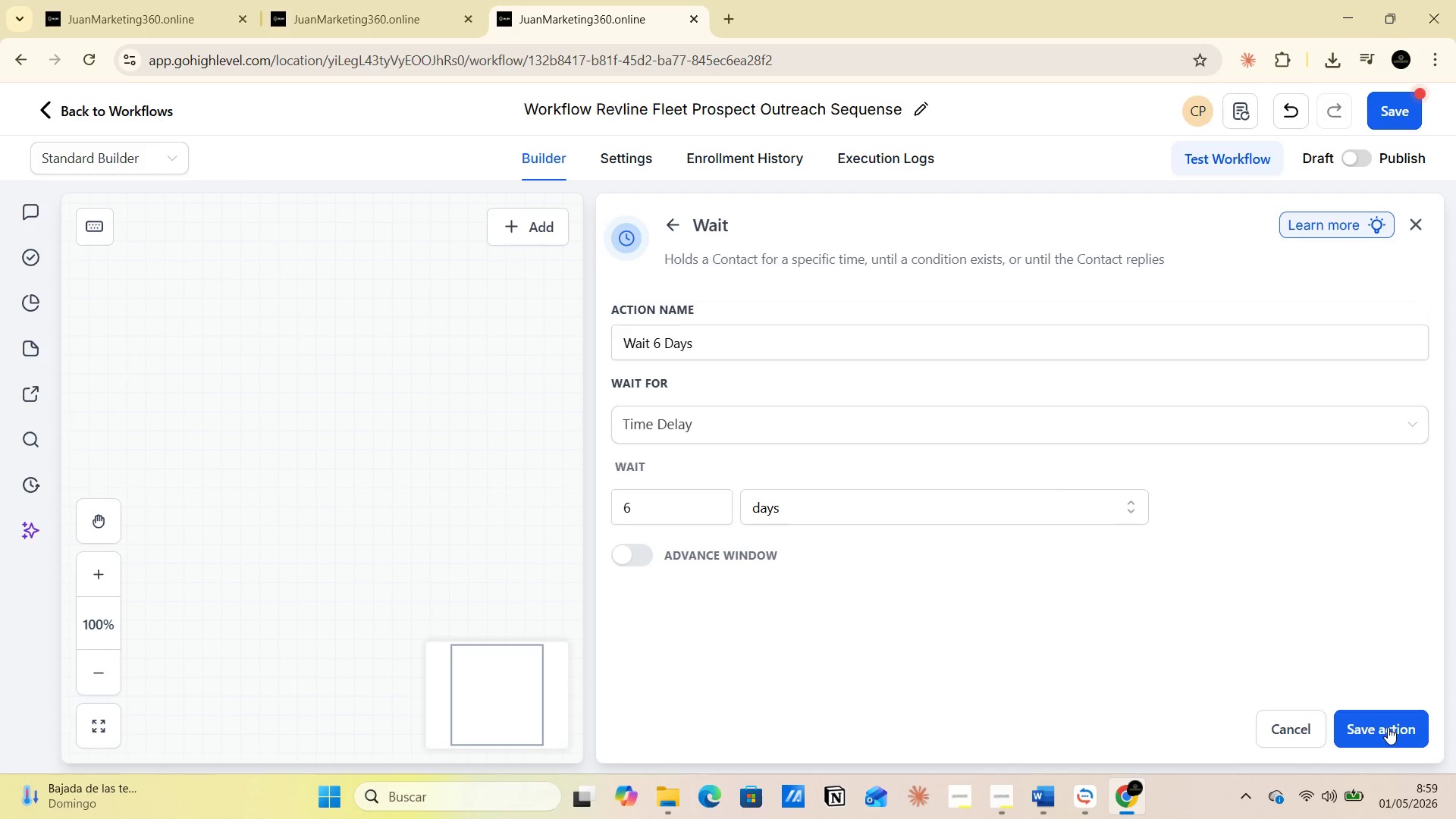 
left_click([1388, 727])
 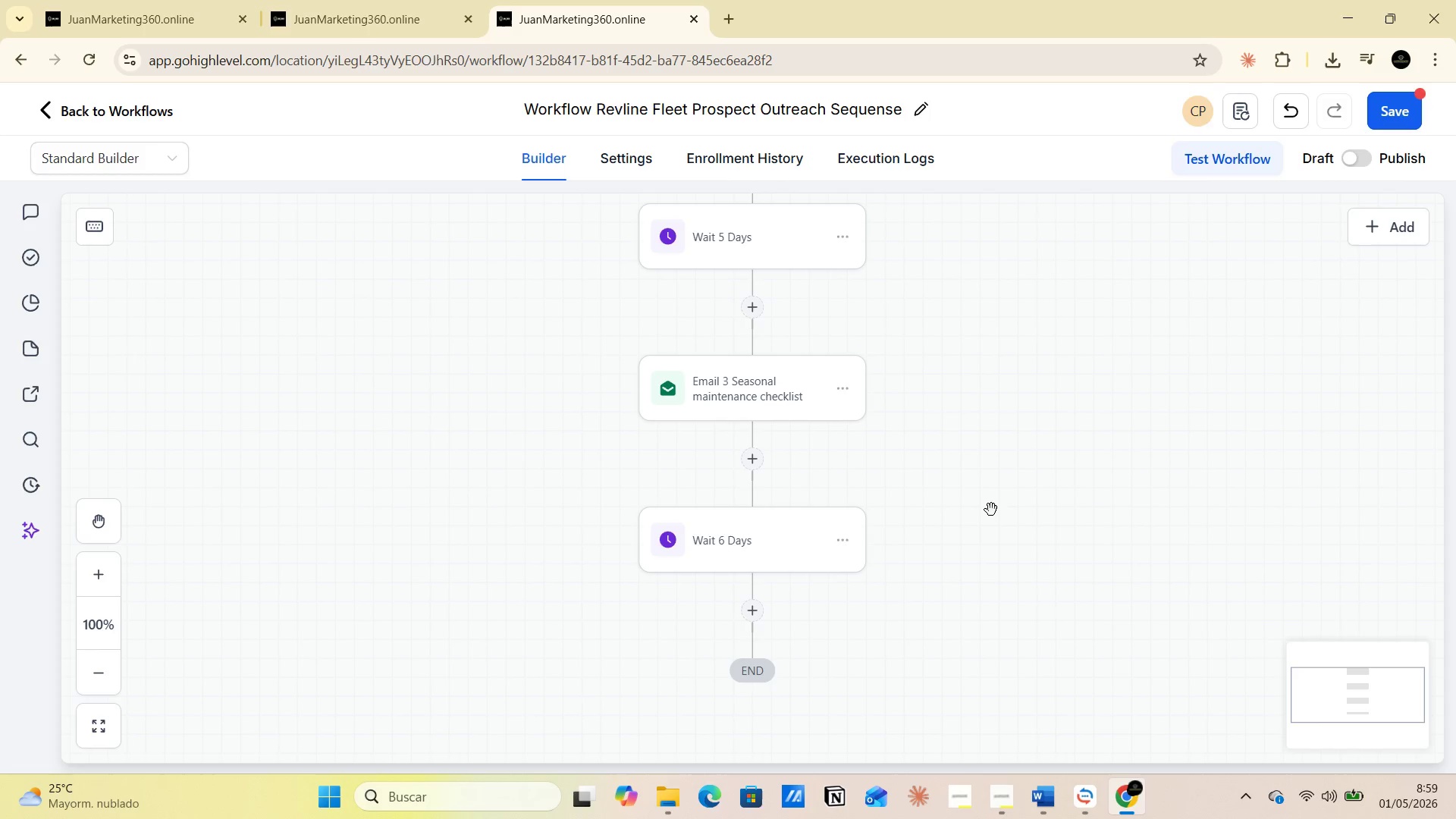 
wait(22.56)
 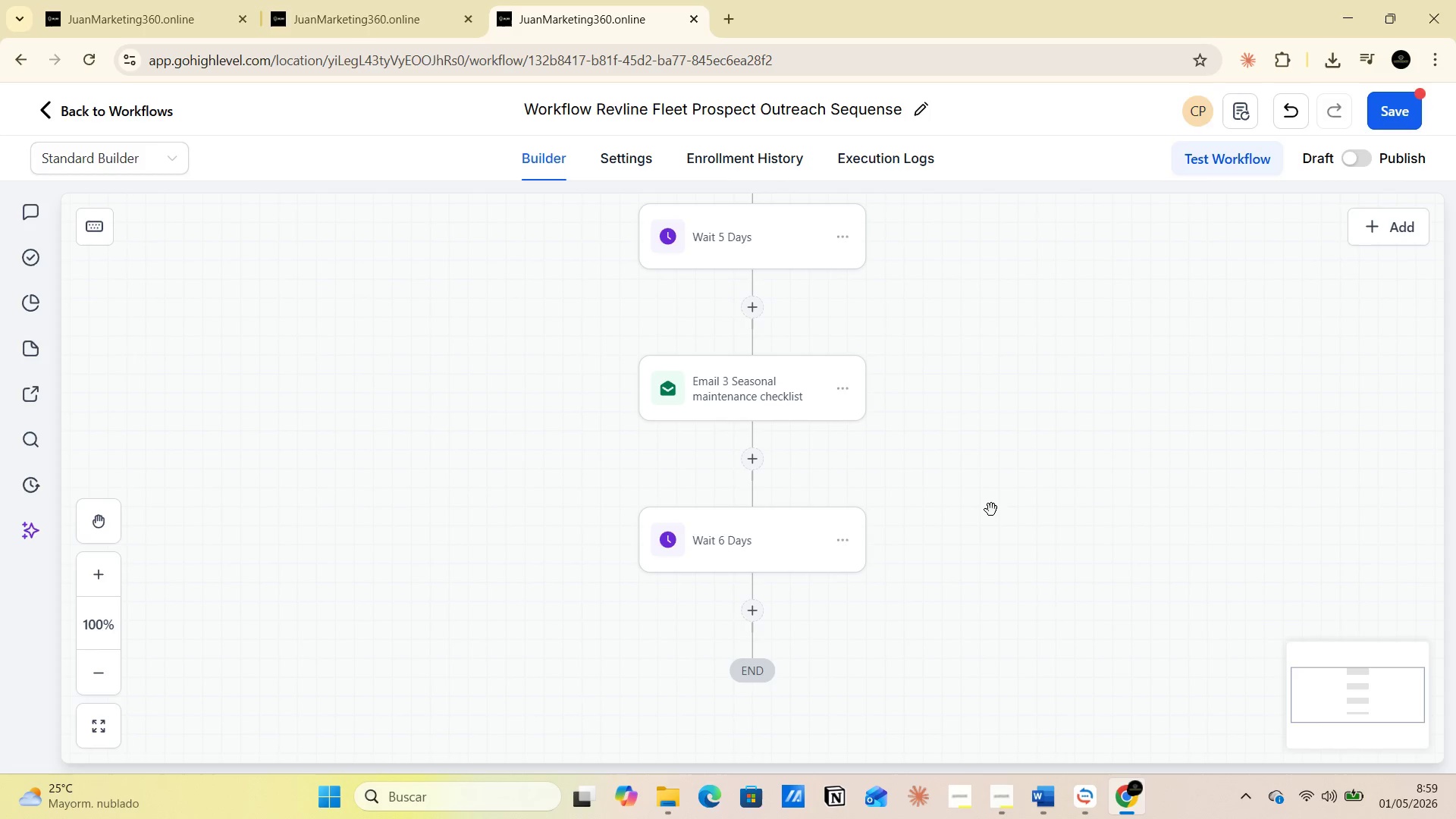 
left_click([753, 617])
 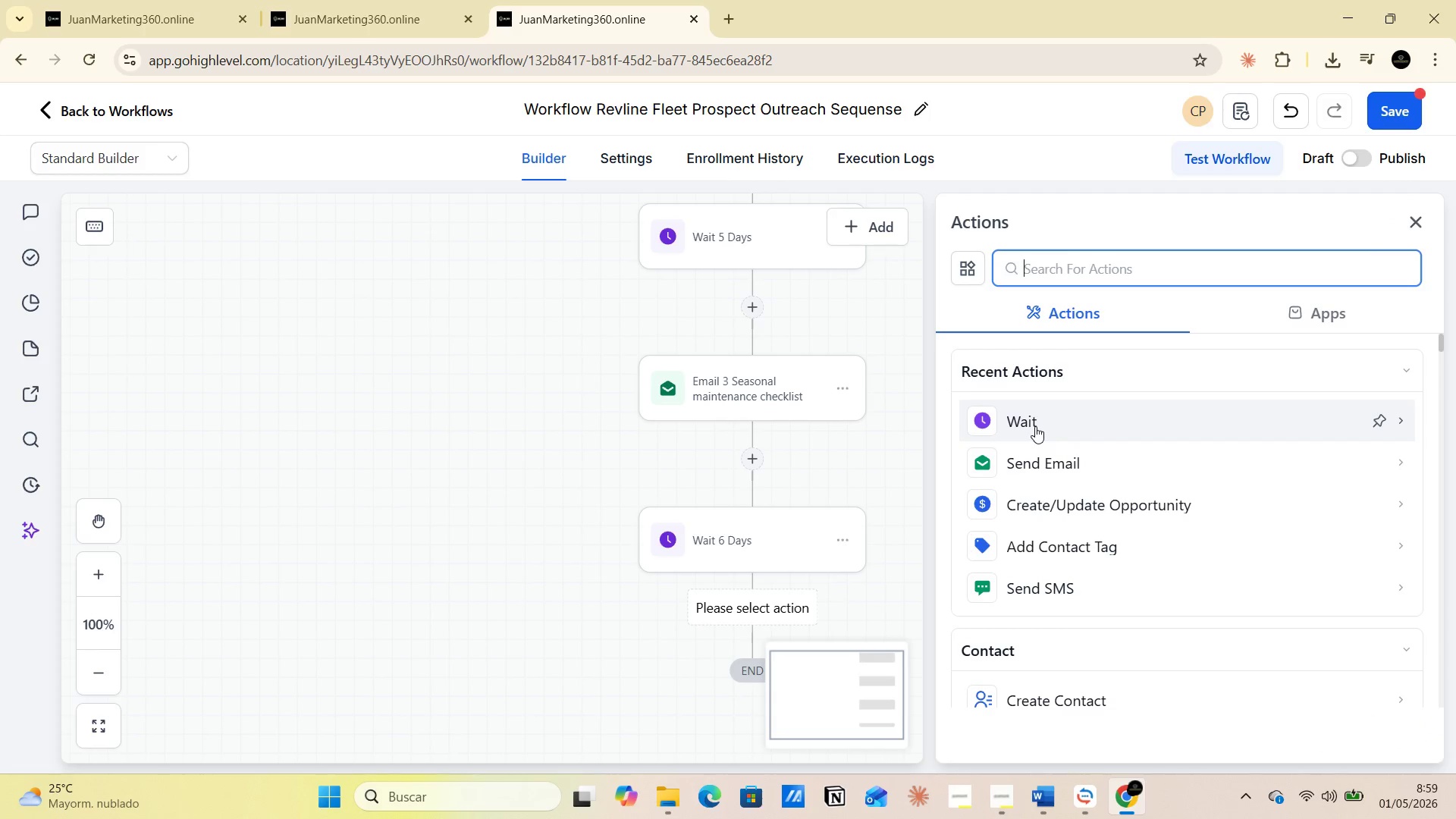 
wait(7.95)
 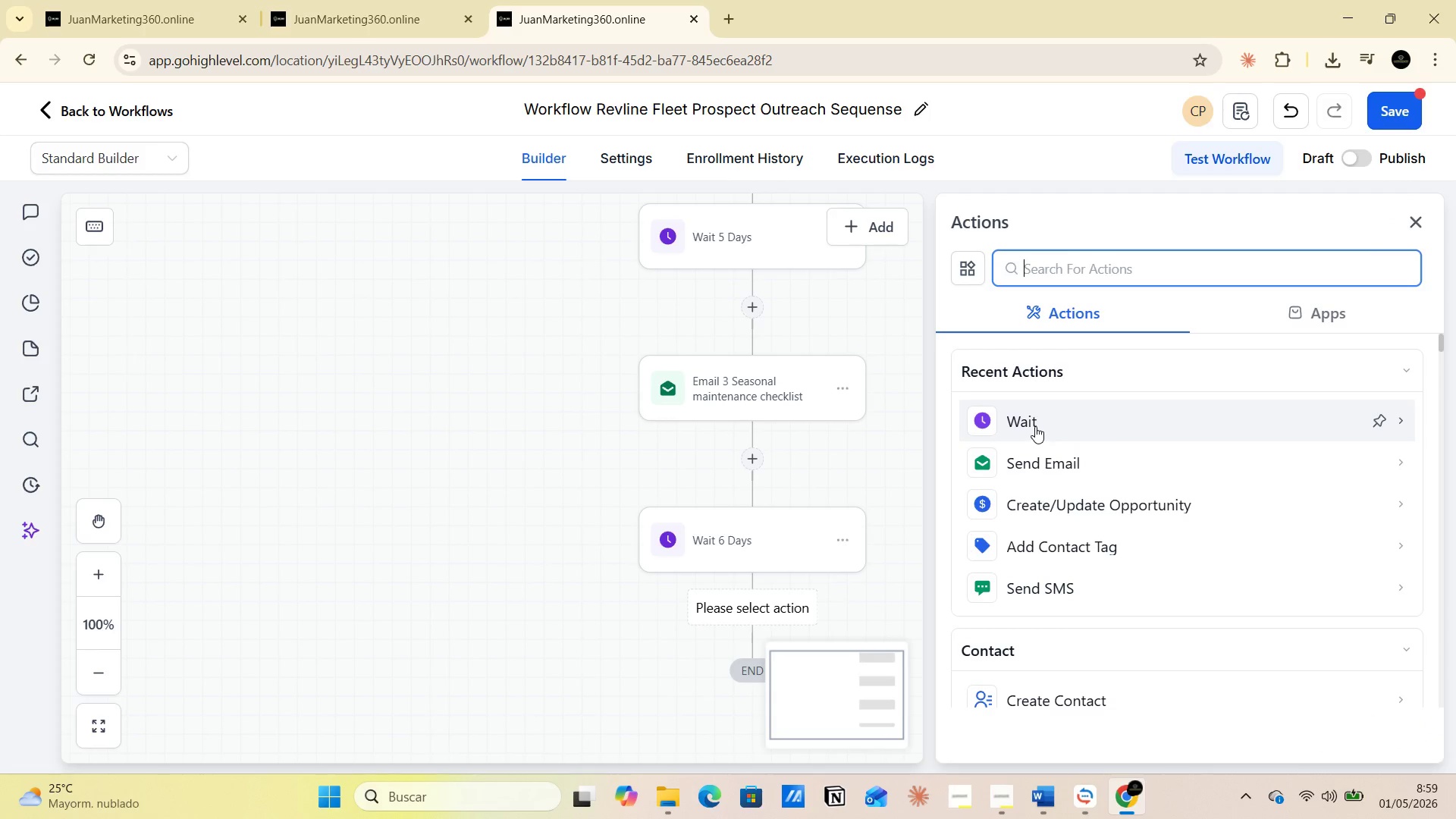 
left_click([1028, 469])
 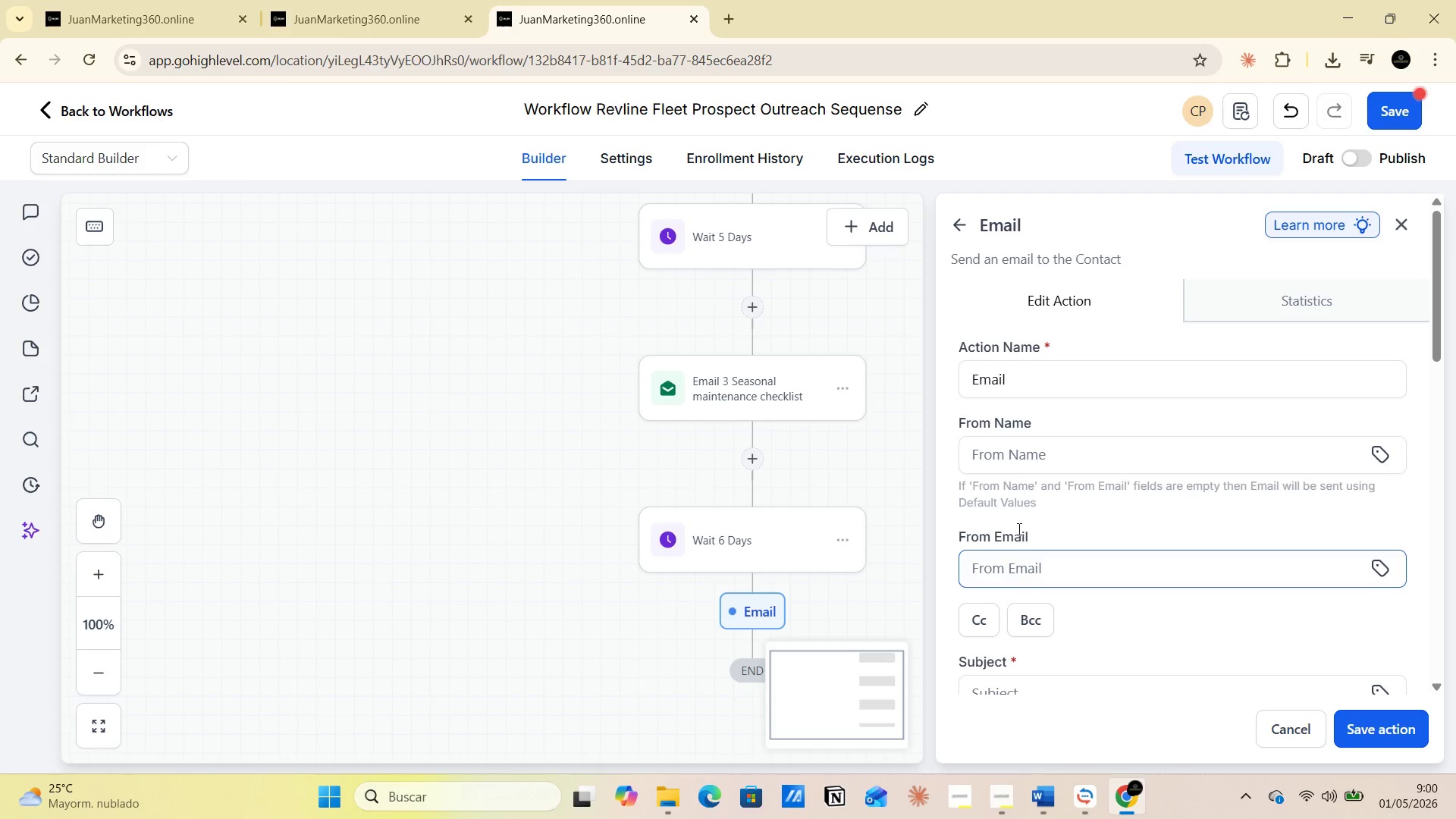 
left_click([1032, 393])
 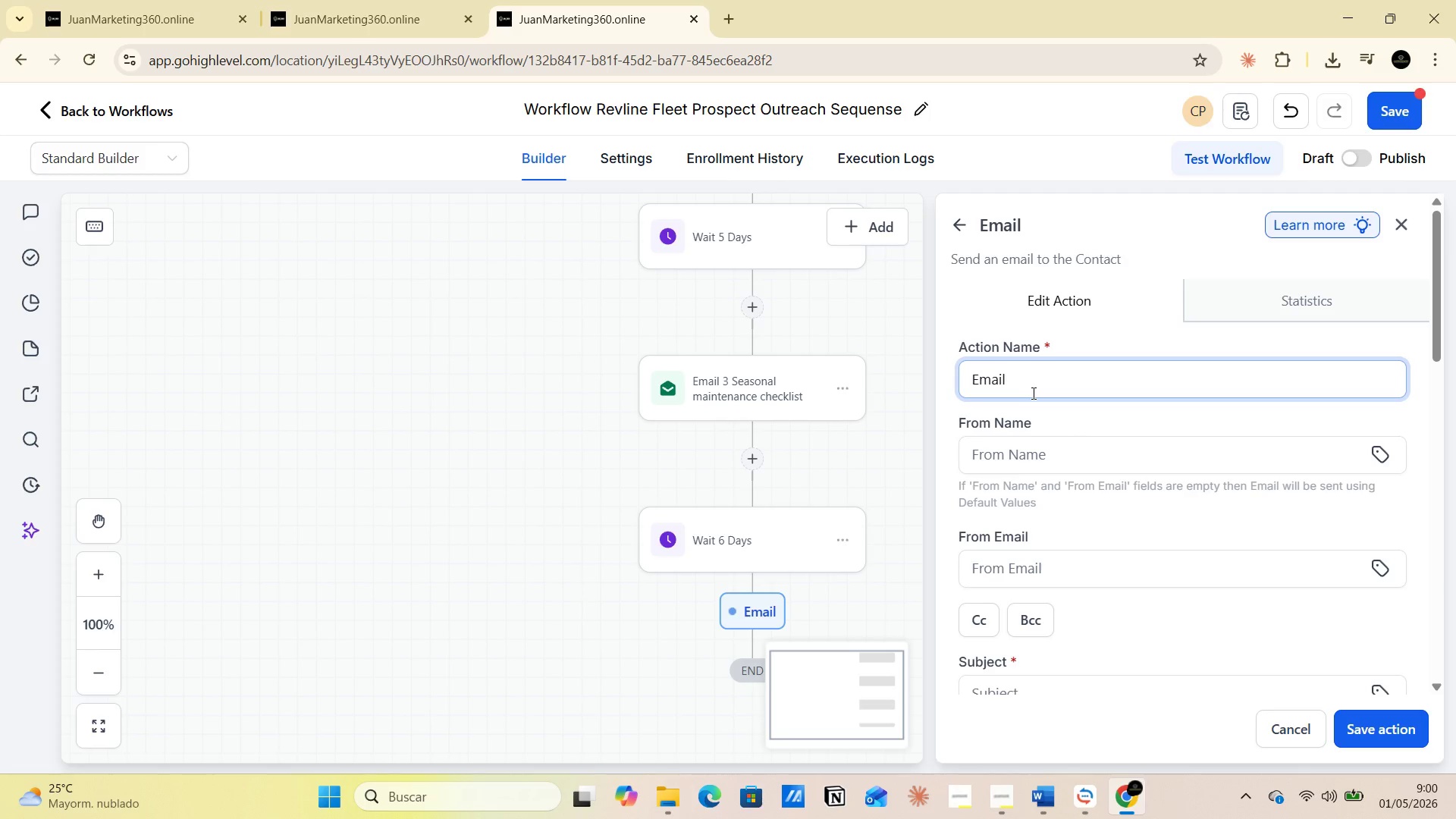 
key(Minus)
 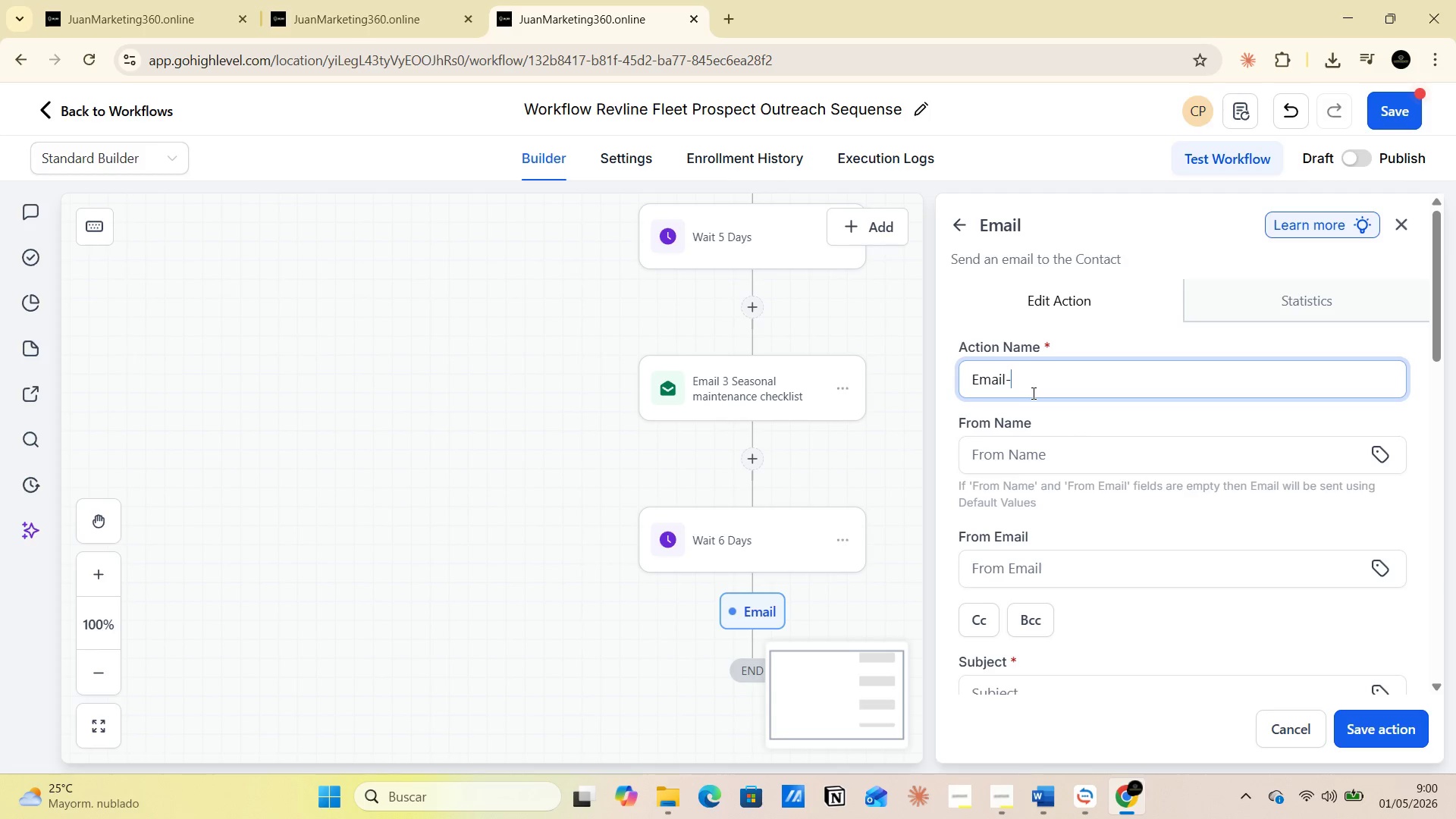 
key(4)
 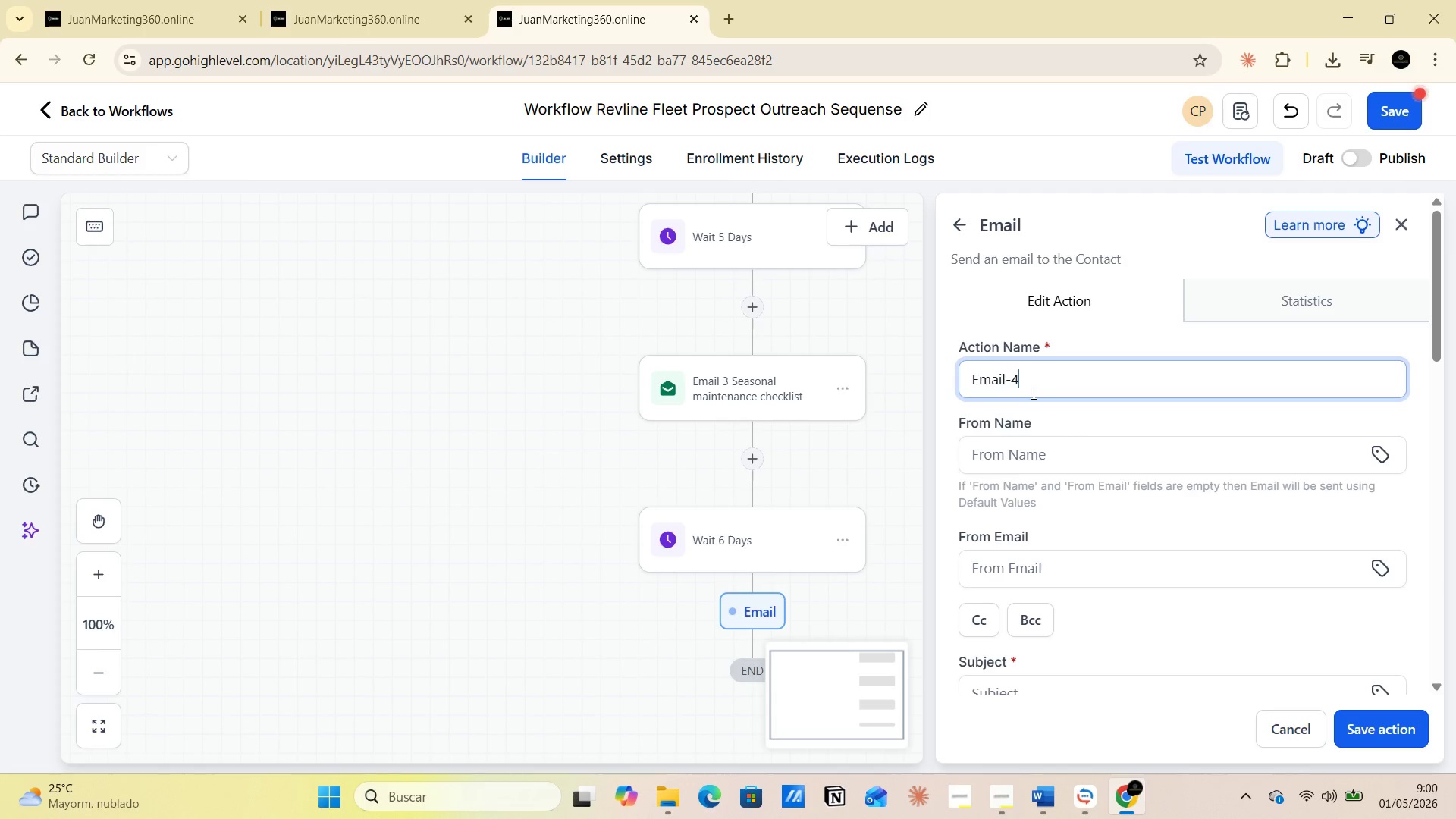 
key(Space)
 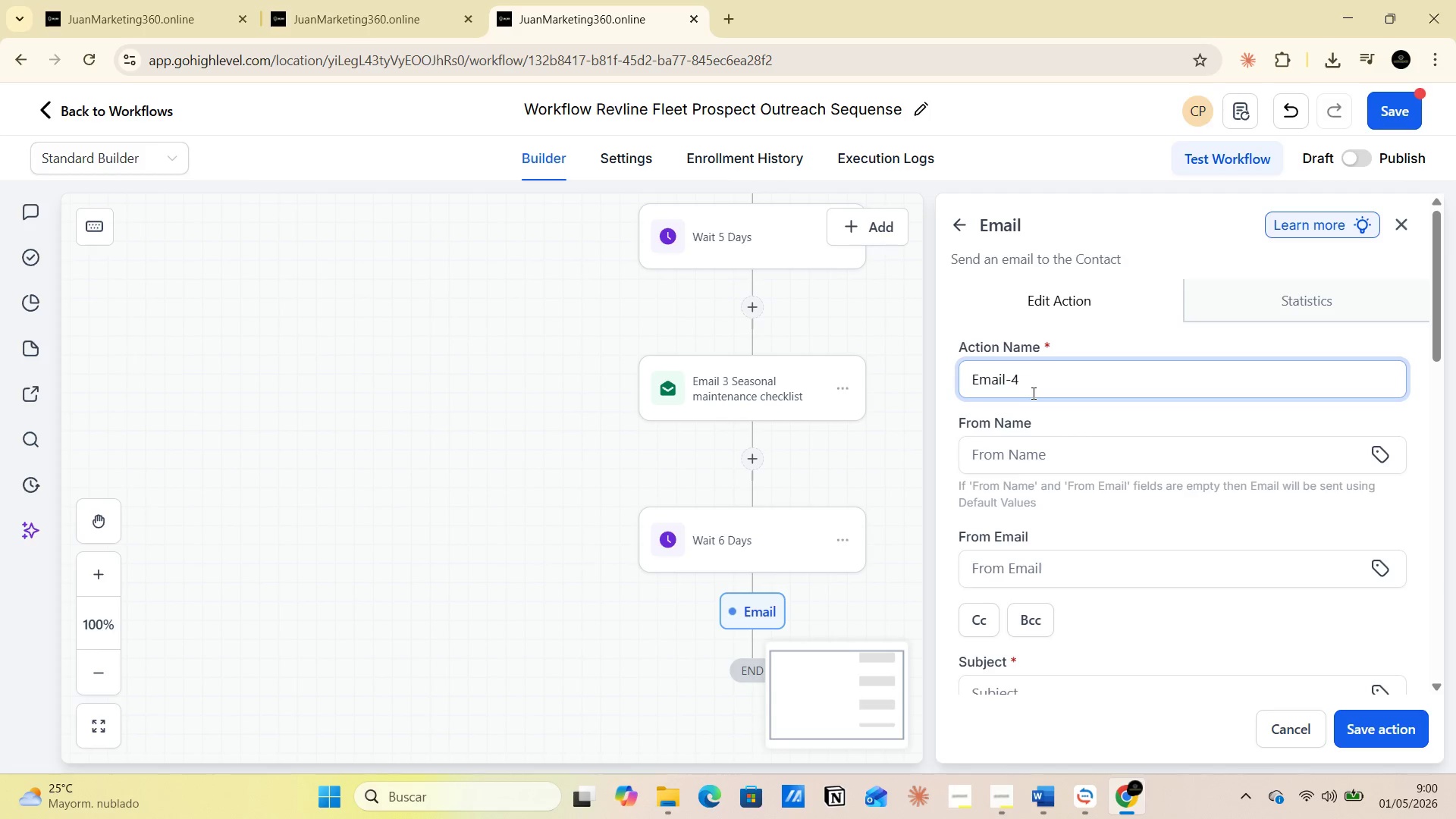 
key(Alt+AltLeft)
 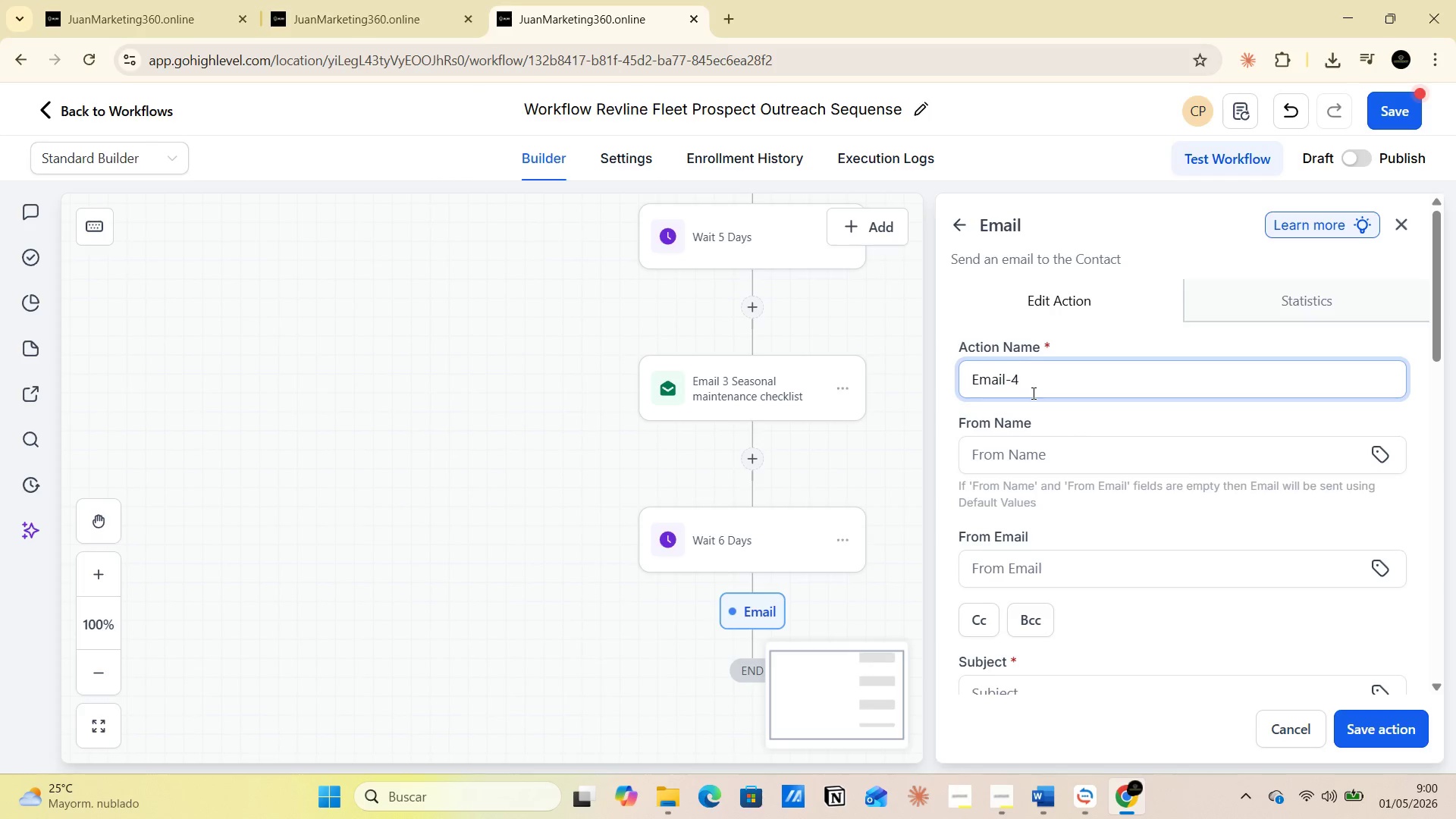 
key(Alt+Tab)
 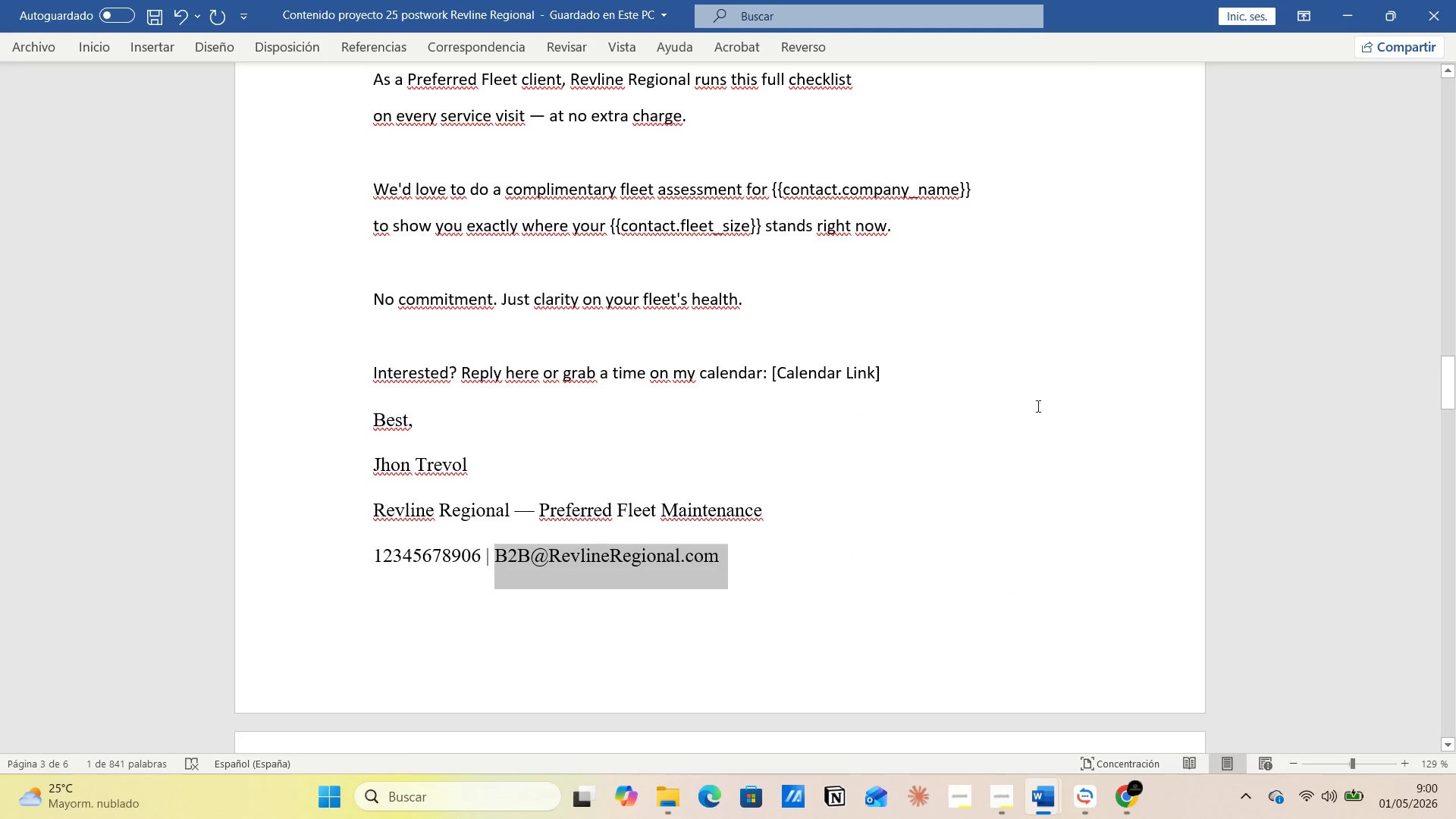 
scroll: coordinate [989, 369], scroll_direction: down, amount: 12.0
 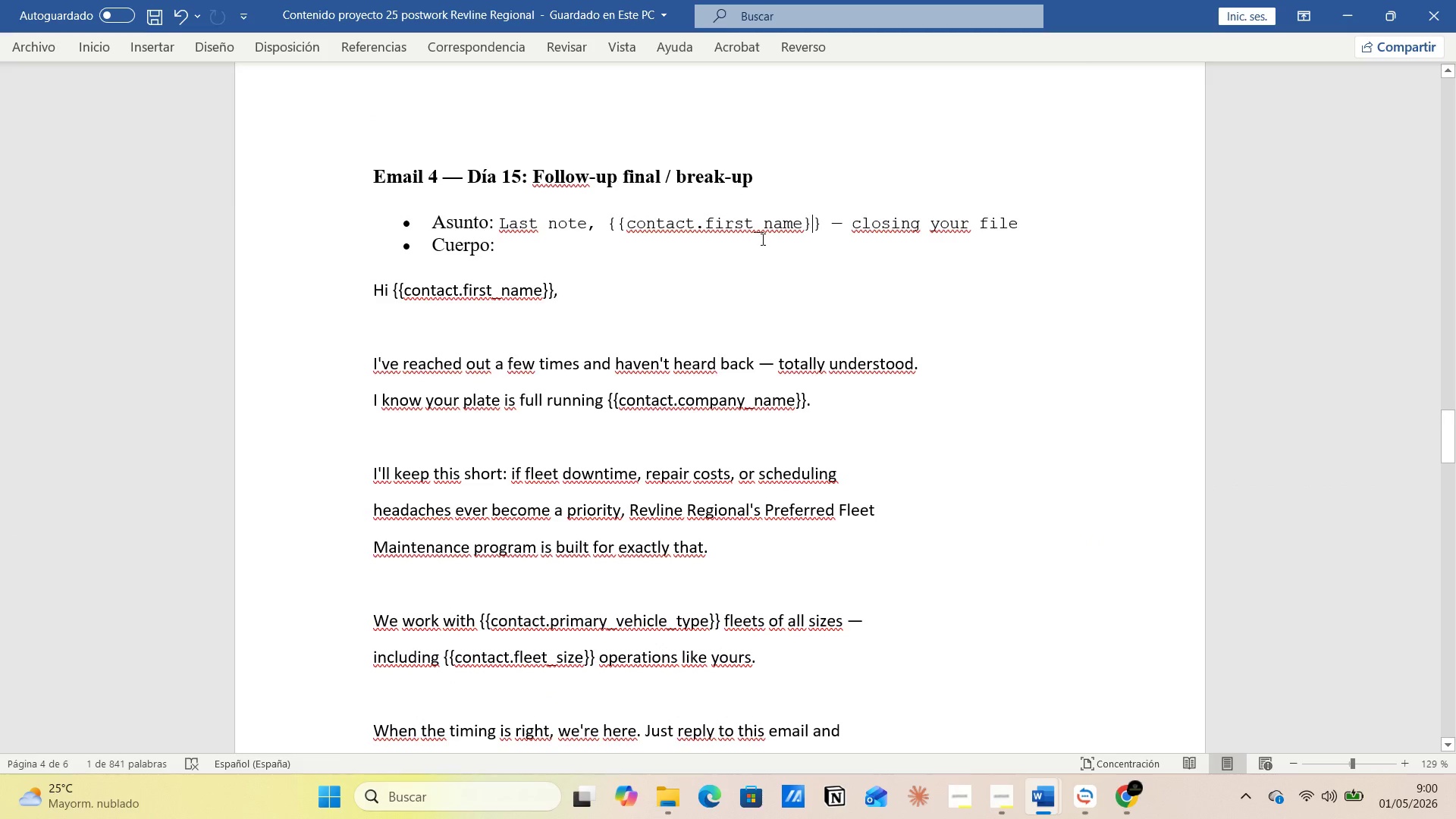 
left_click([700, 227])
 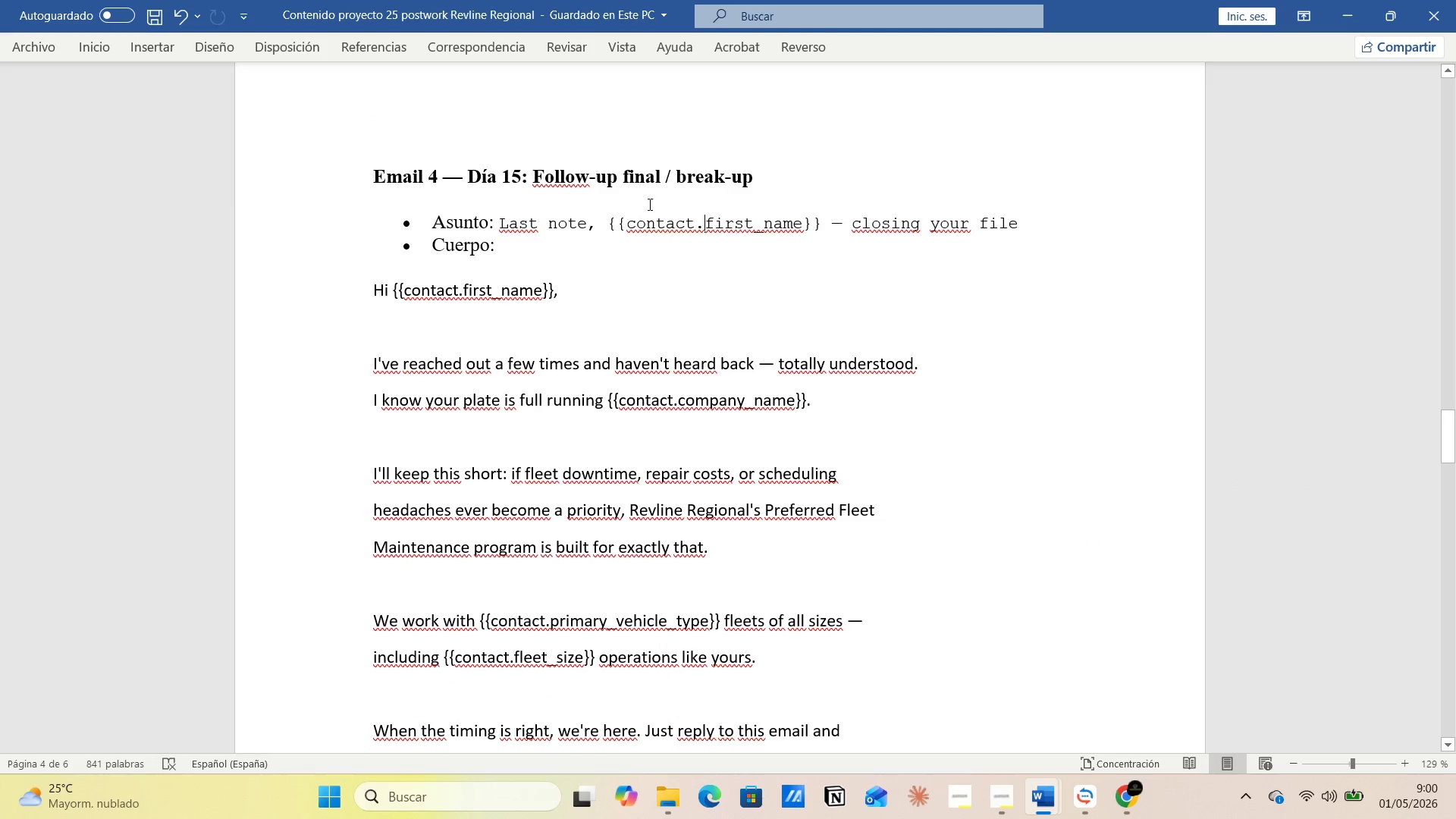 
left_click([643, 196])
 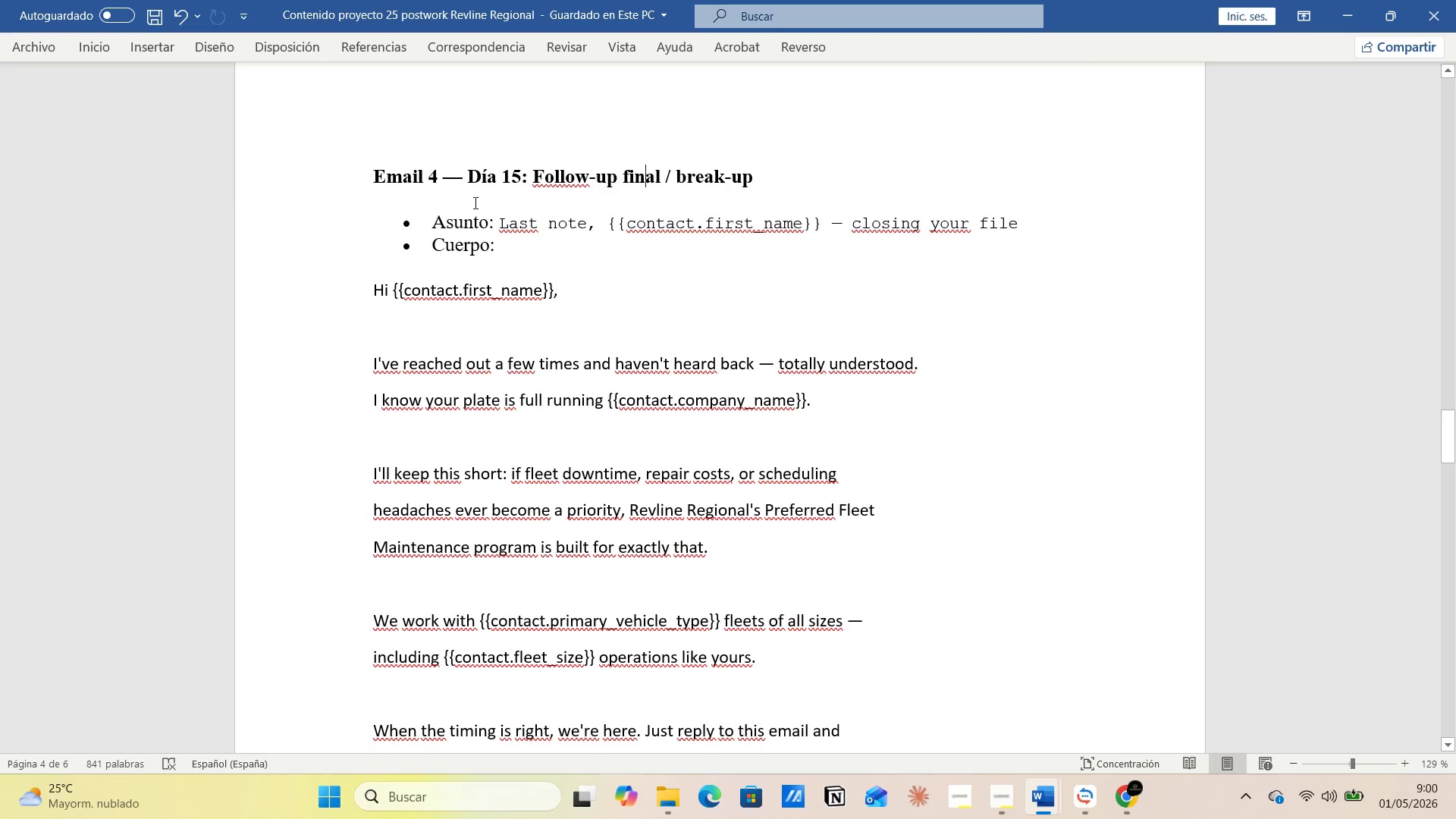 
left_click([474, 202])
 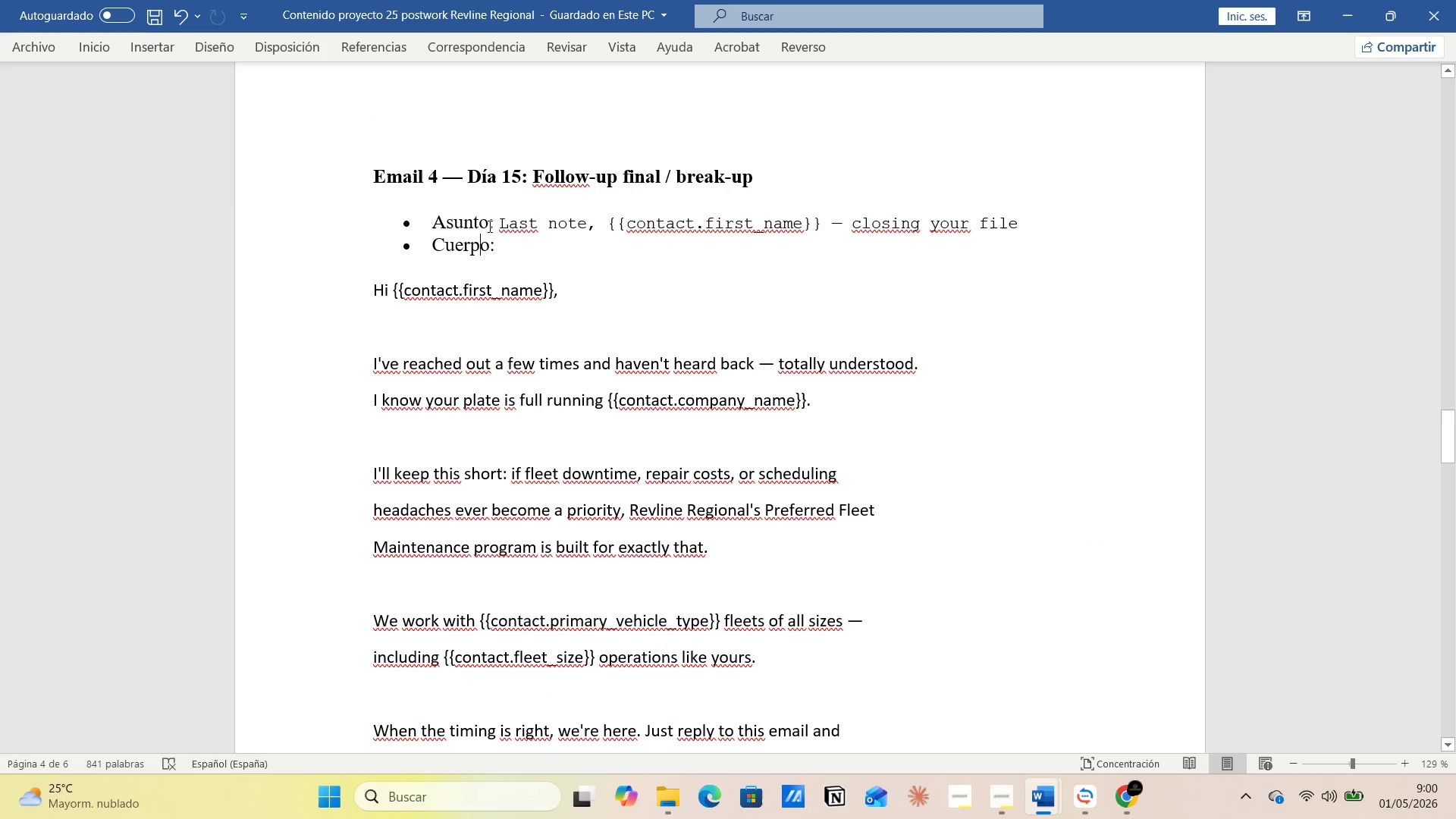 
left_click([504, 216])
 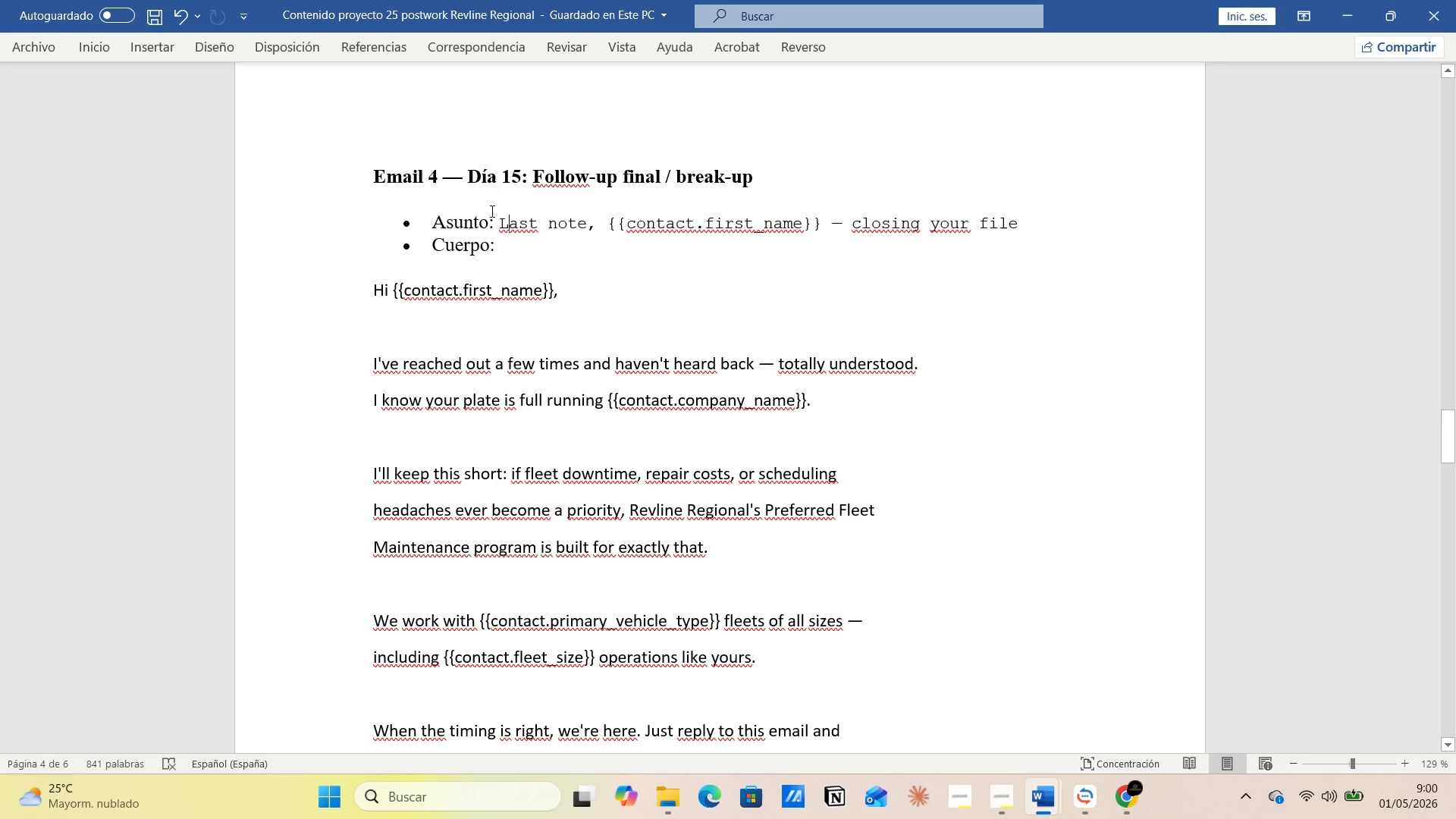 
left_click([491, 209])
 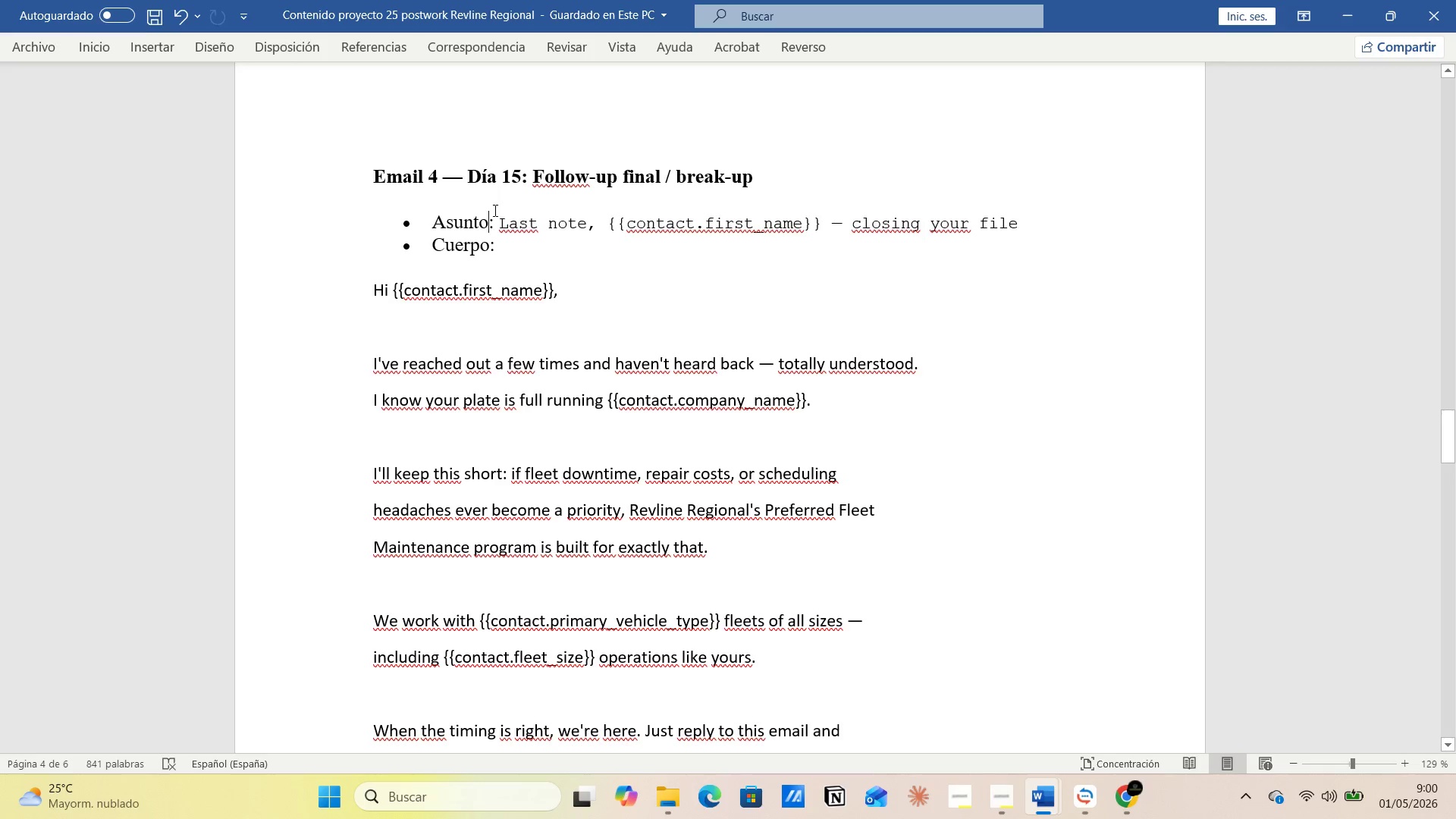 
left_click([494, 210])
 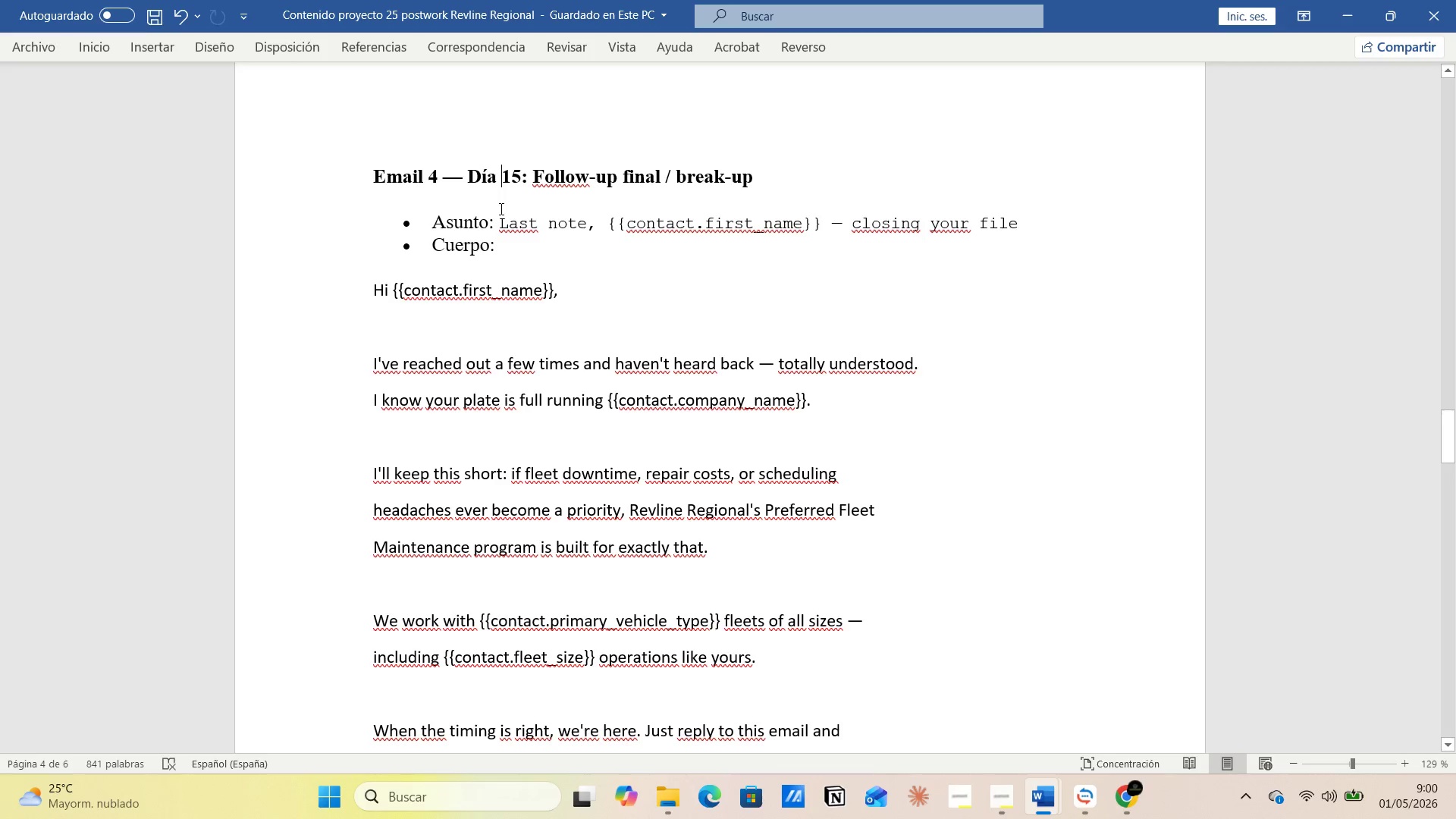 
left_click([501, 219])
 